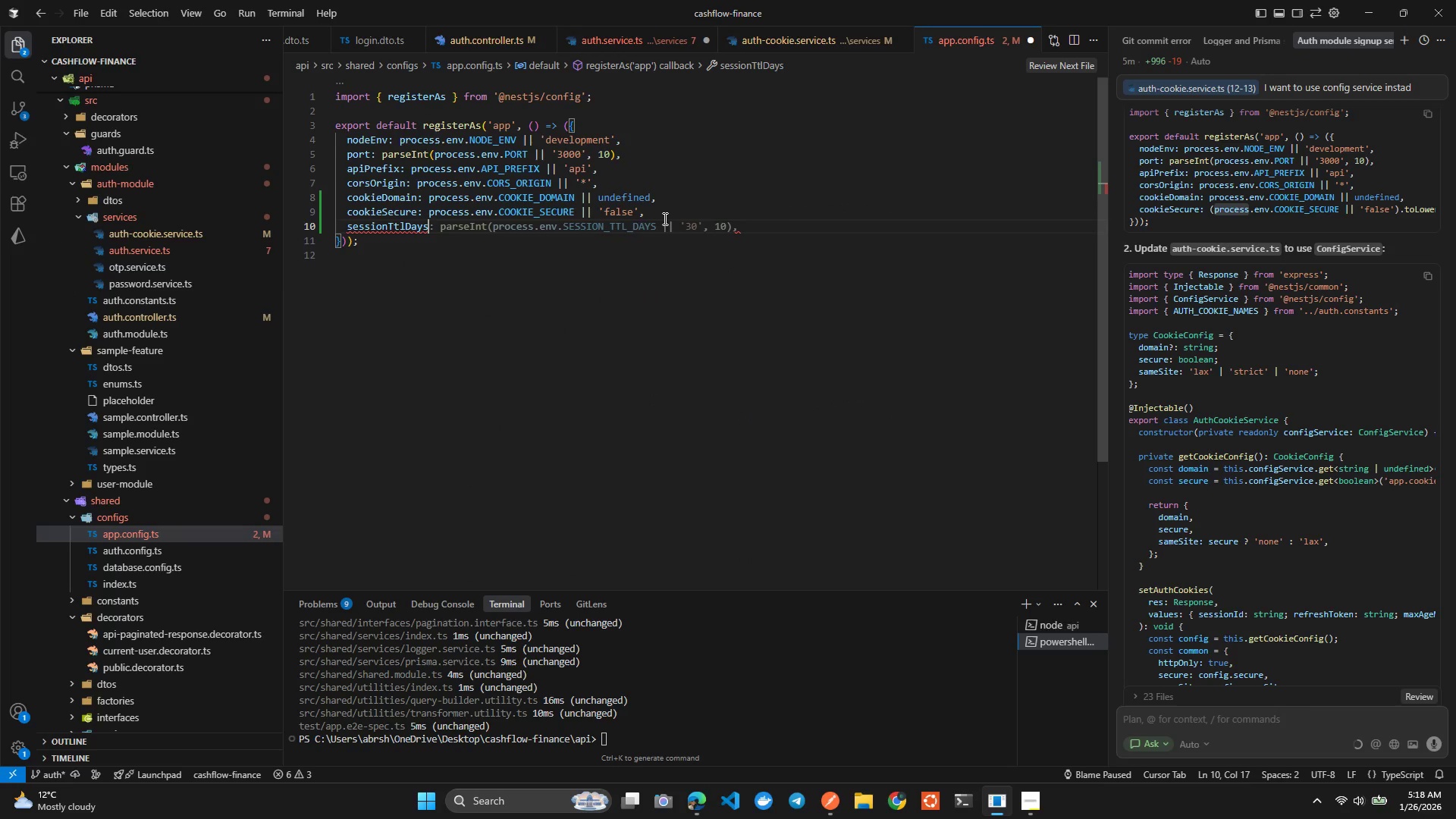 
hold_key(key=ShiftLeft, duration=0.58)
 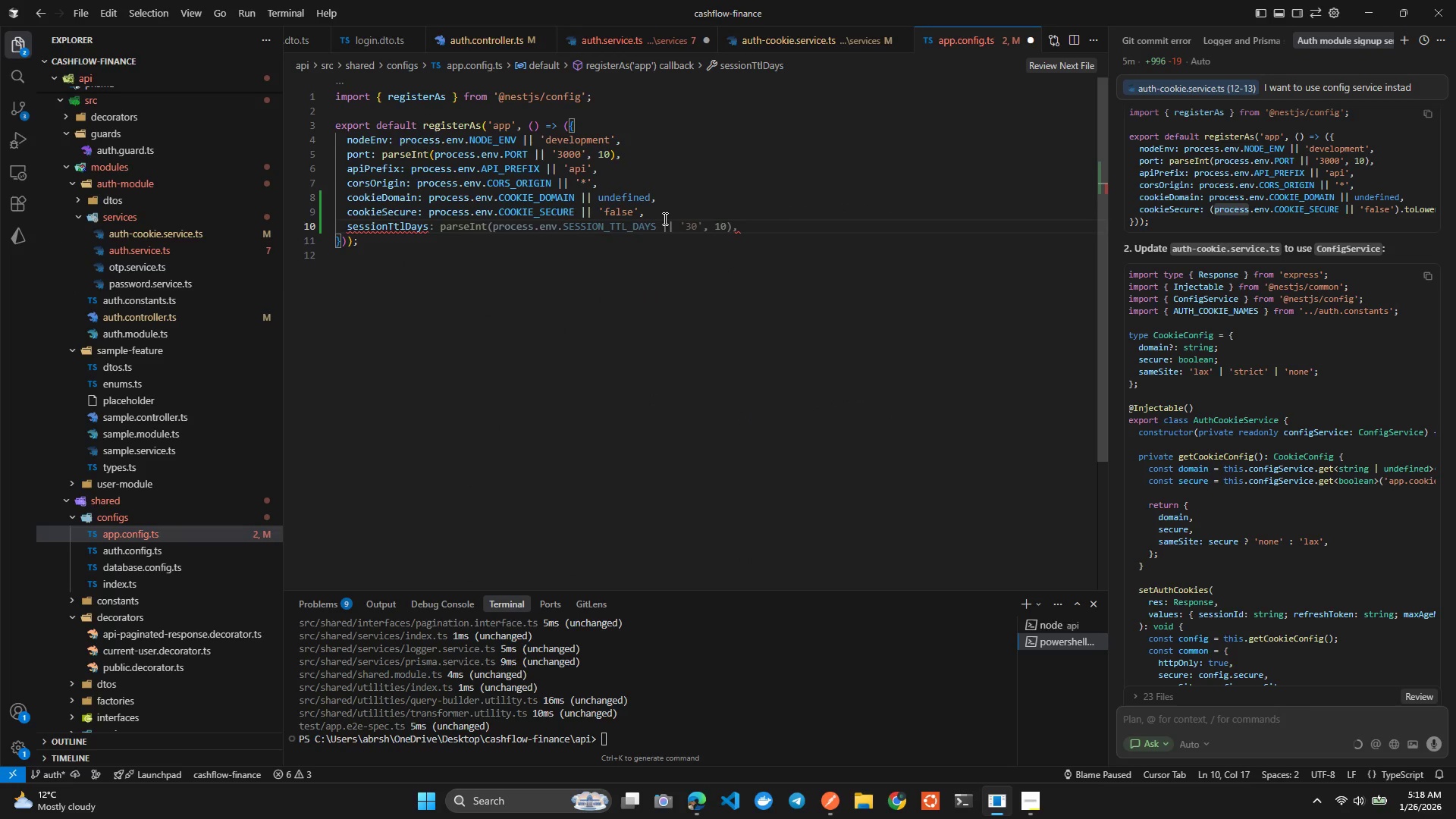 
key(Tab)
 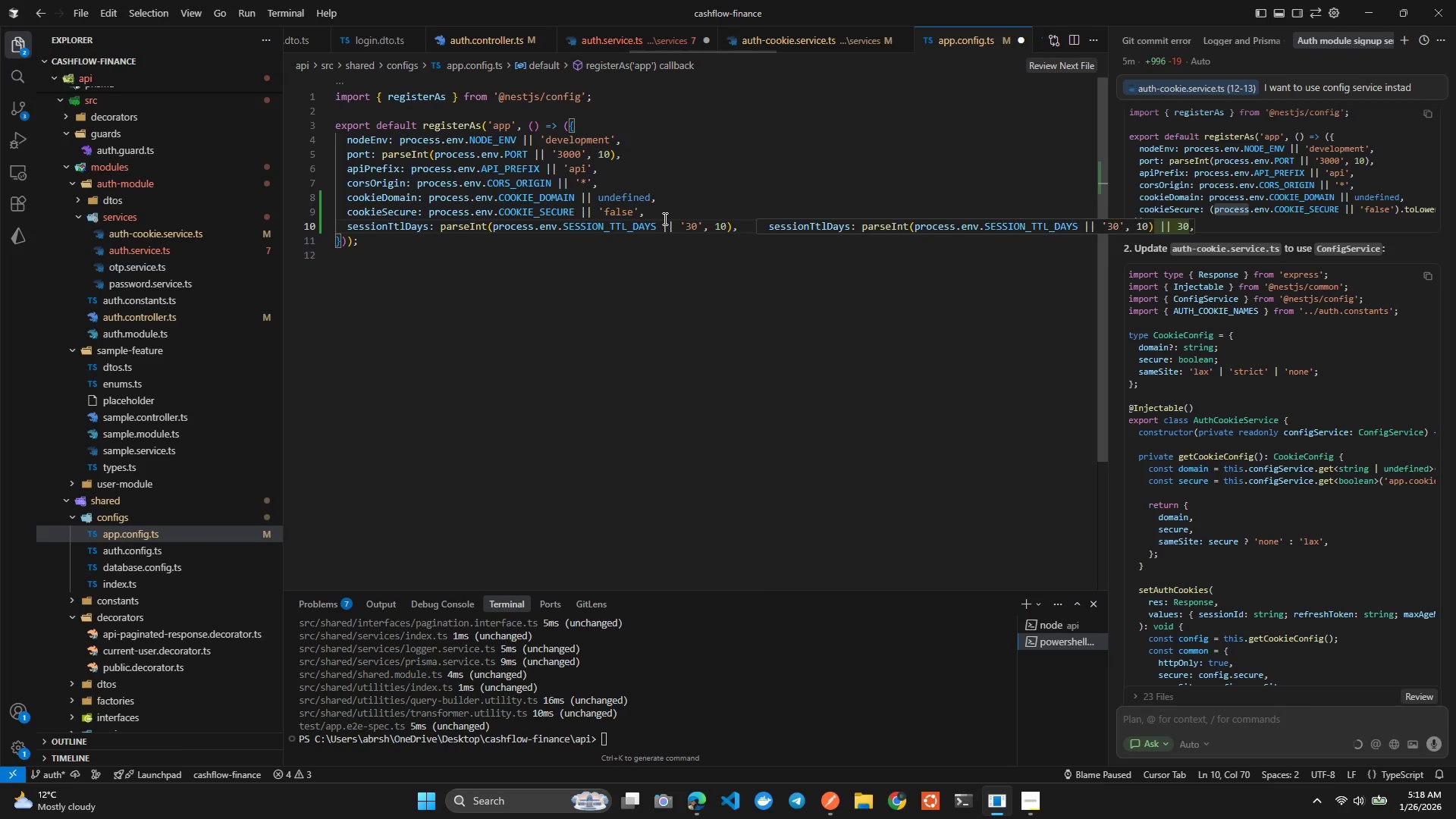 
key(Control+S)
 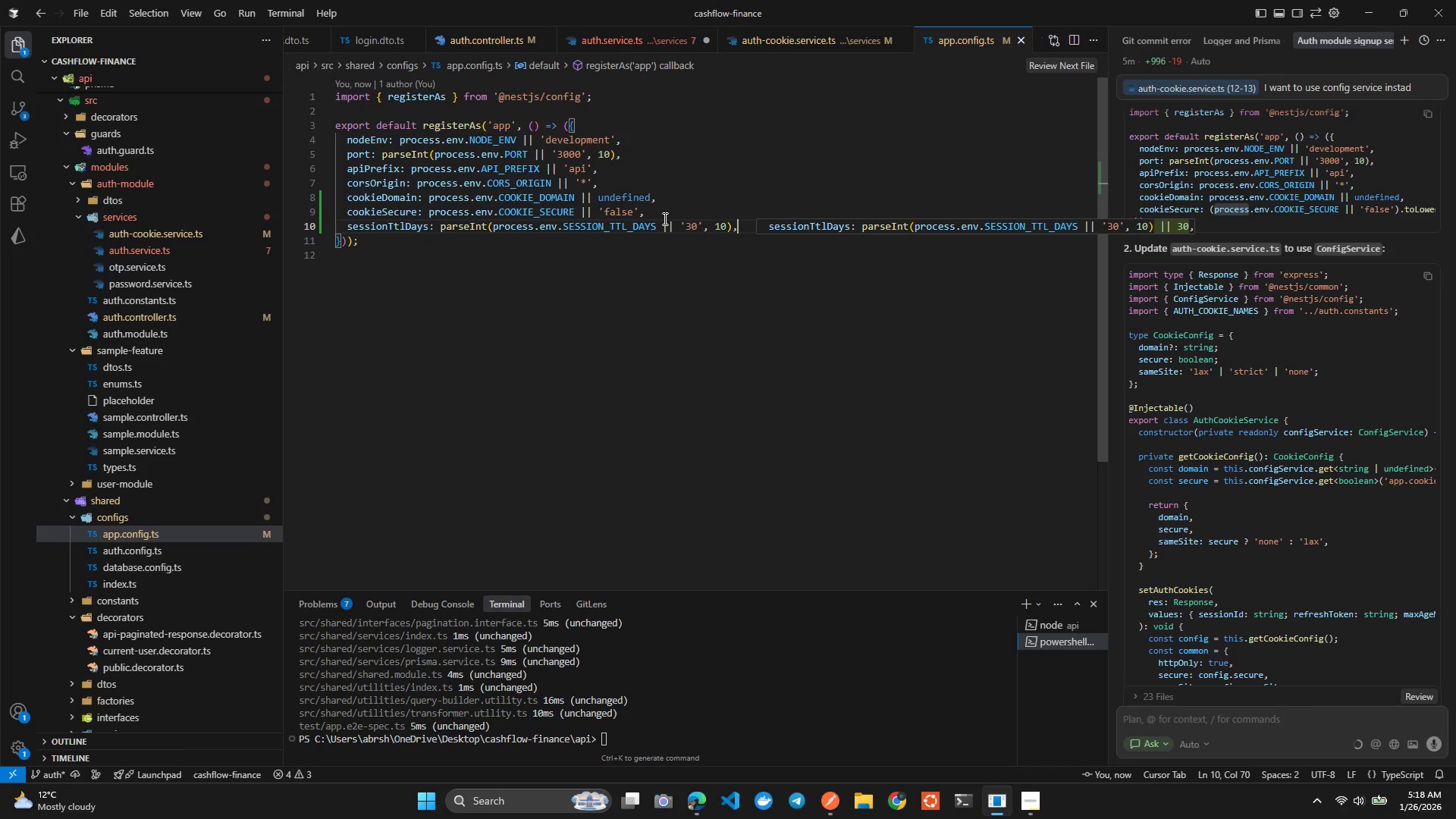 
key(ArrowUp)
 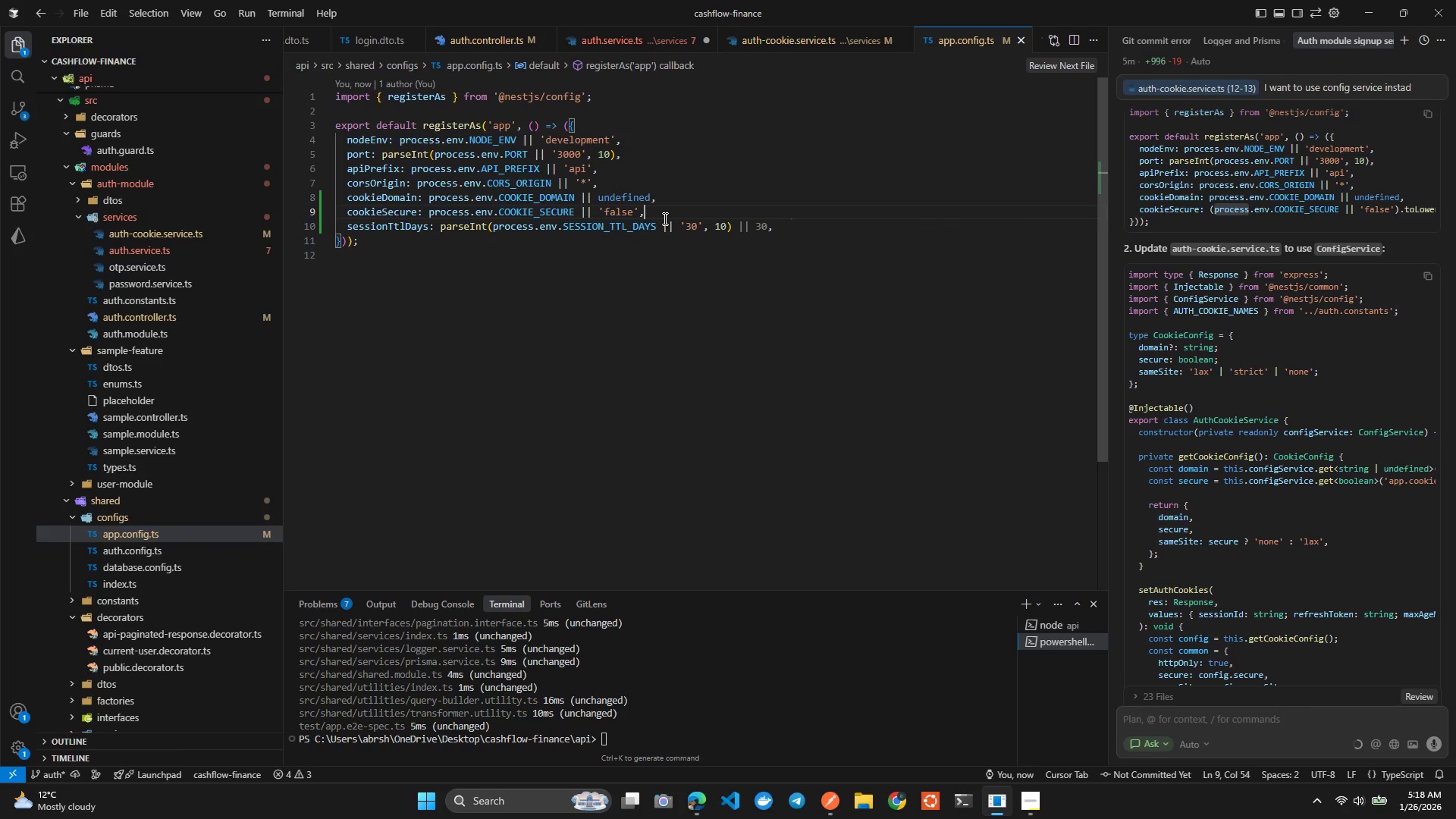 
key(ArrowRight)
 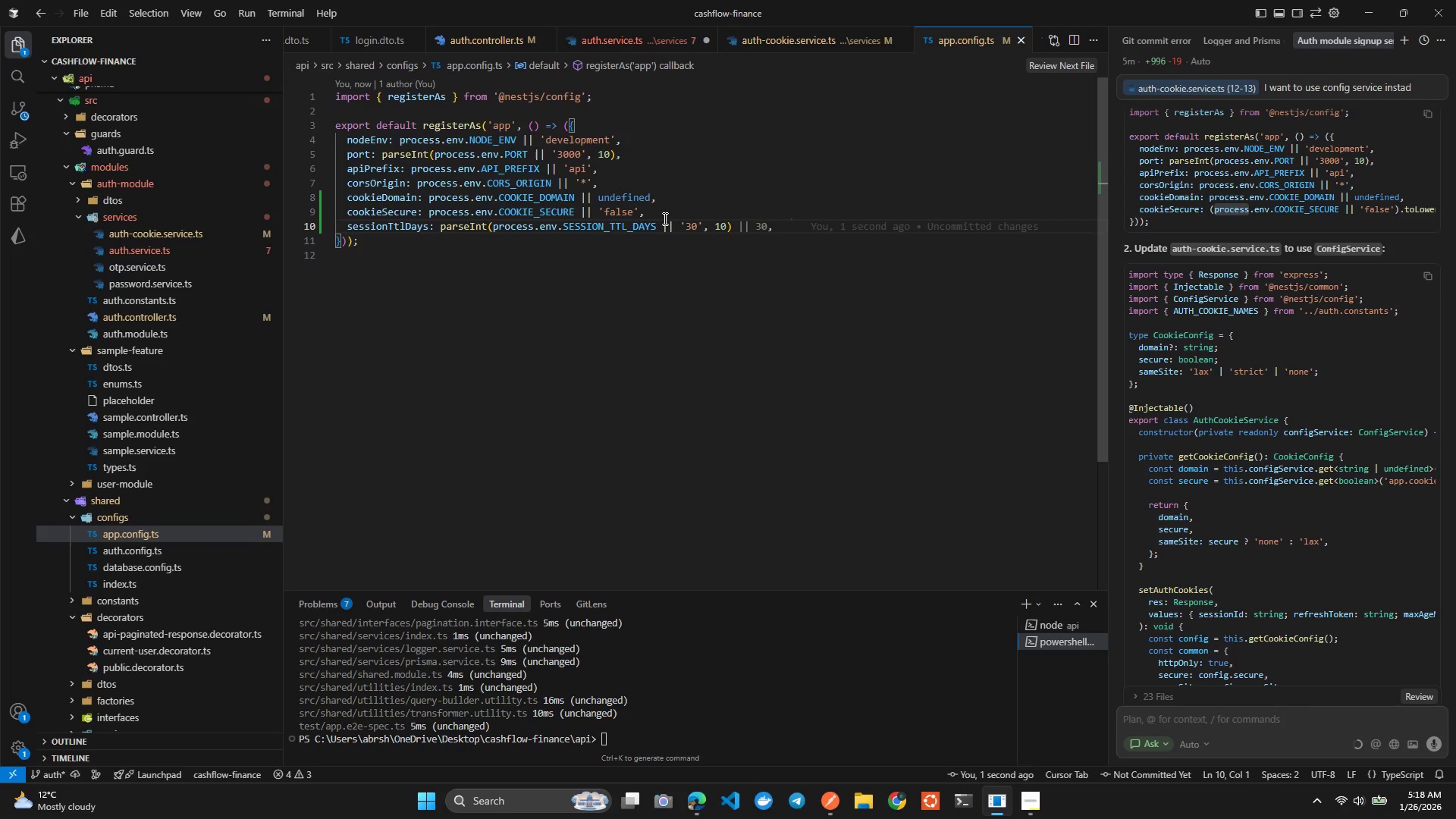 
key(ArrowDown)
 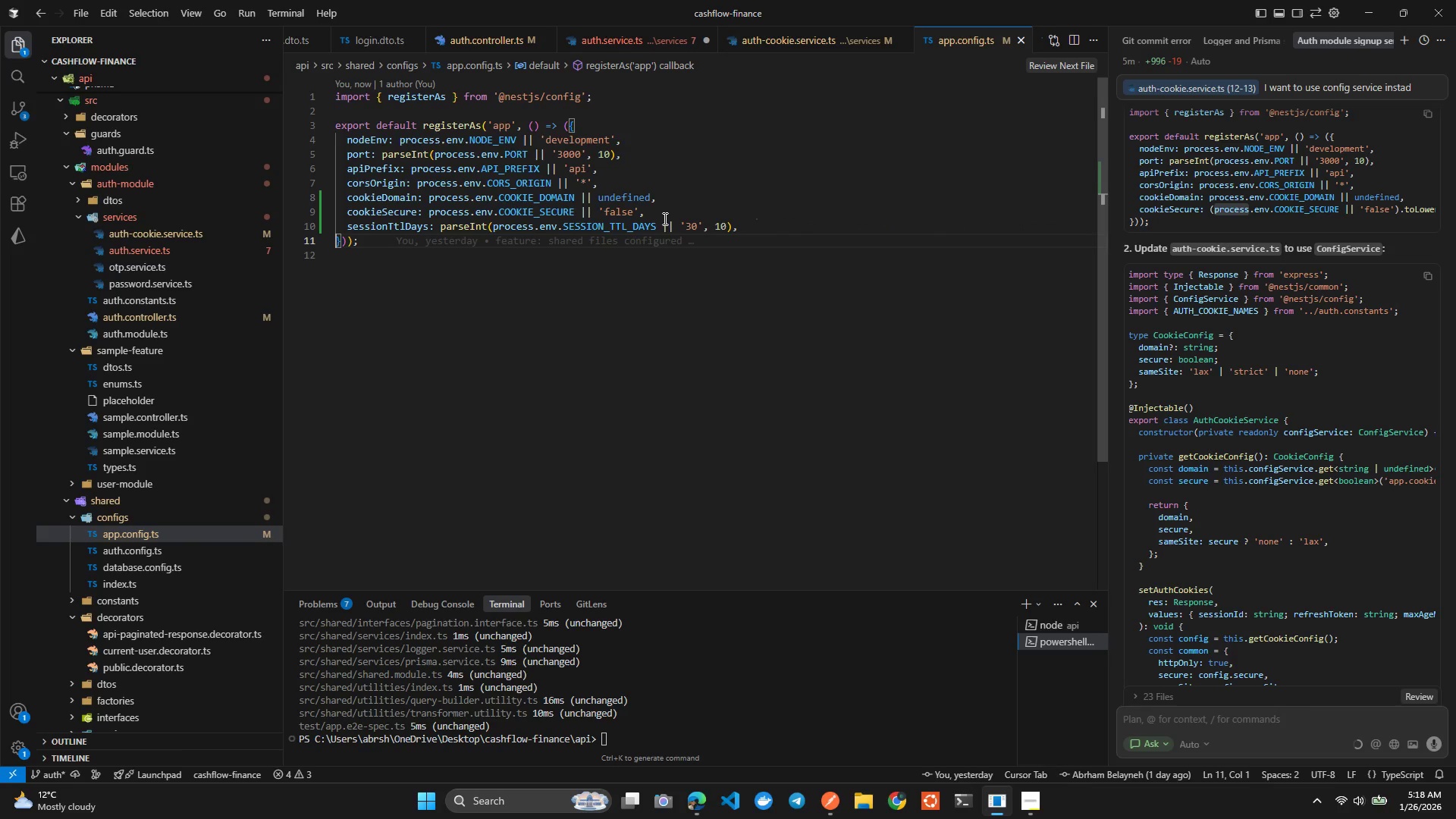 
key(ArrowLeft)
 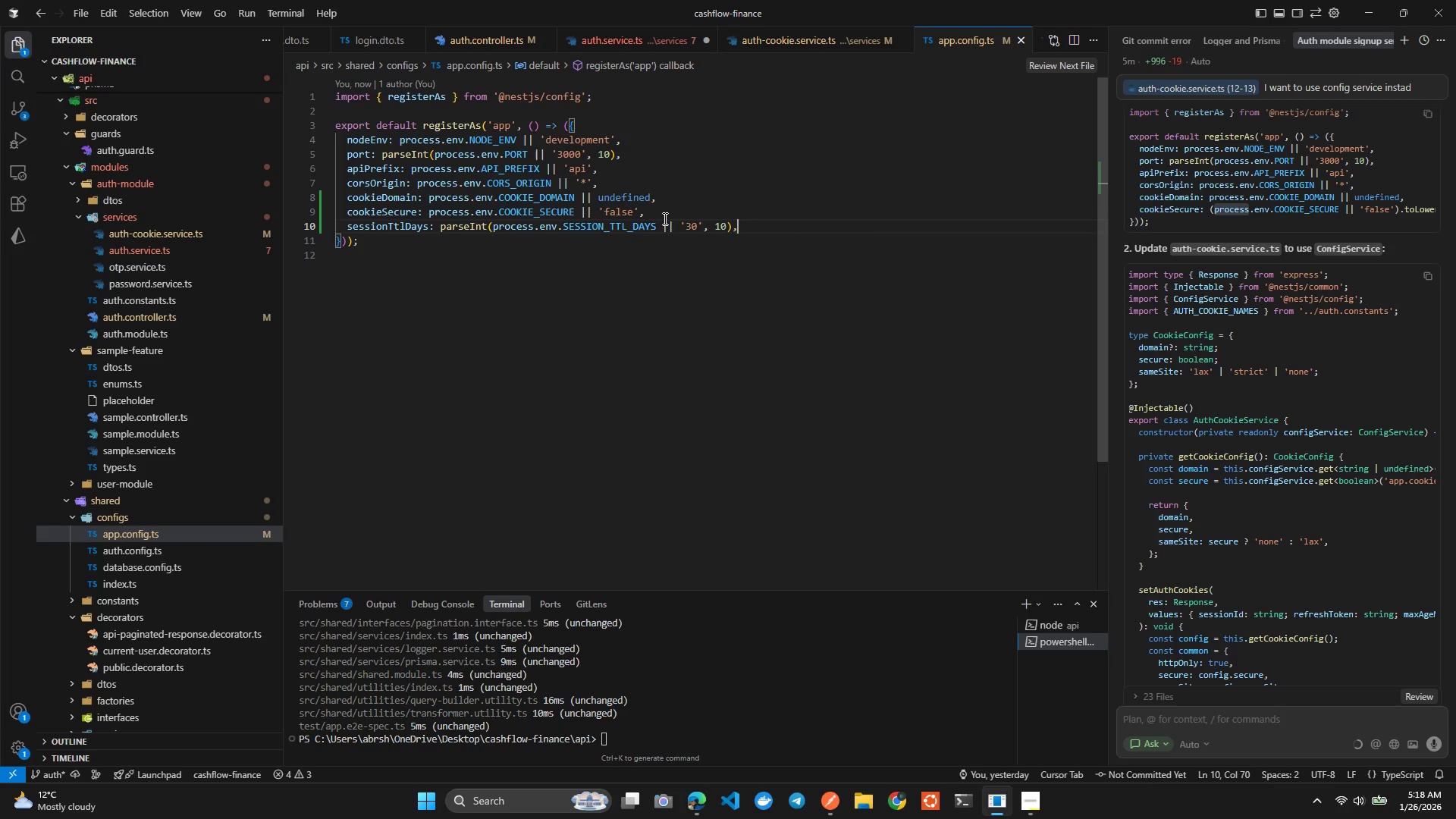 
key(ArrowLeft)
 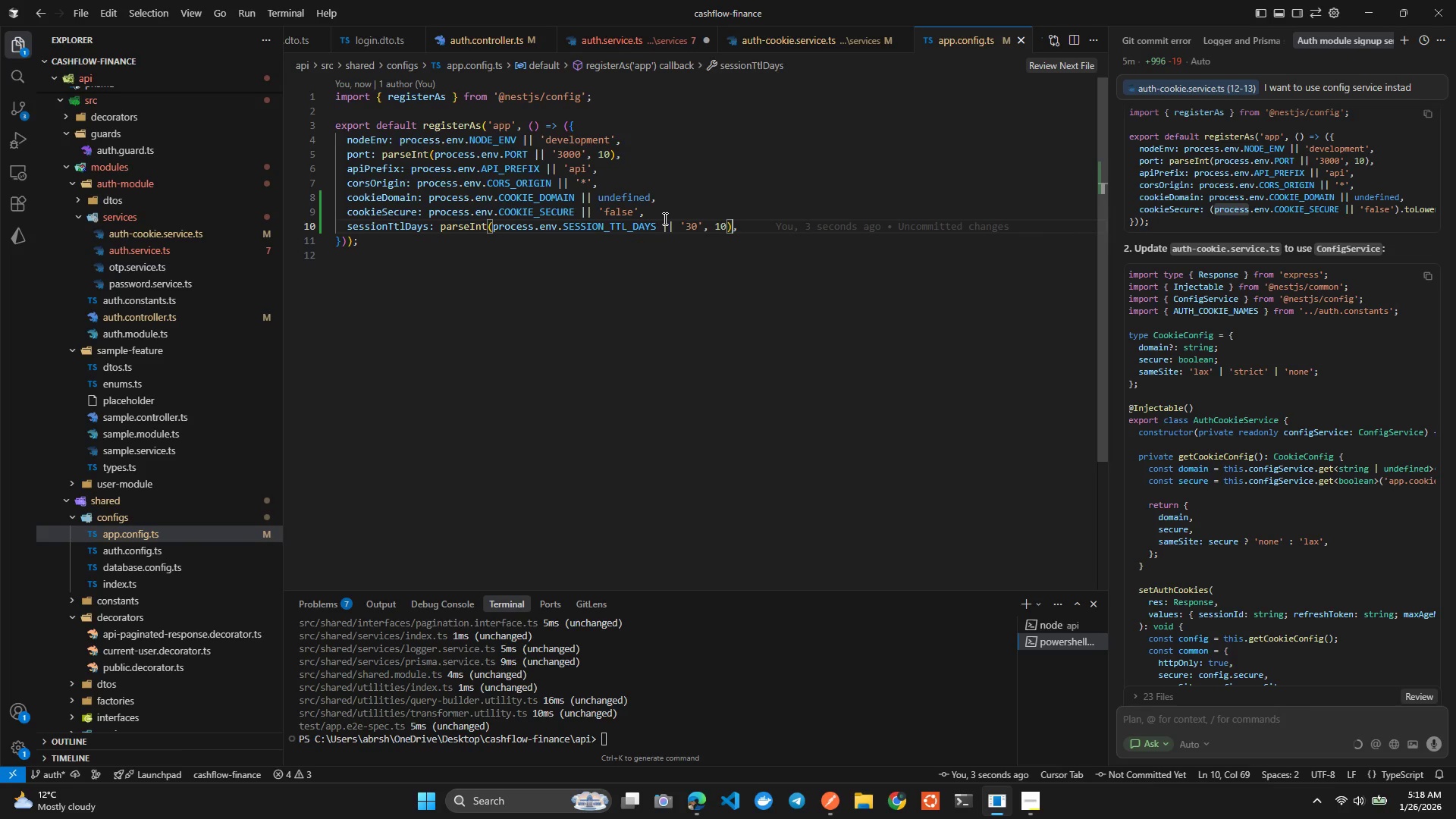 
hold_key(key=ArrowLeft, duration=0.88)
 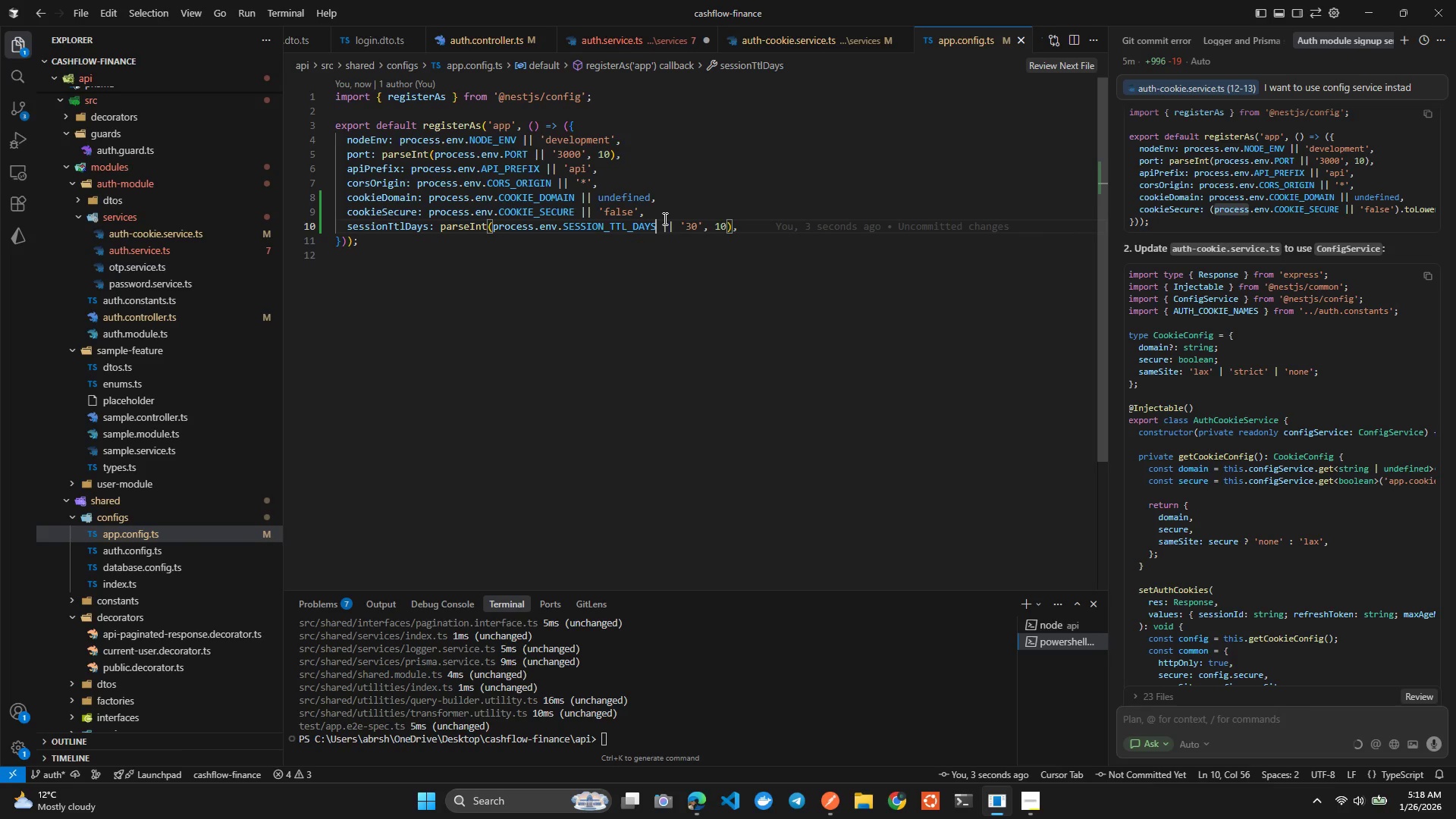 
key(ArrowLeft)
 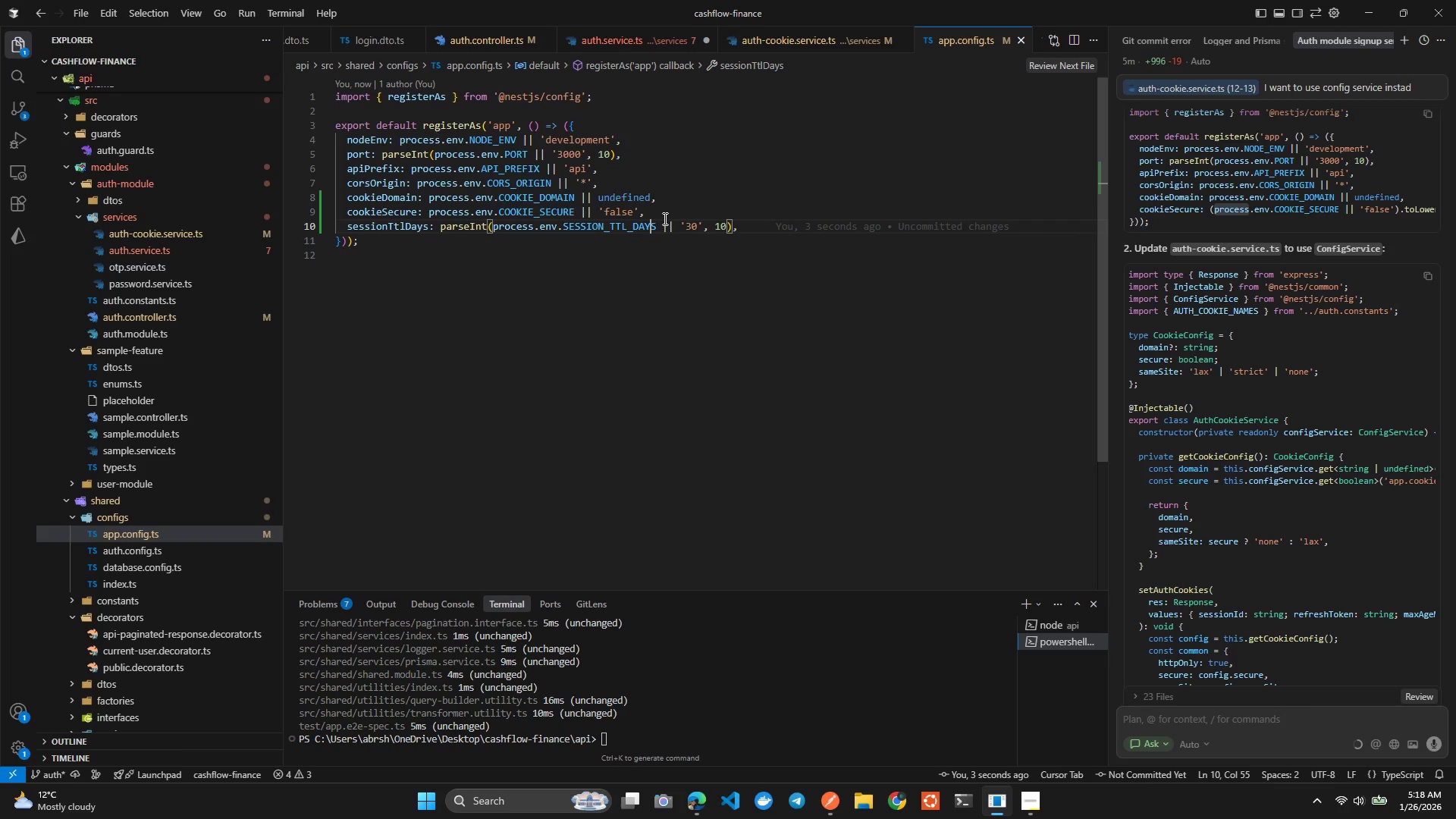 
key(ArrowLeft)
 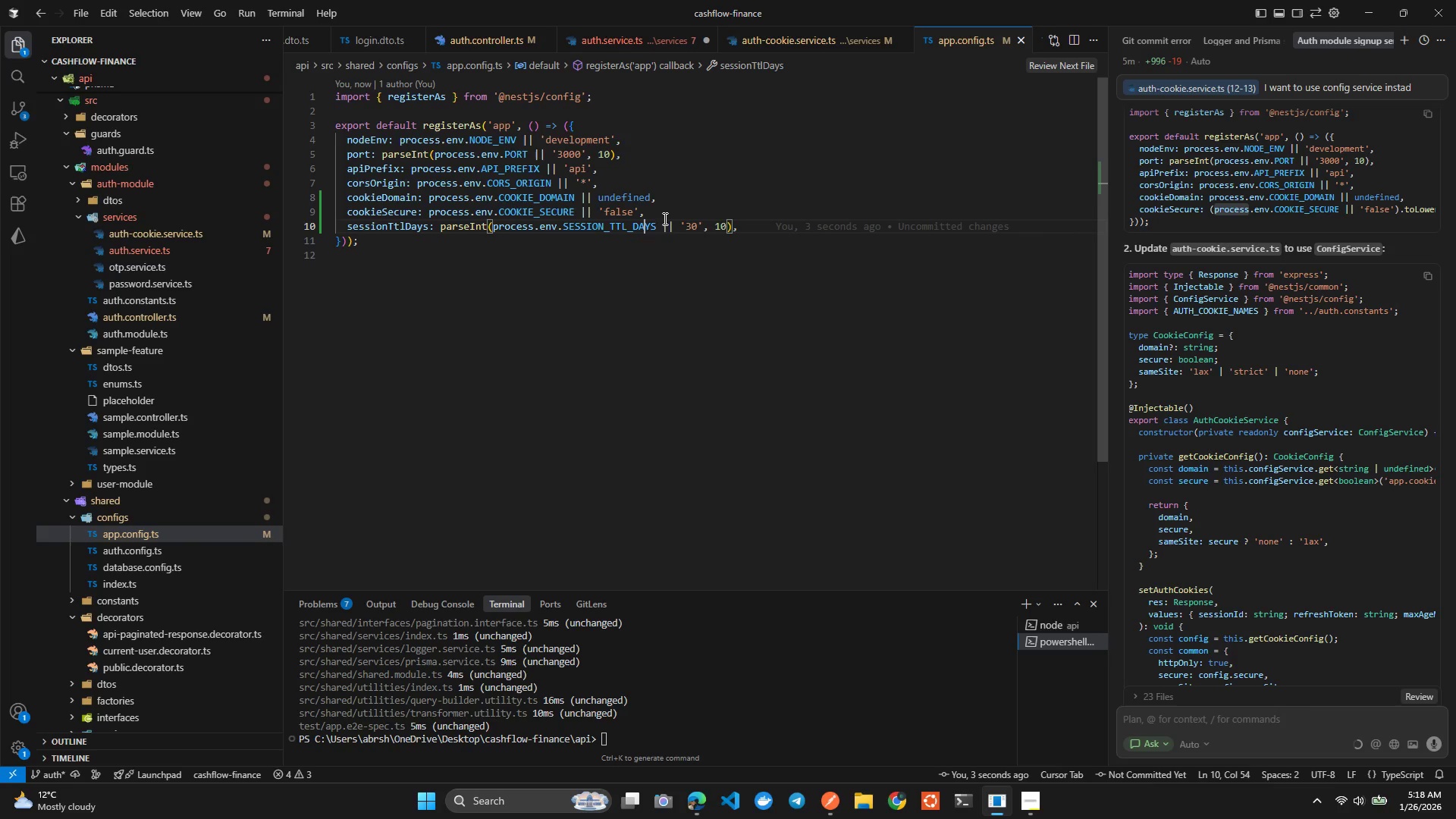 
key(ArrowLeft)
 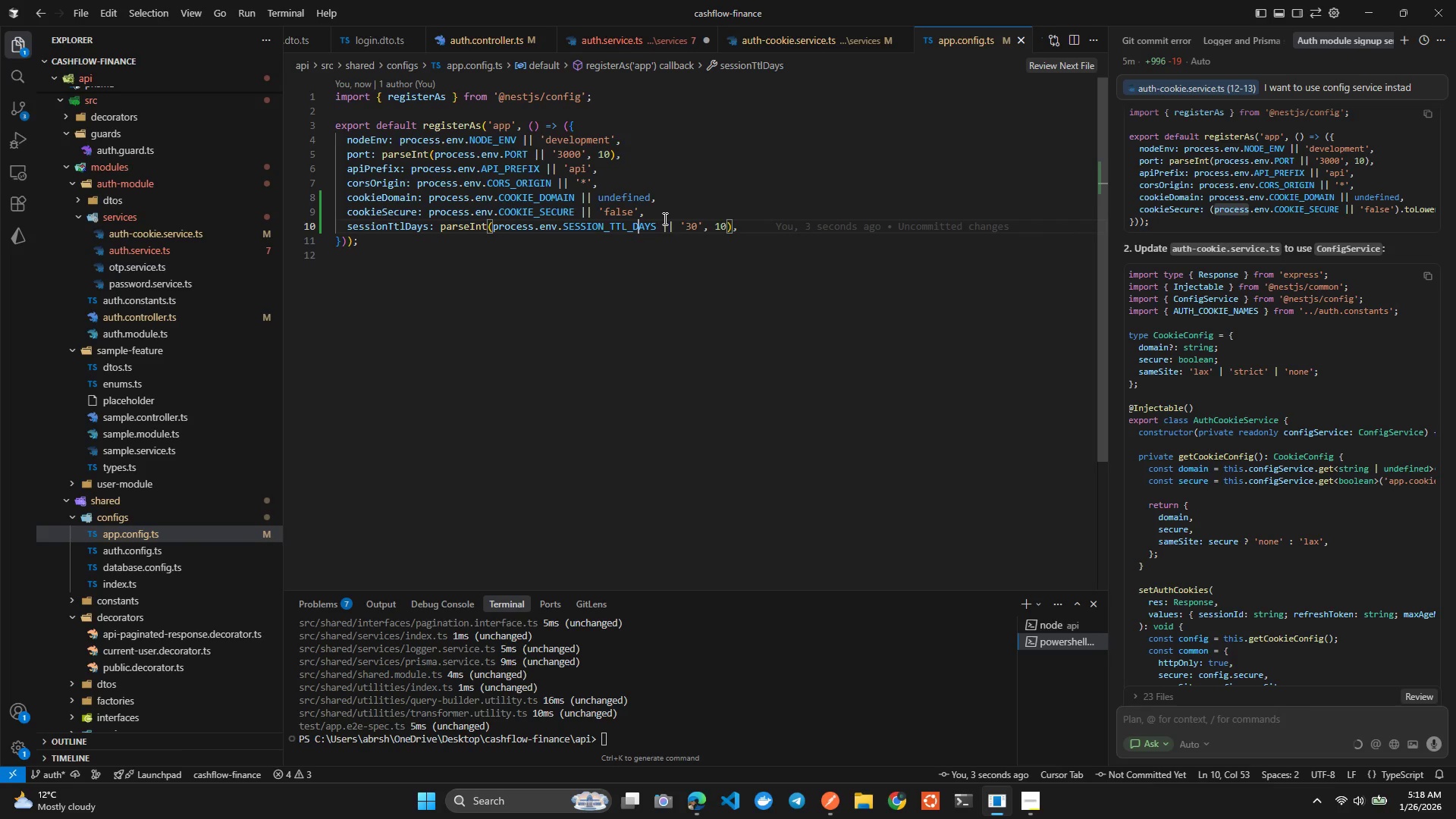 
hold_key(key=ControlLeft, duration=0.92)
 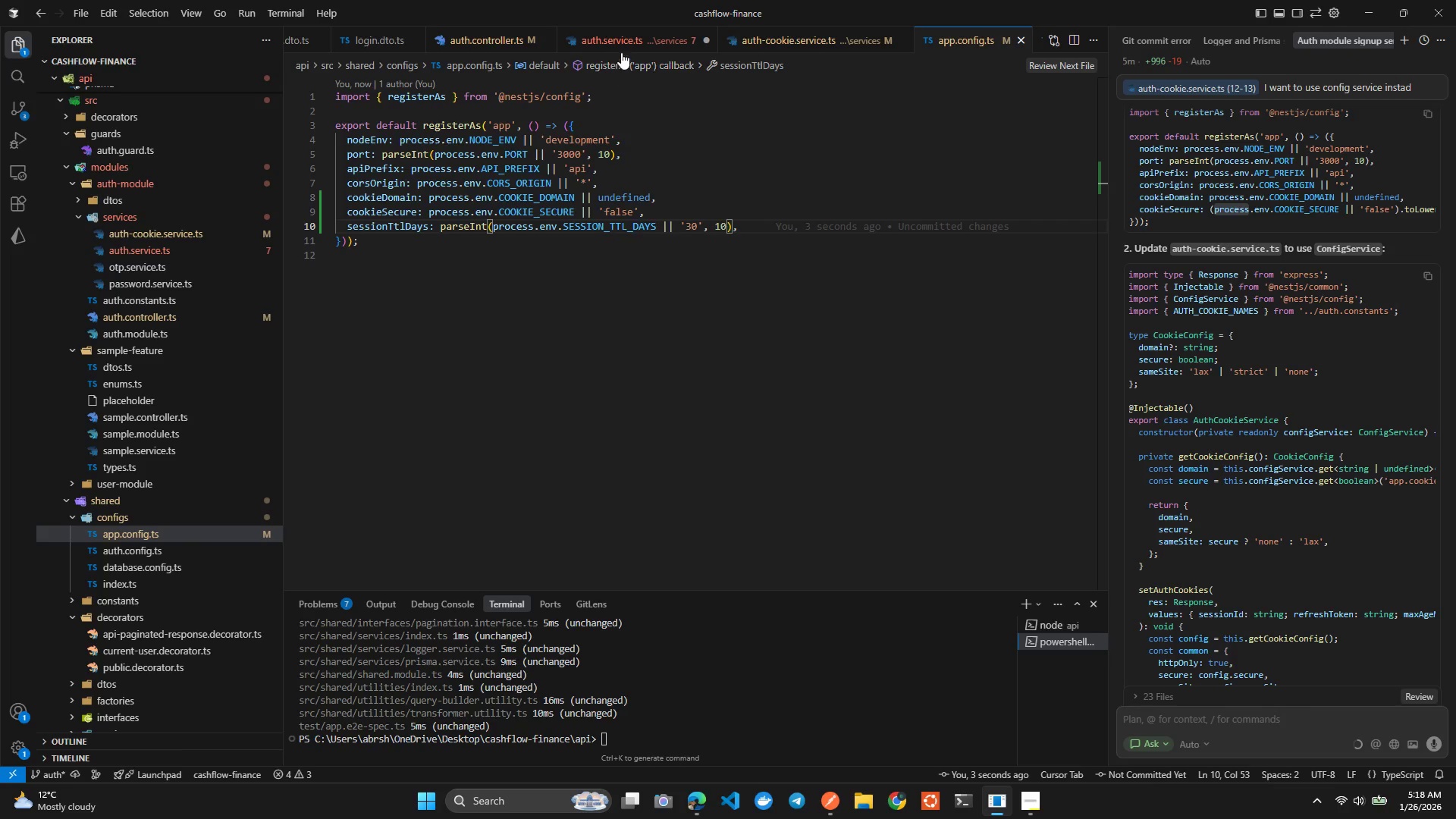 
left_click([628, 50])
 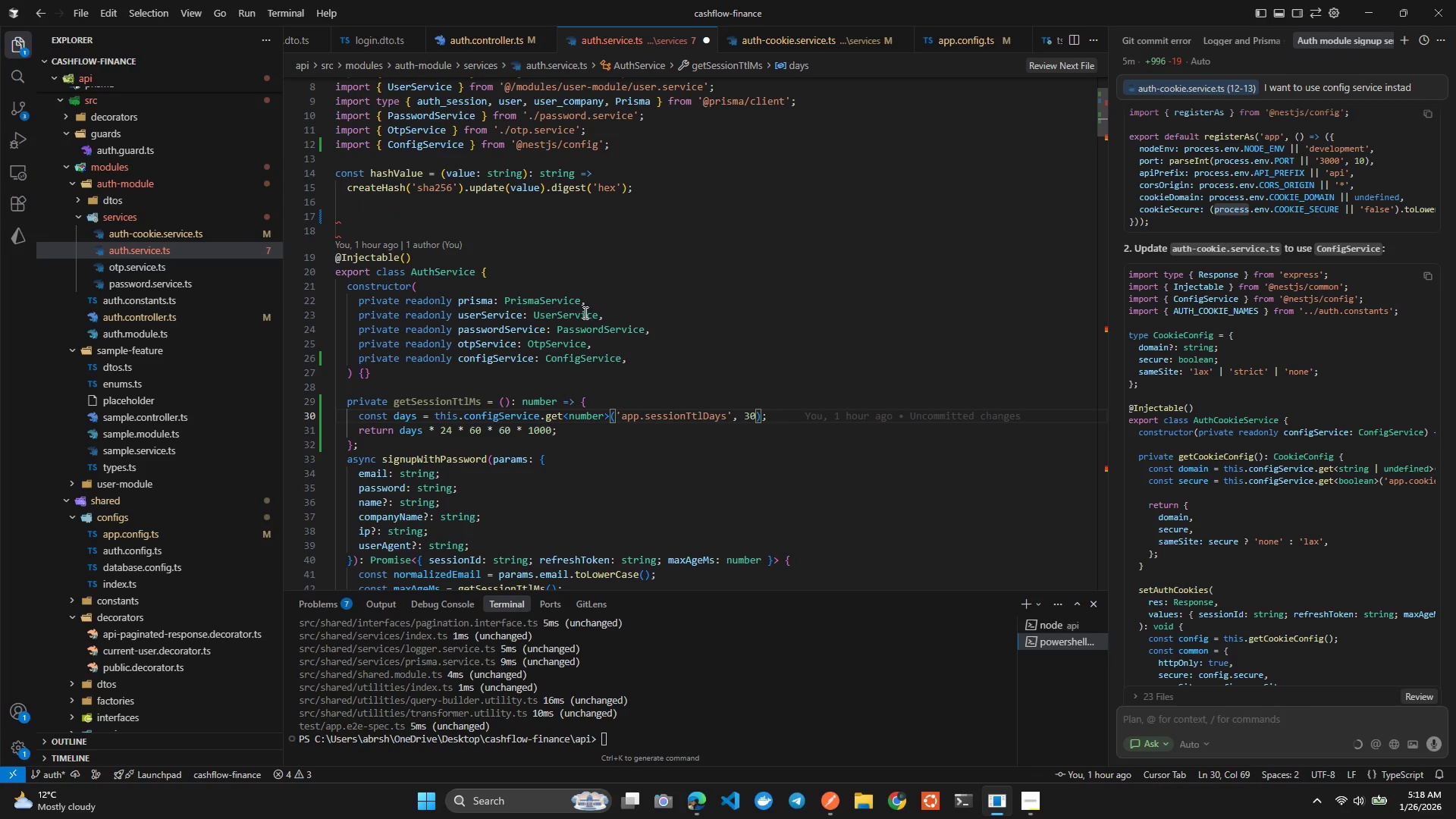 
left_click([583, 333])
 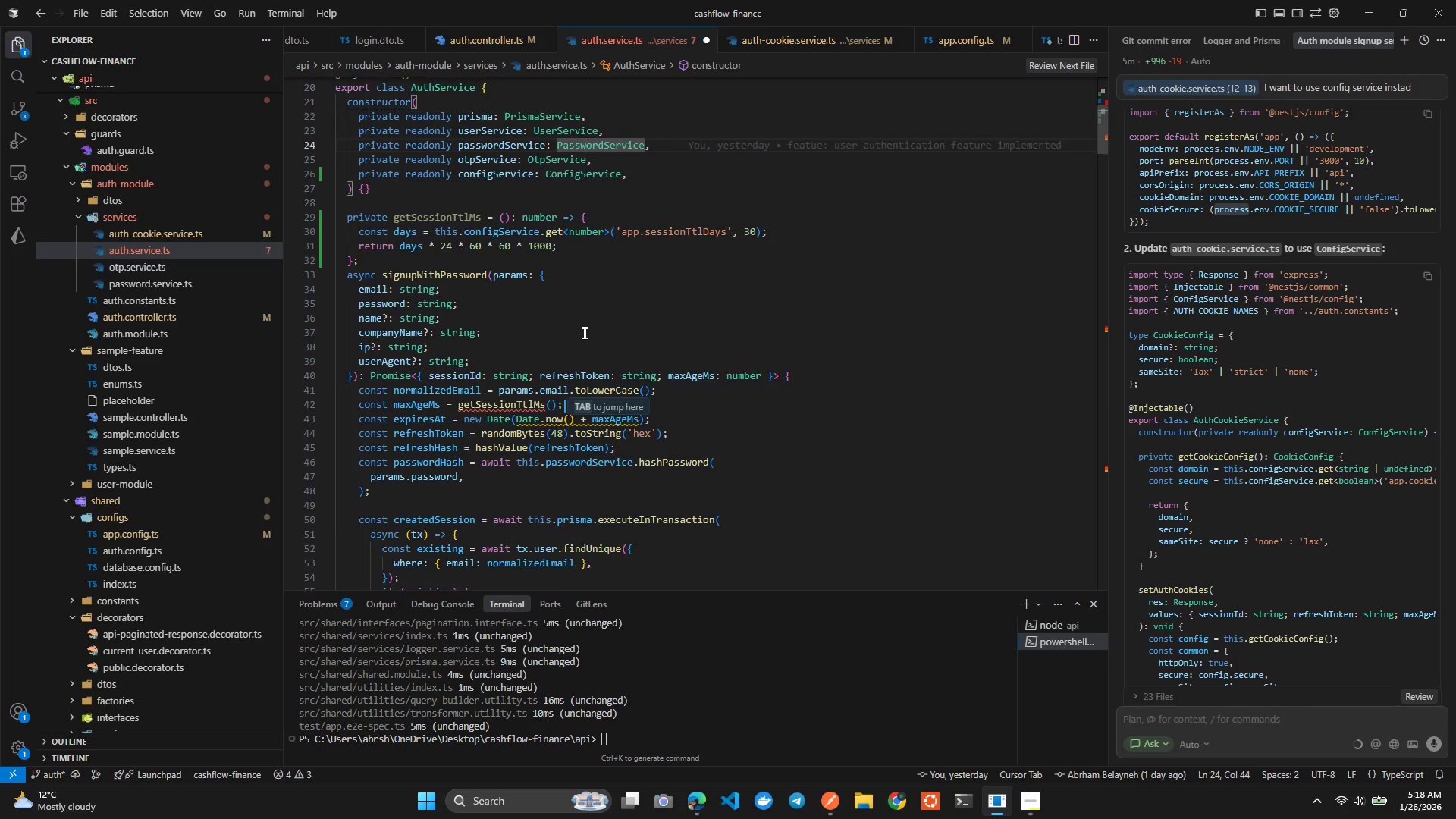 
left_click([535, 406])
 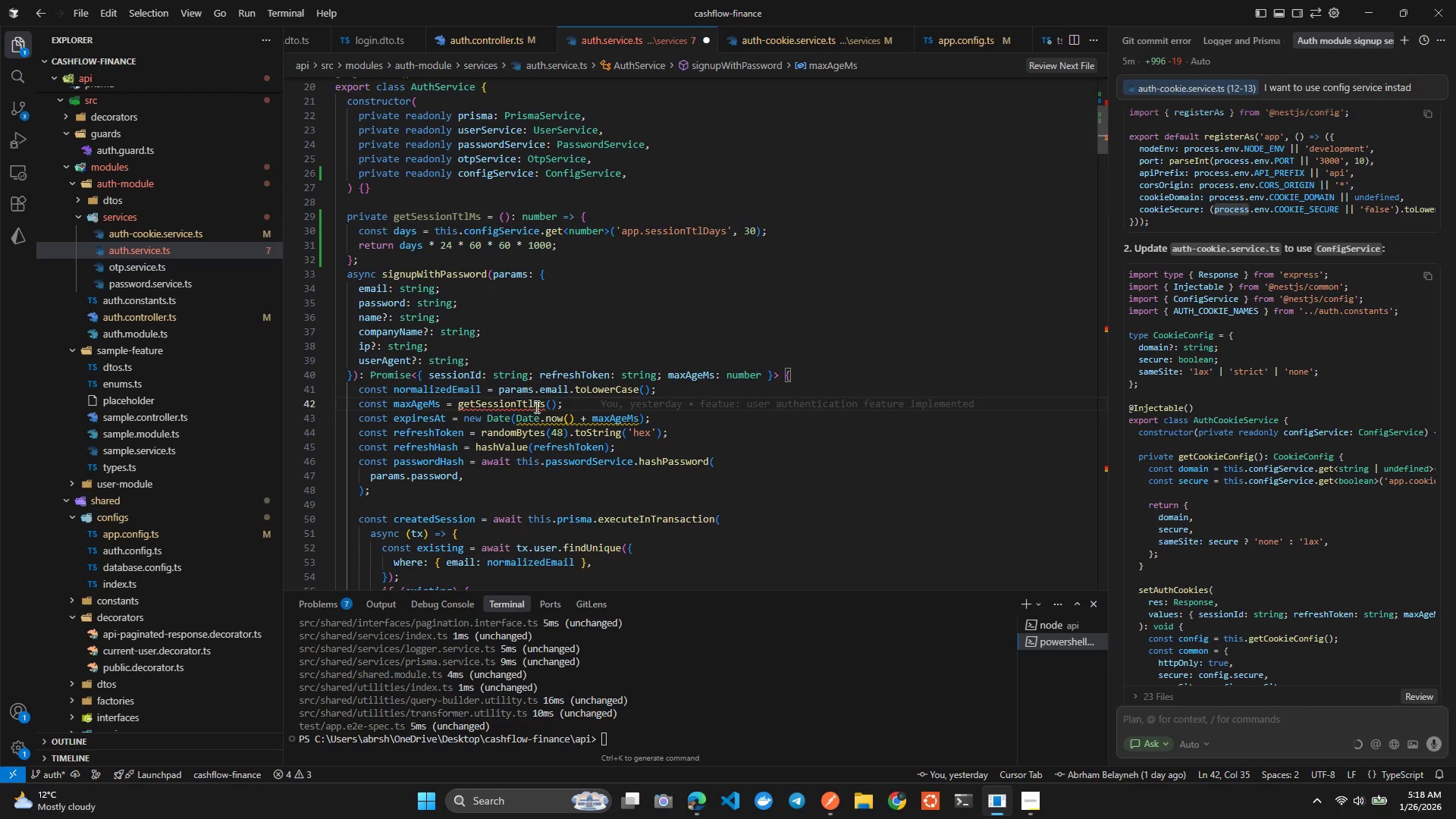 
hold_key(key=ArrowLeft, duration=0.77)
 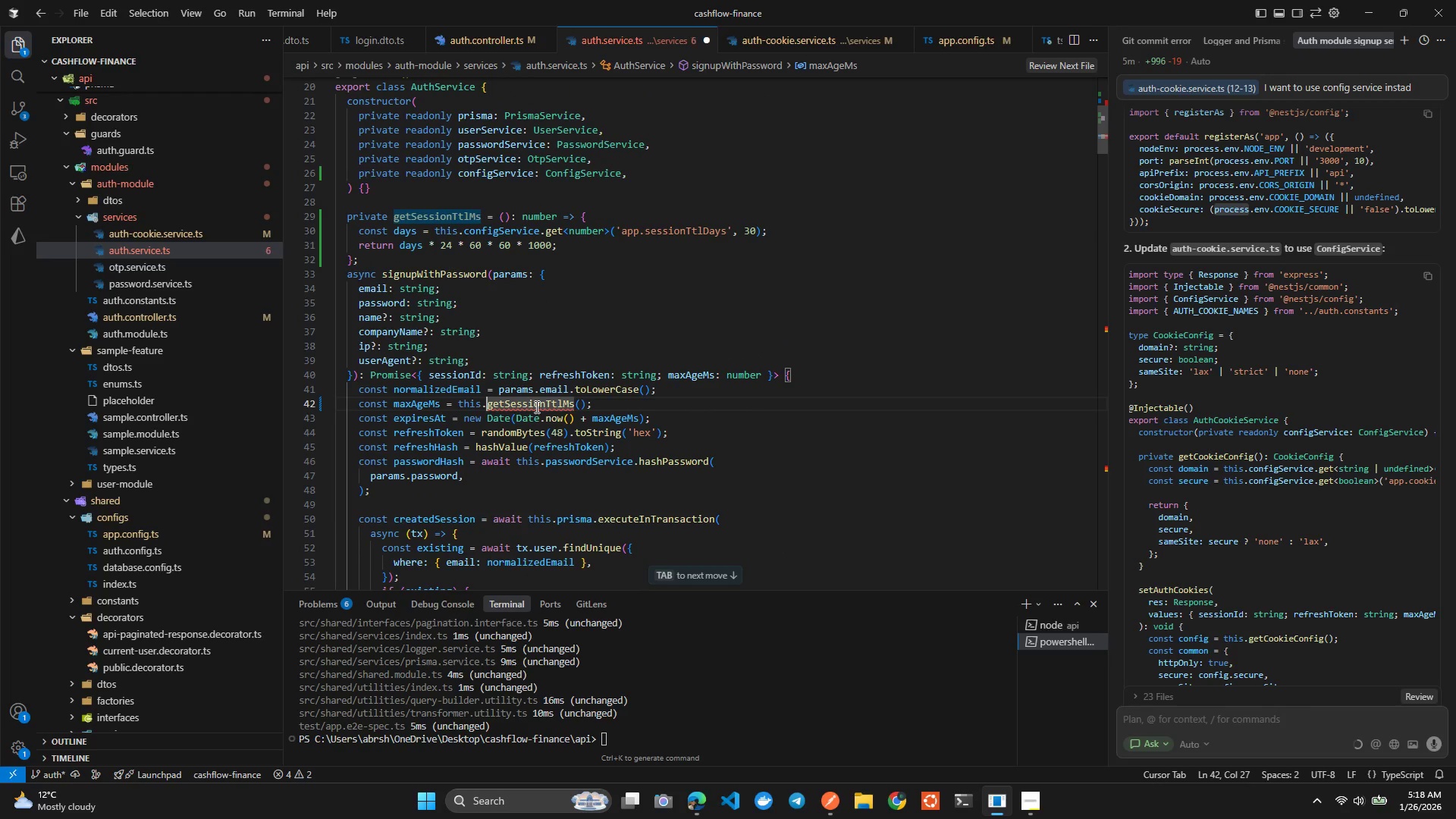 
key(Control+Tab)
 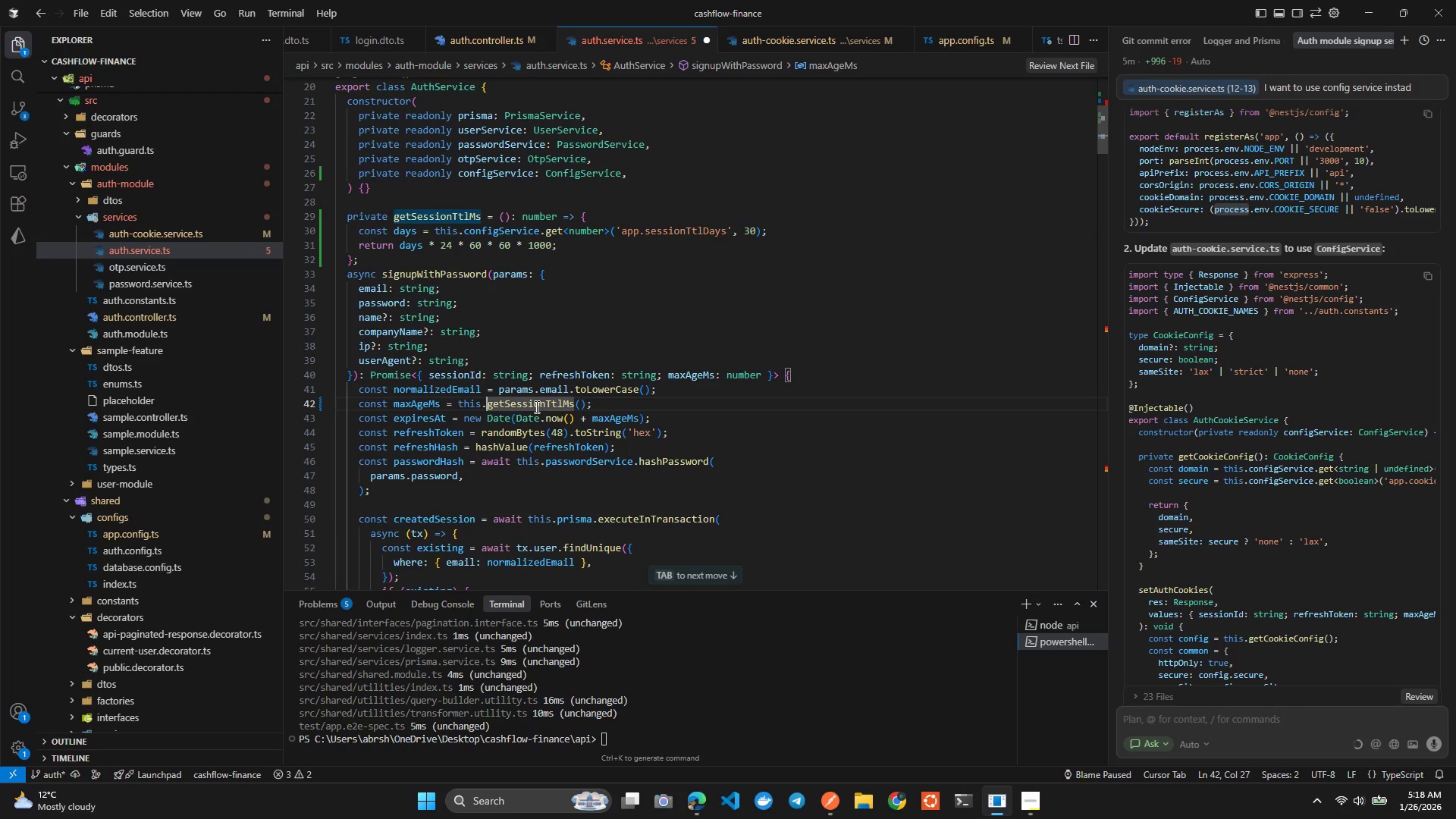 
key(Control+Tab)
 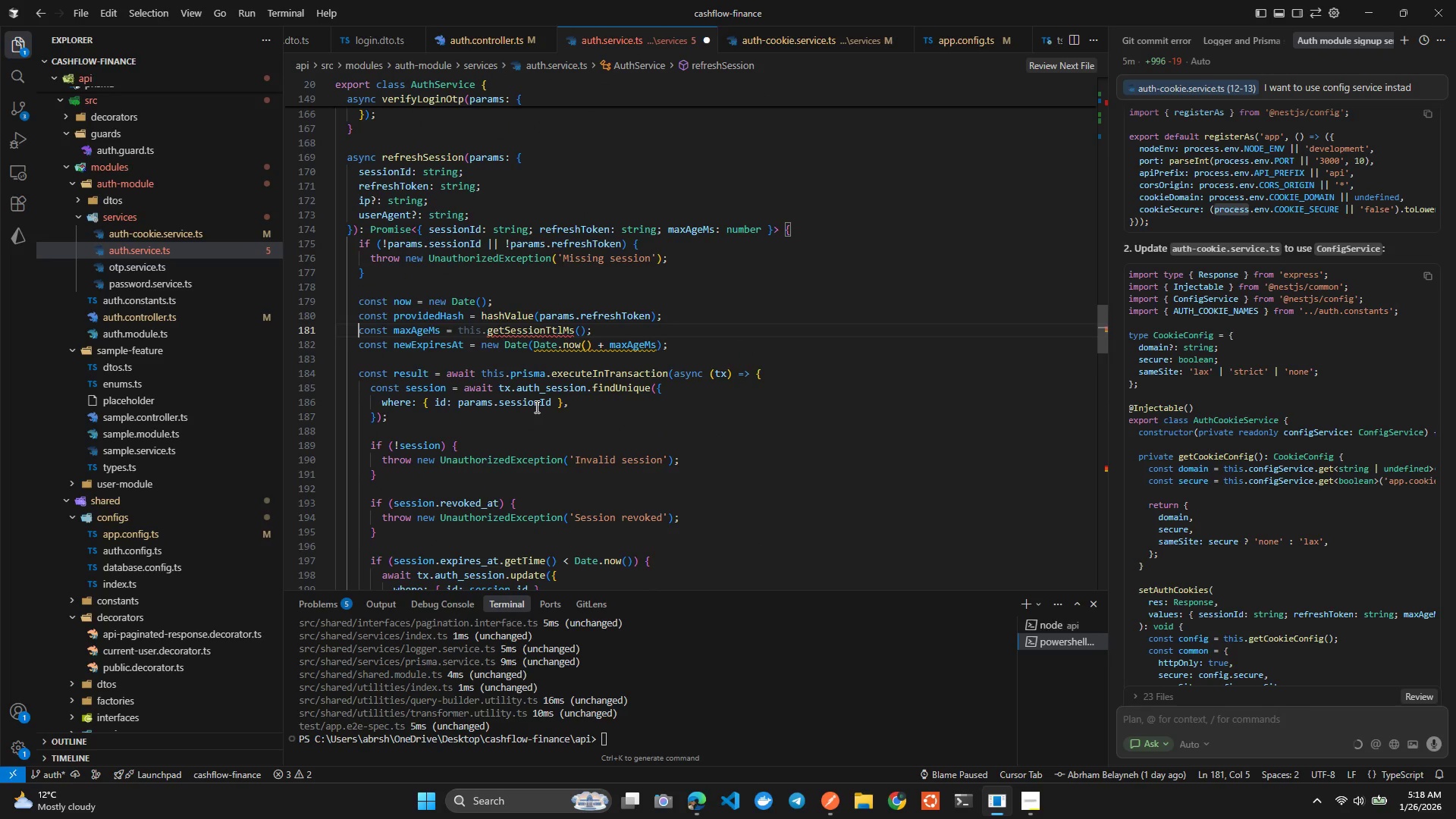 
key(Control+Tab)
 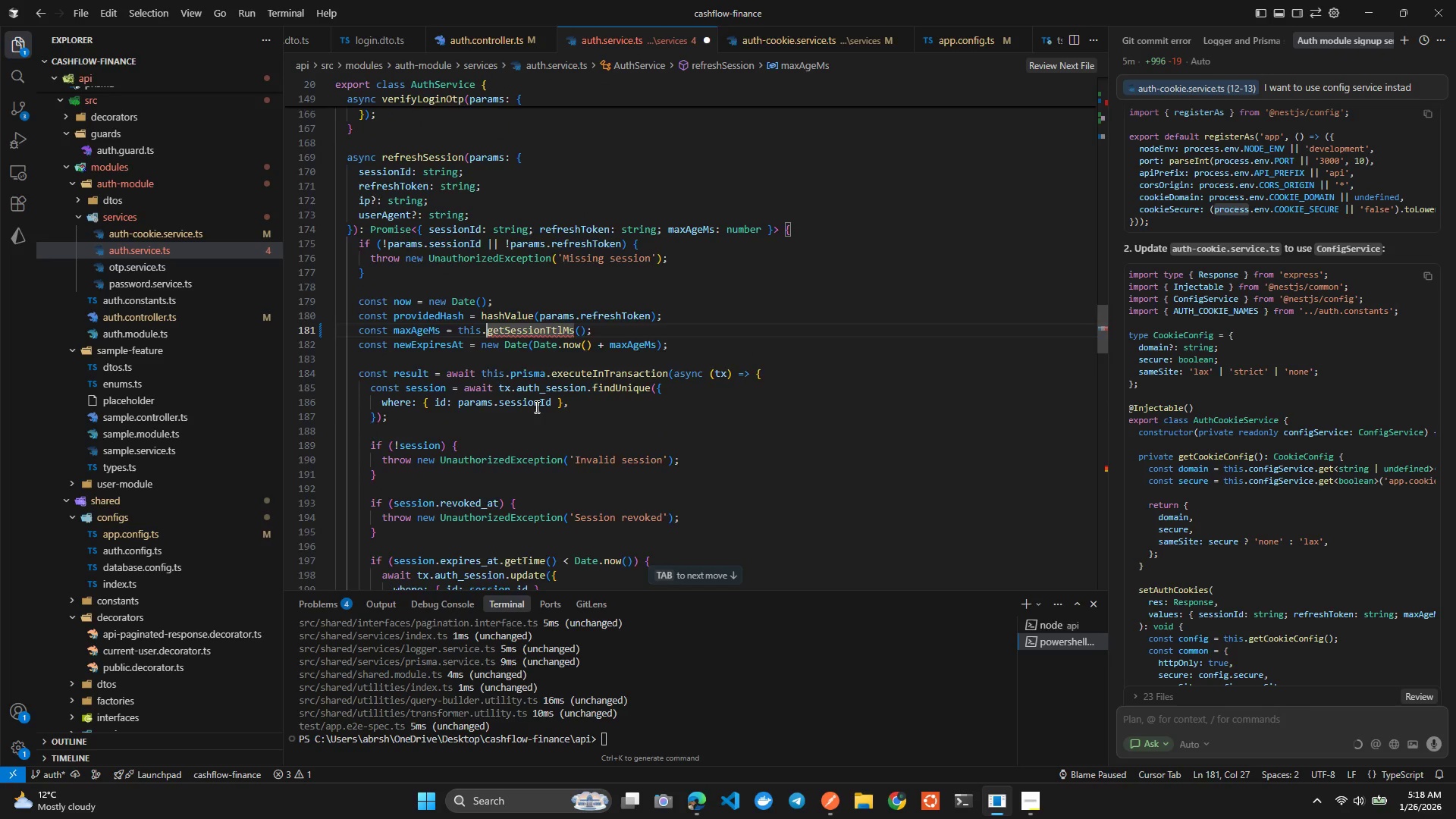 
key(Control+Tab)
 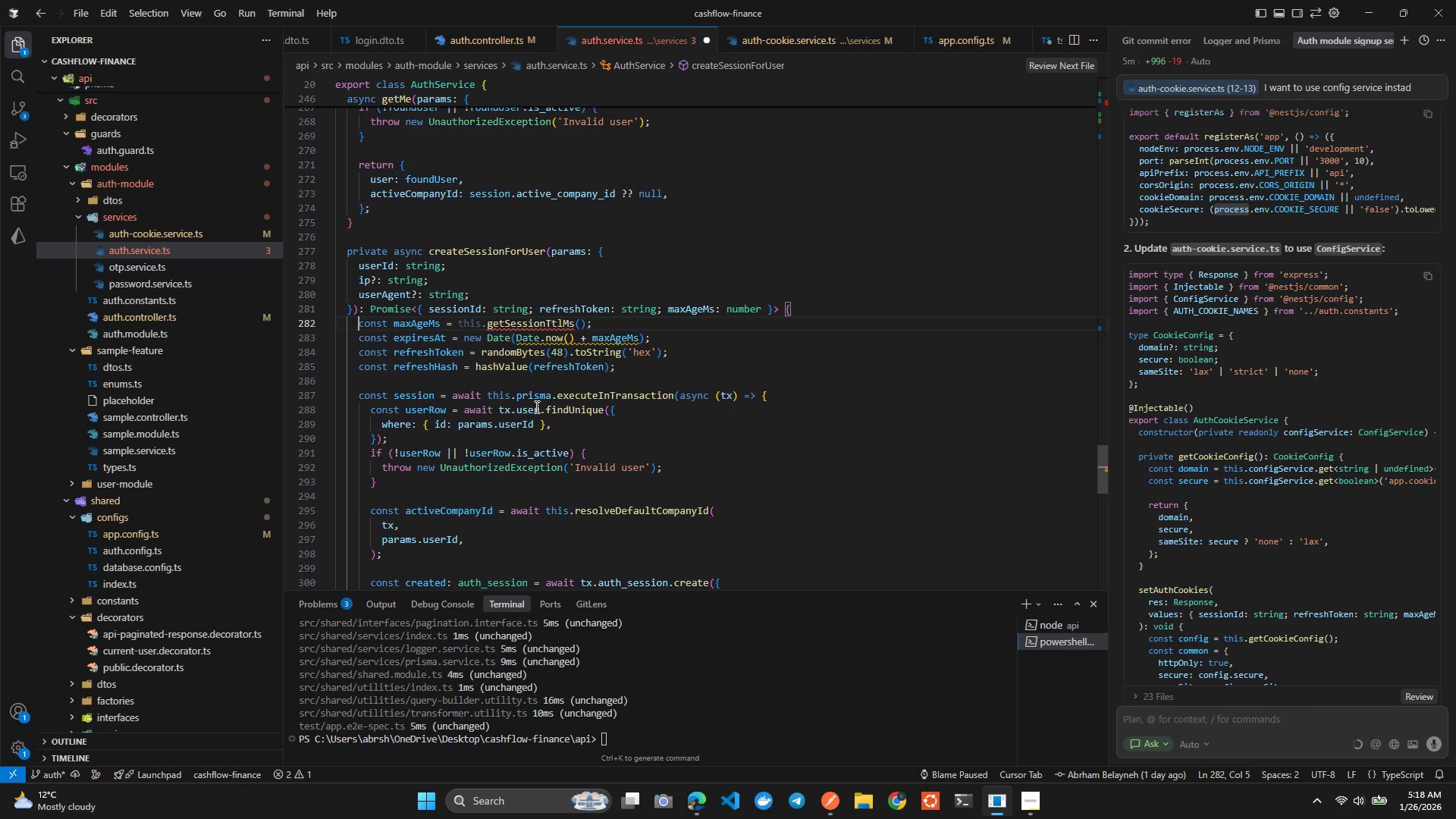 
key(Control+Tab)
 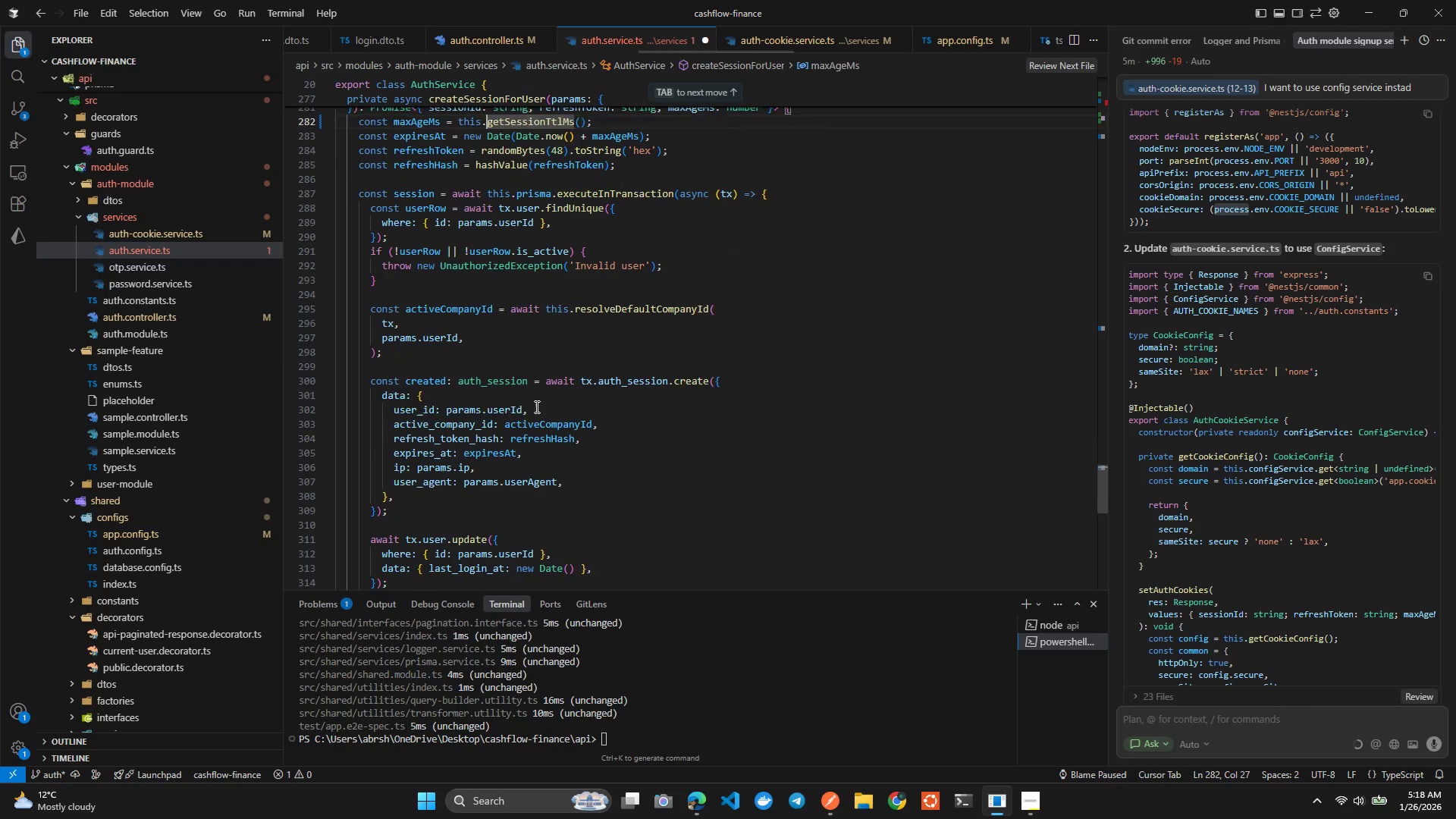 
key(Control+ControlLeft)
 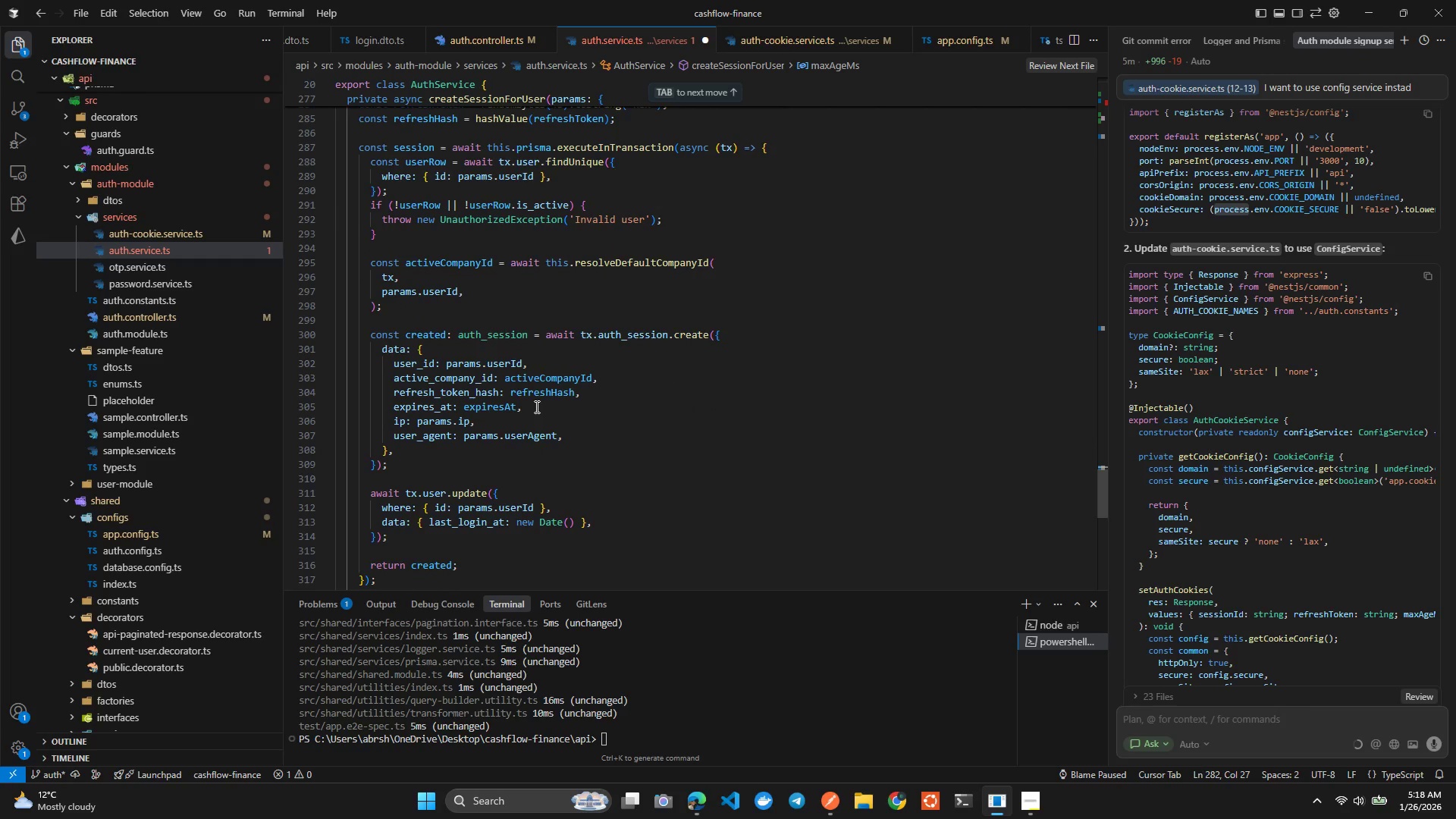 
key(Control+S)
 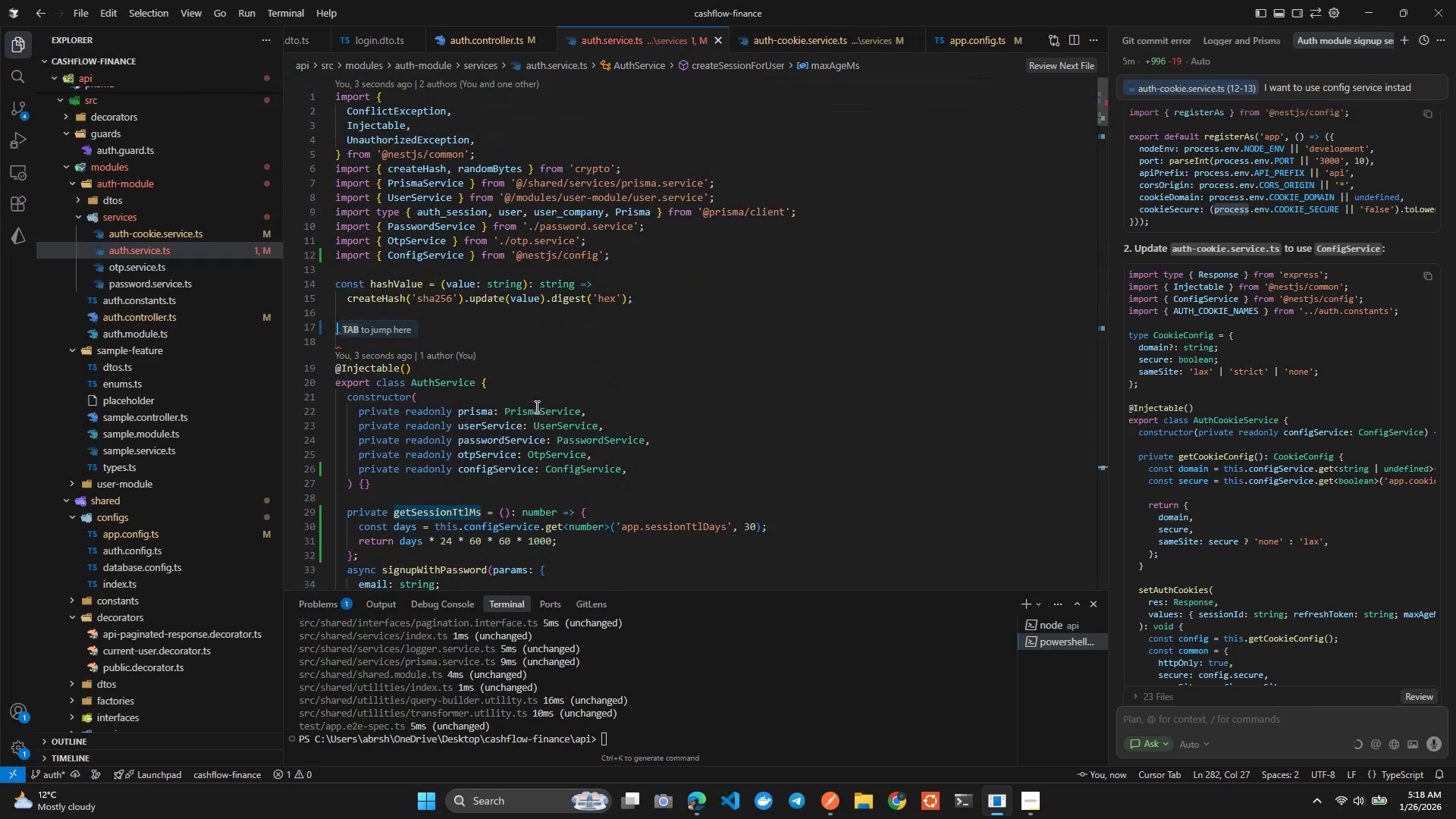 
wait(5.36)
 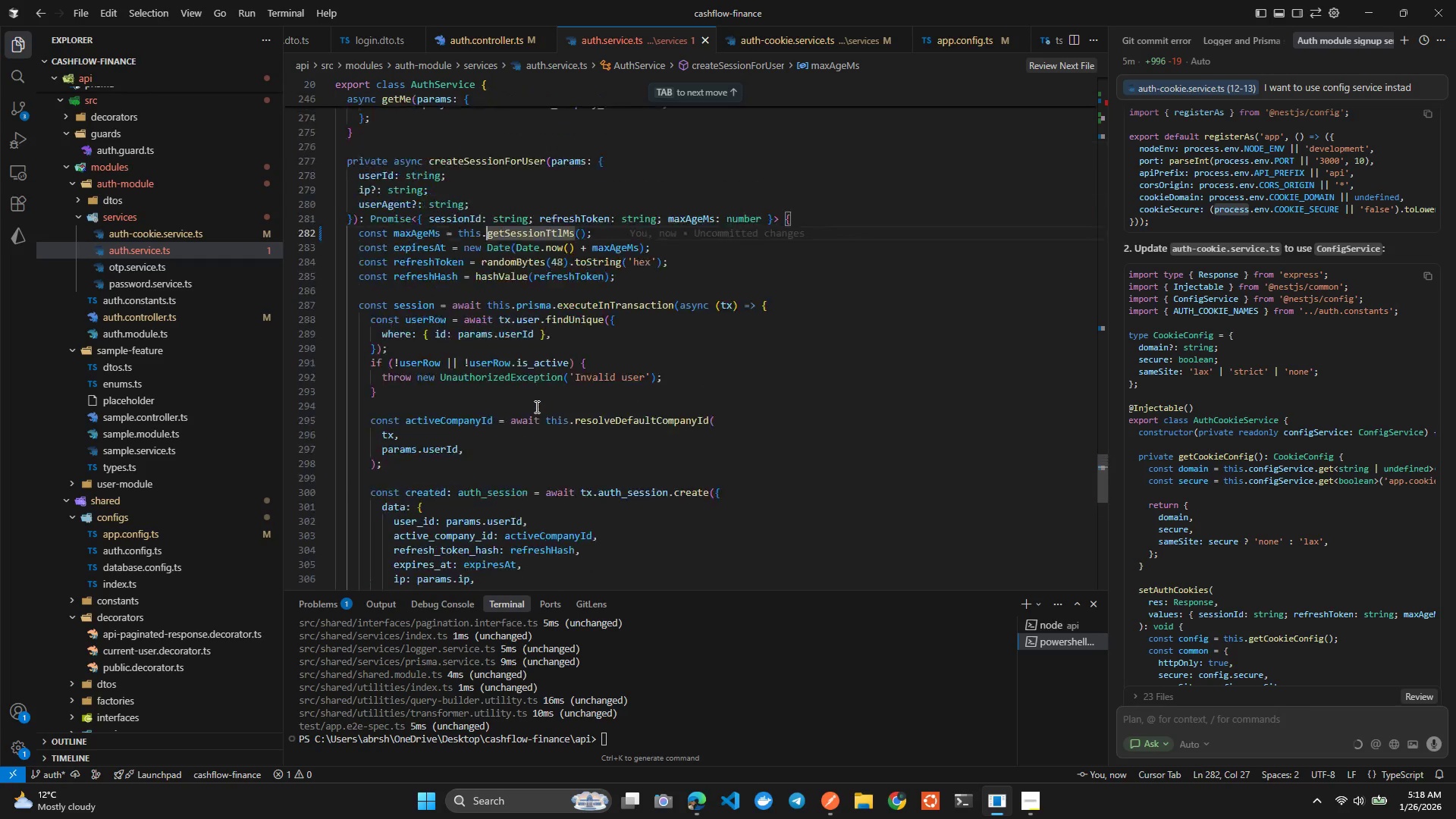 
left_click([494, 322])
 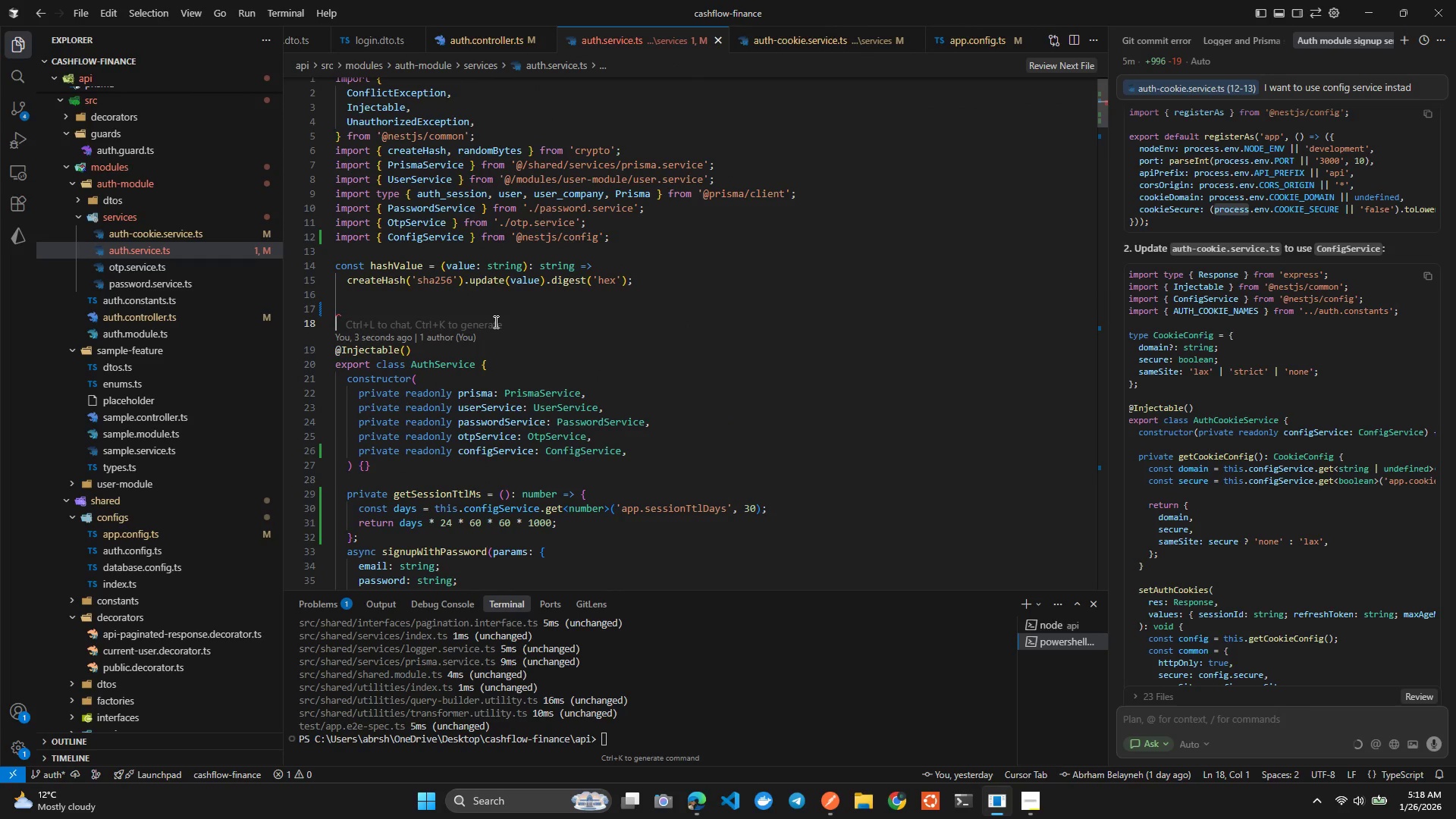 
key(Backspace)
 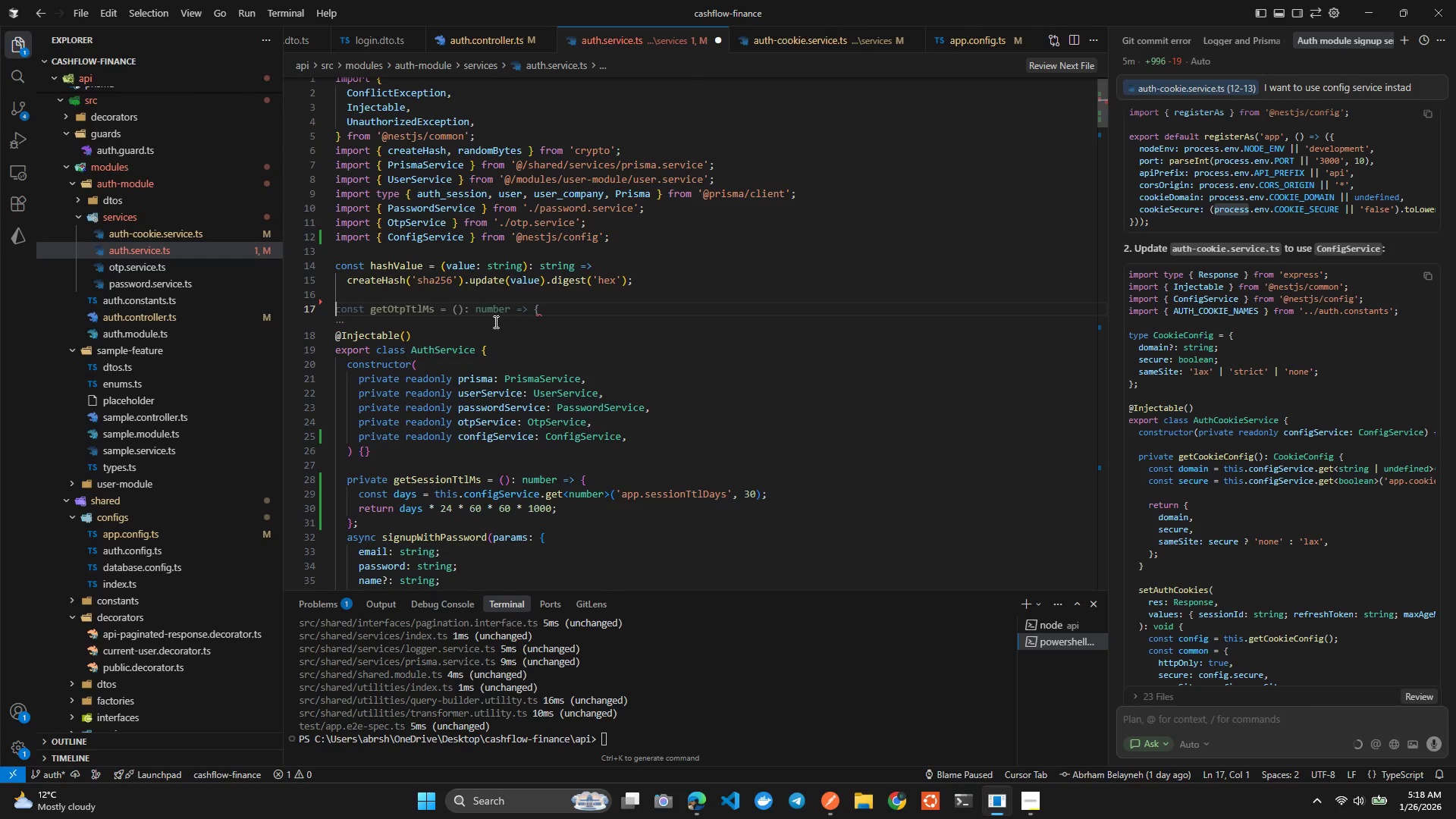 
key(Backspace)
 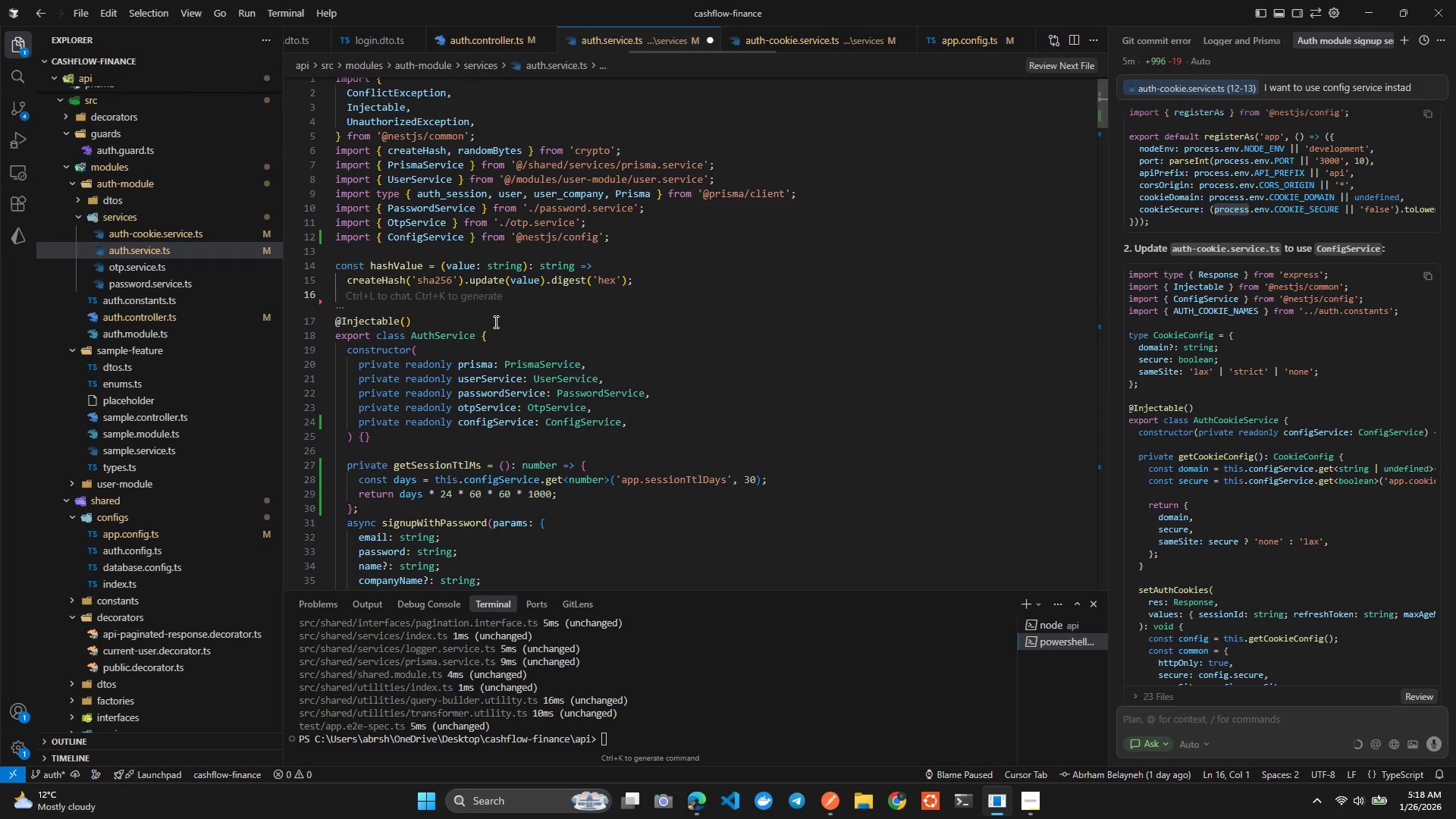 
key(Control+ControlLeft)
 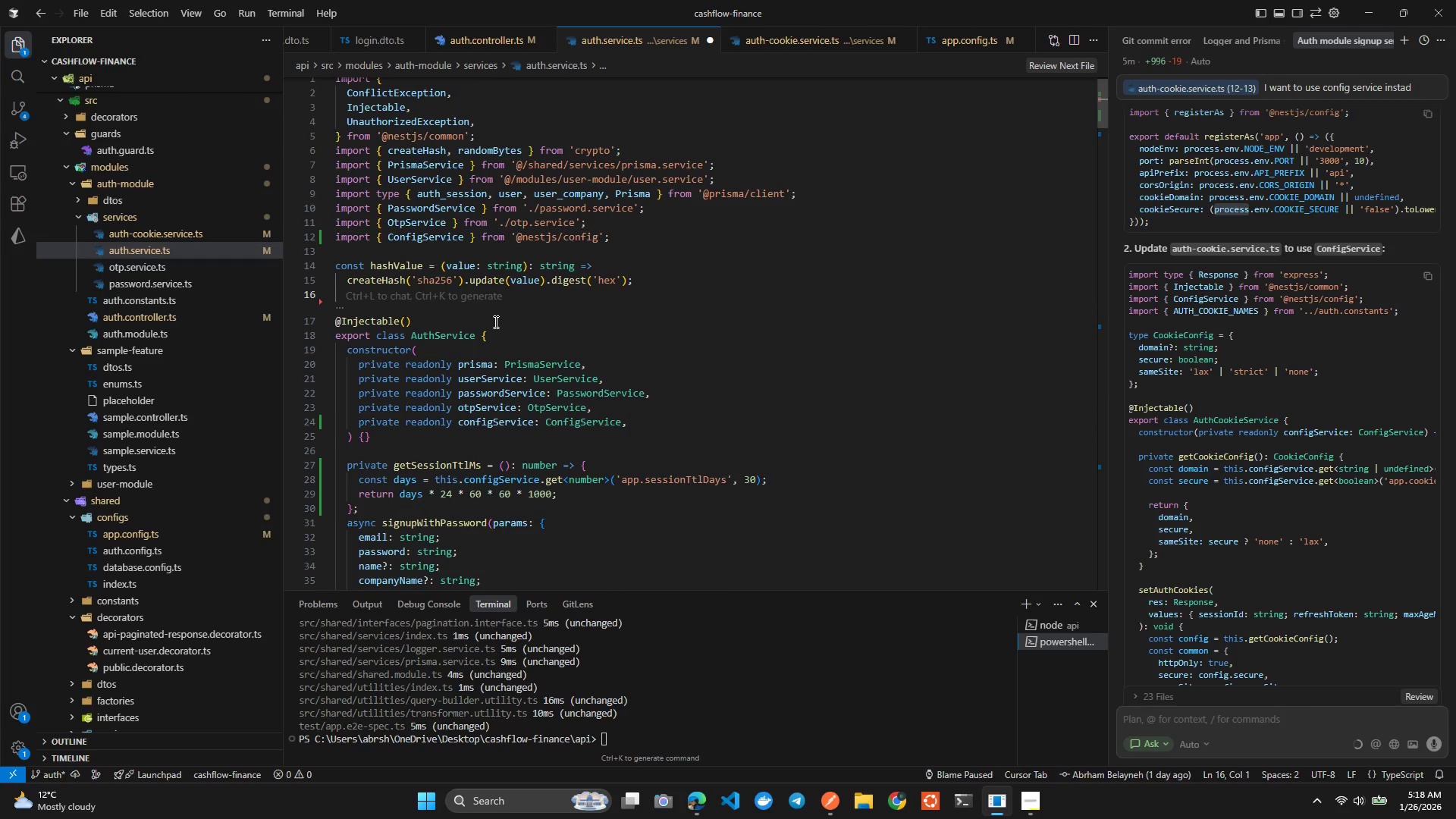 
key(Control+S)
 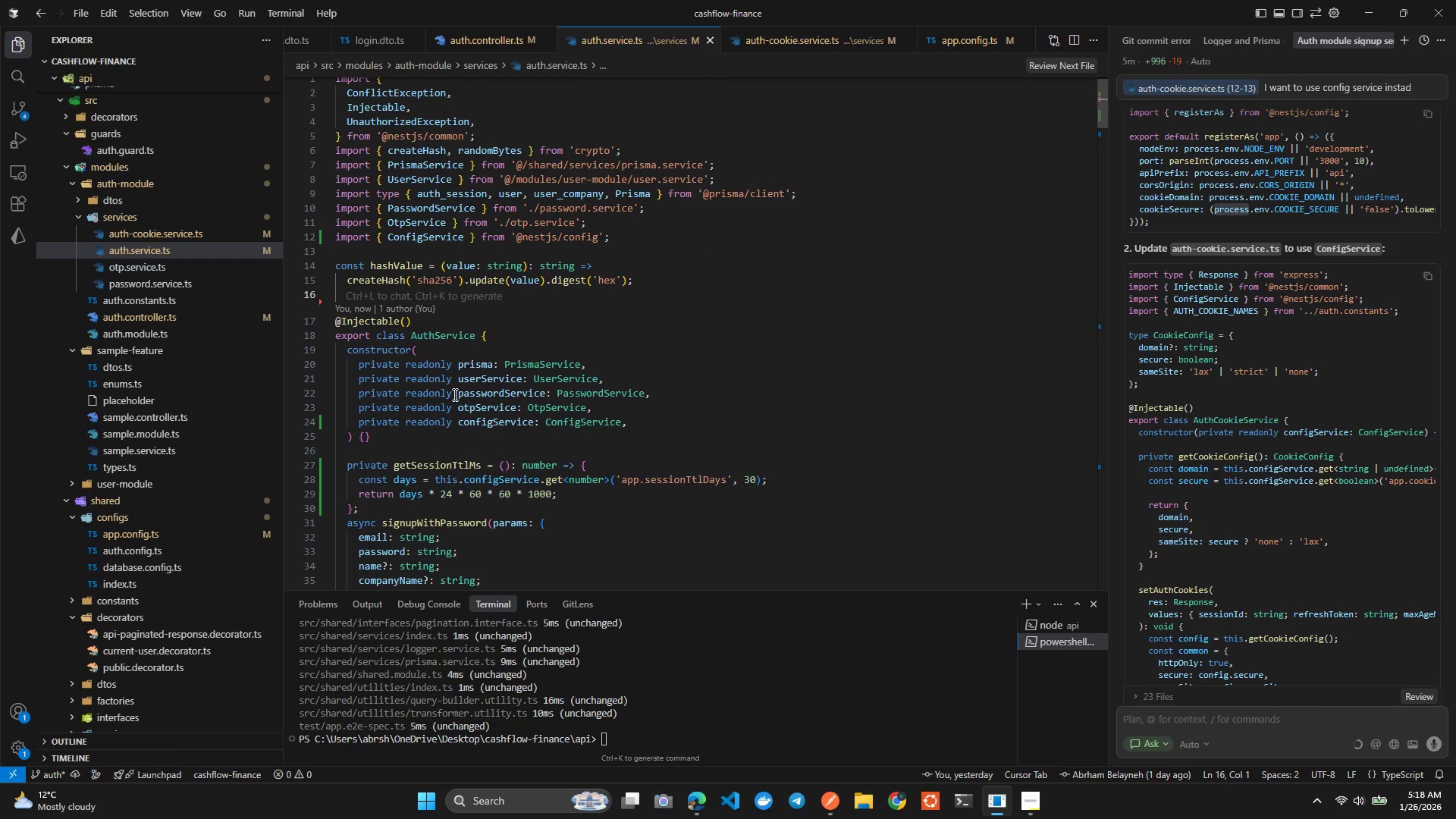 
left_click([499, 445])
 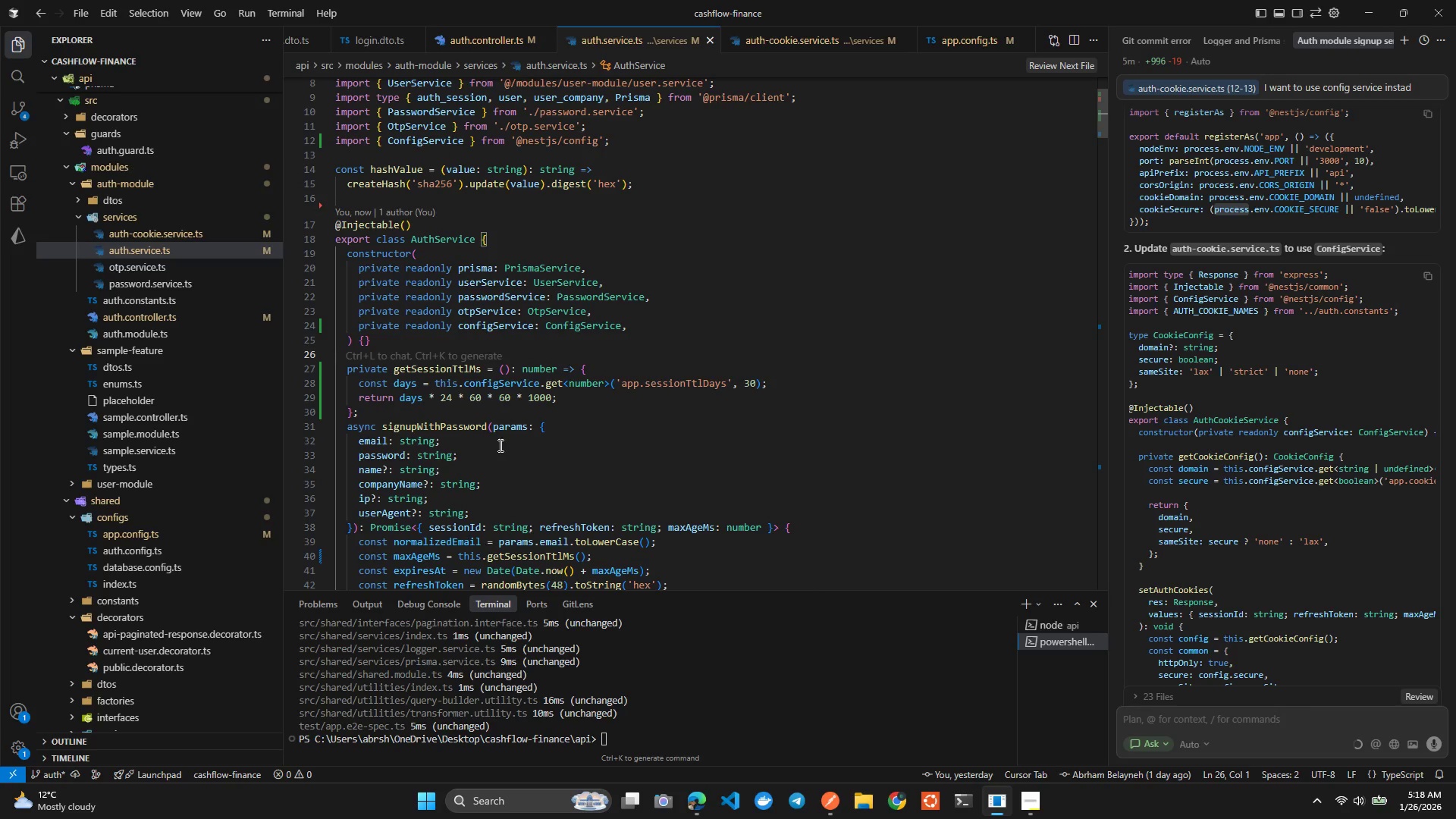 
left_click([670, 673])
 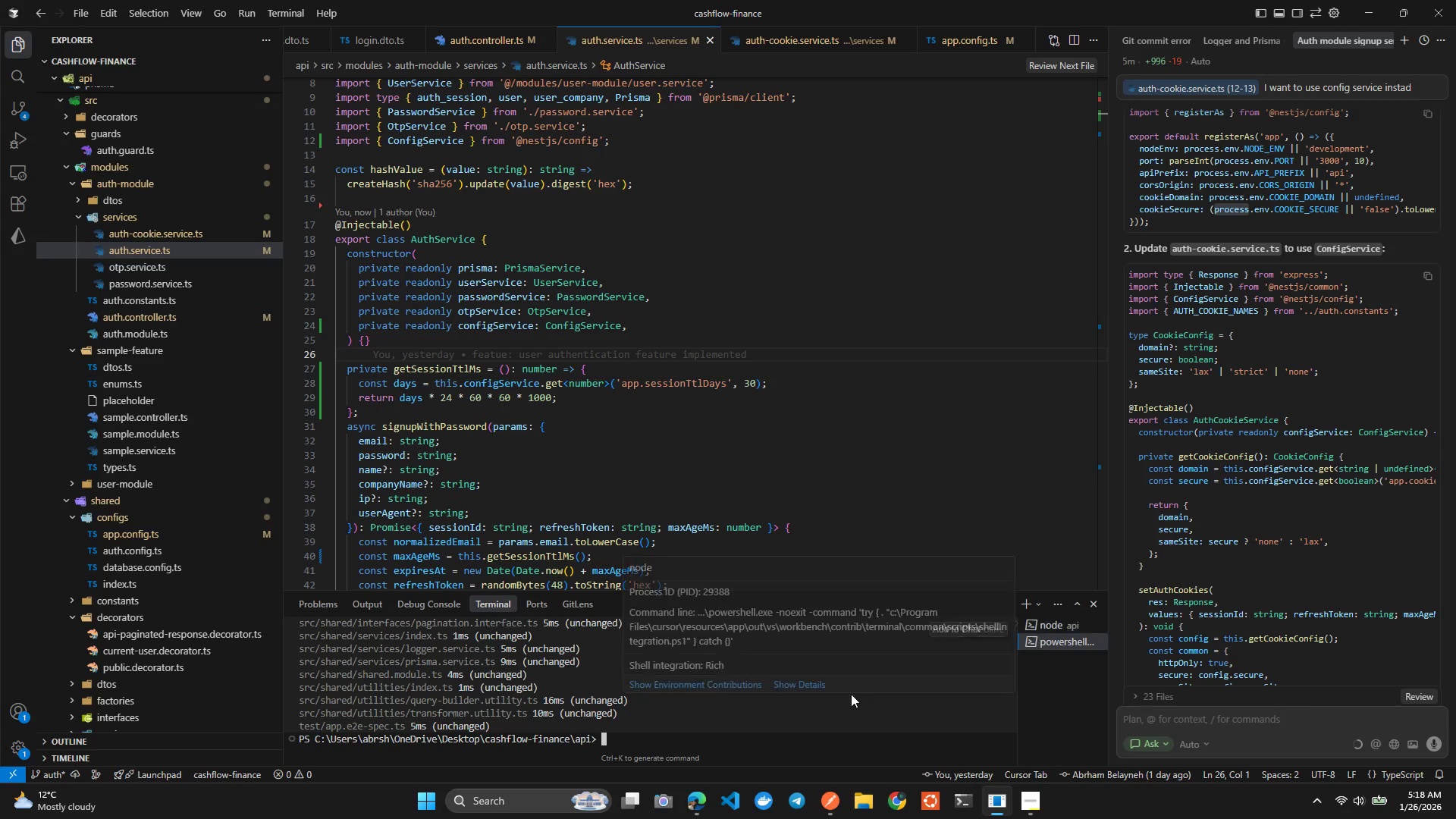 
key(ArrowUp)
 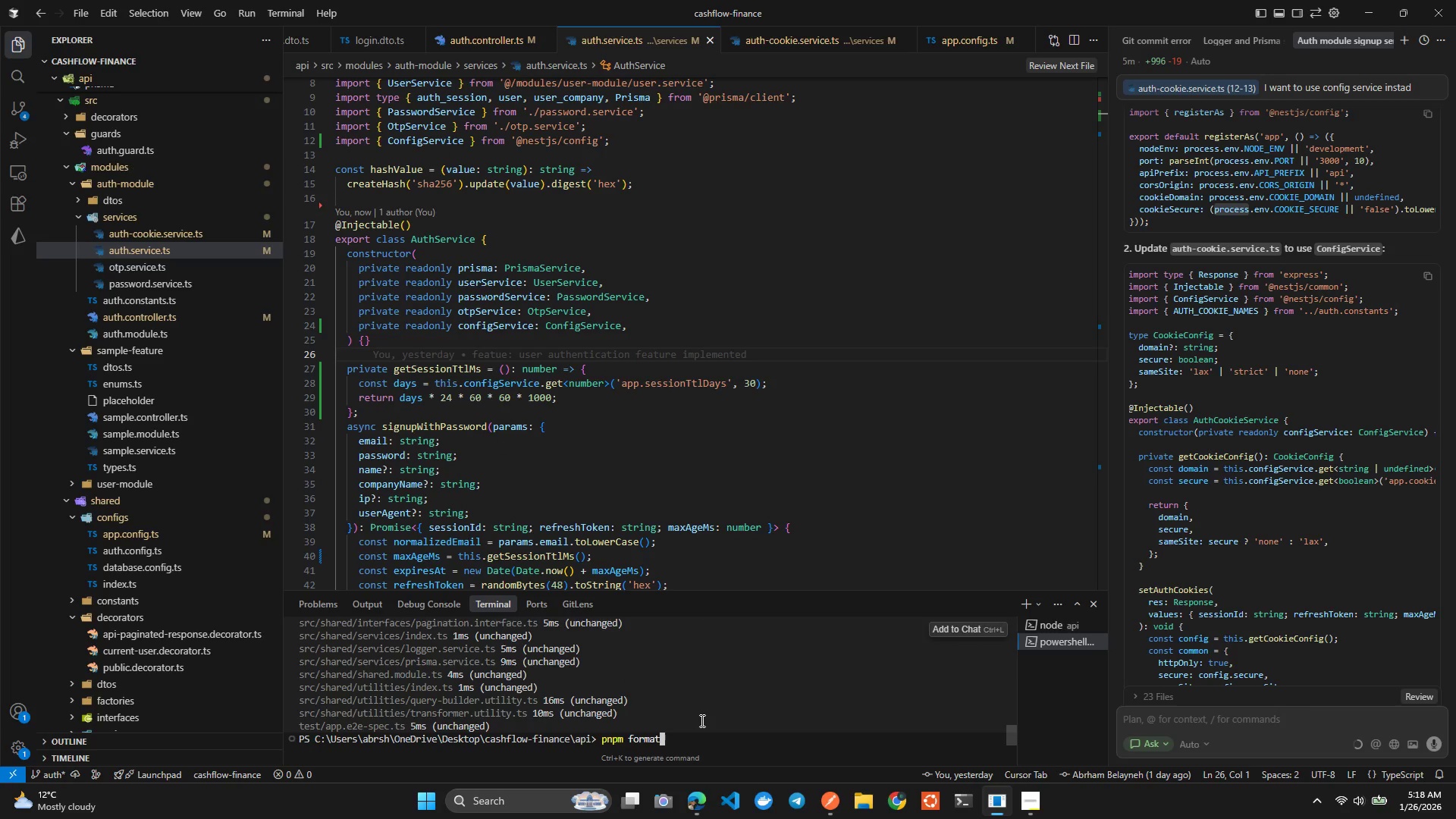 
key(Enter)
 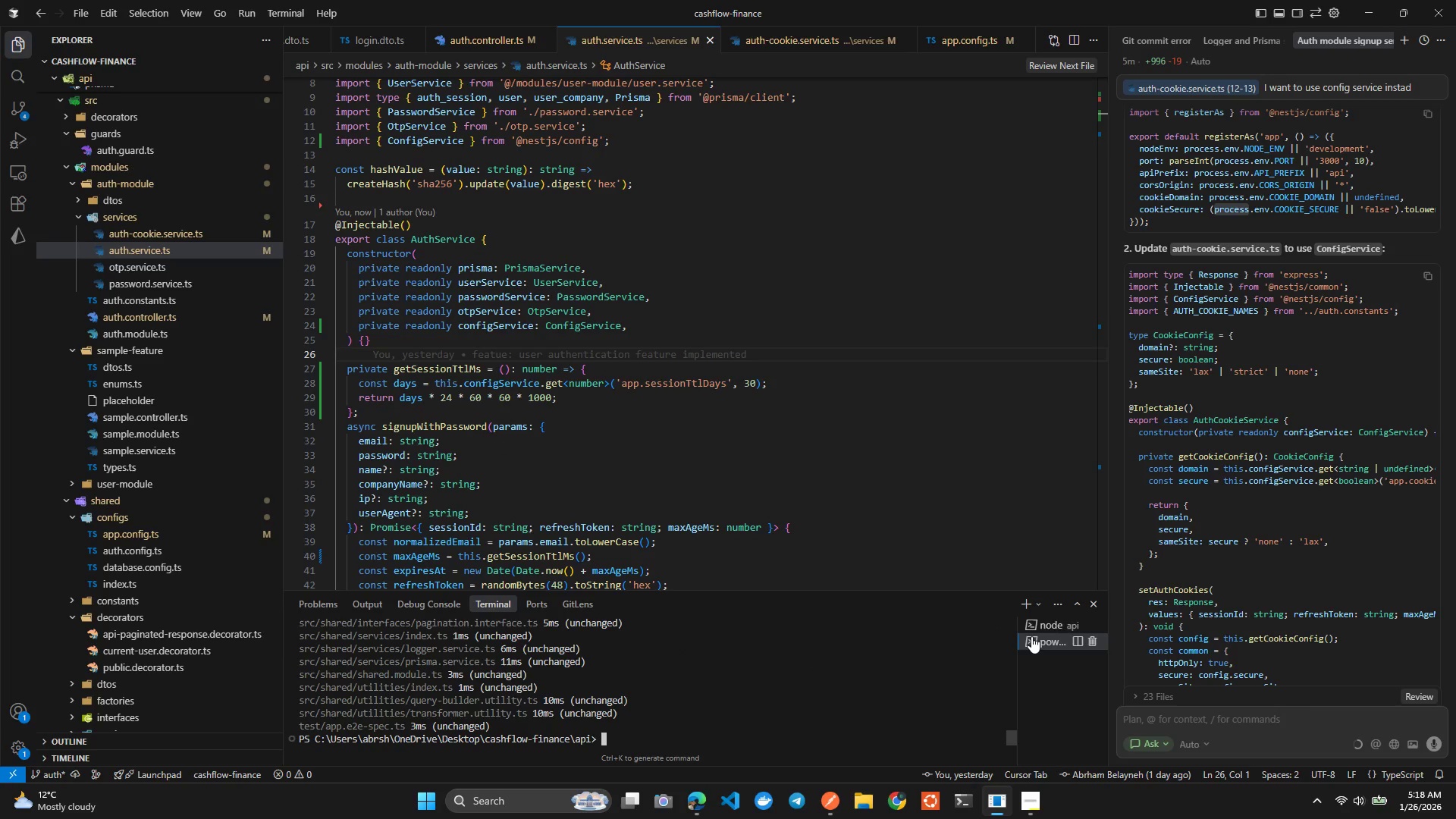 
left_click([1049, 626])
 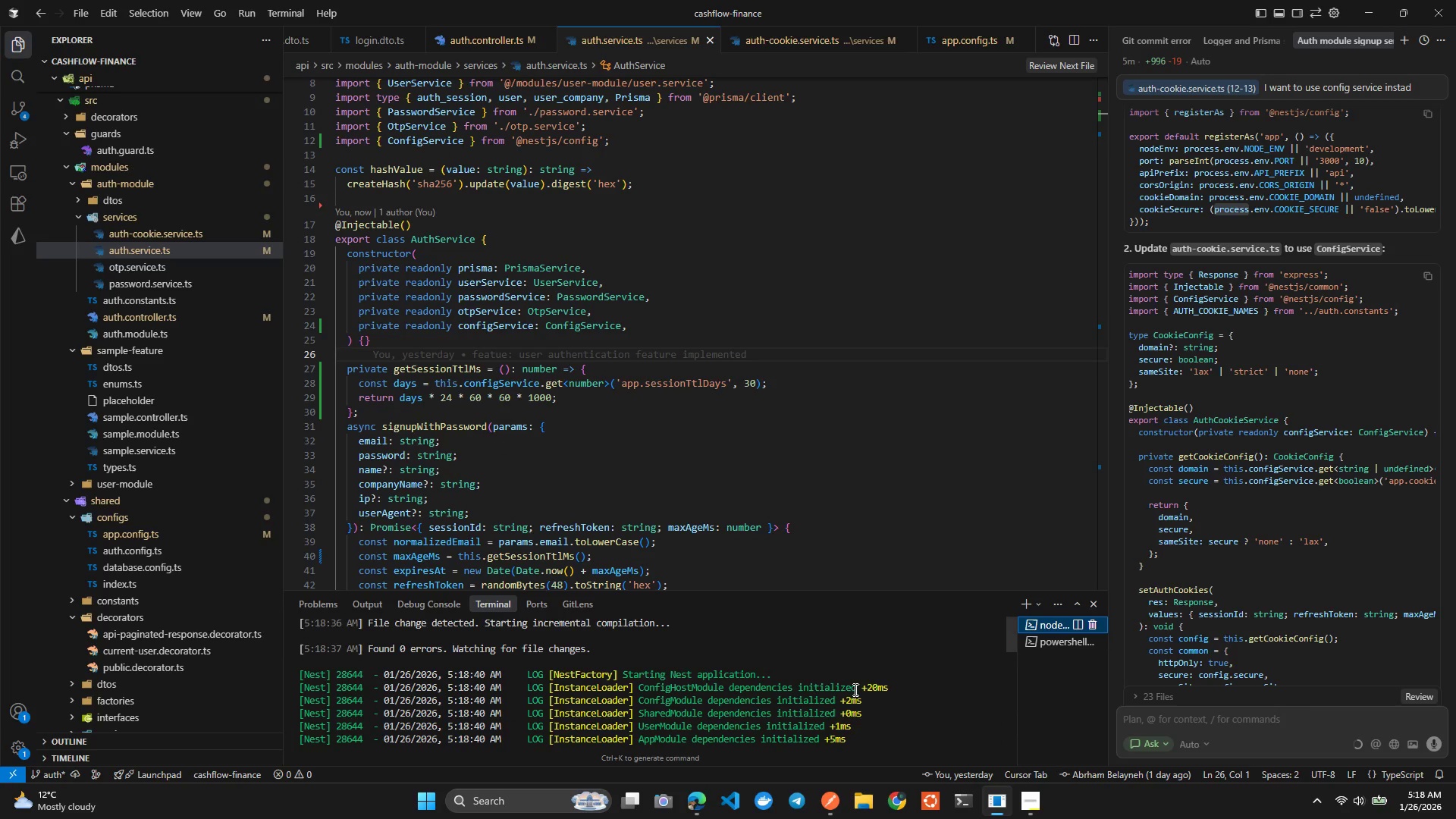 
left_click([854, 689])
 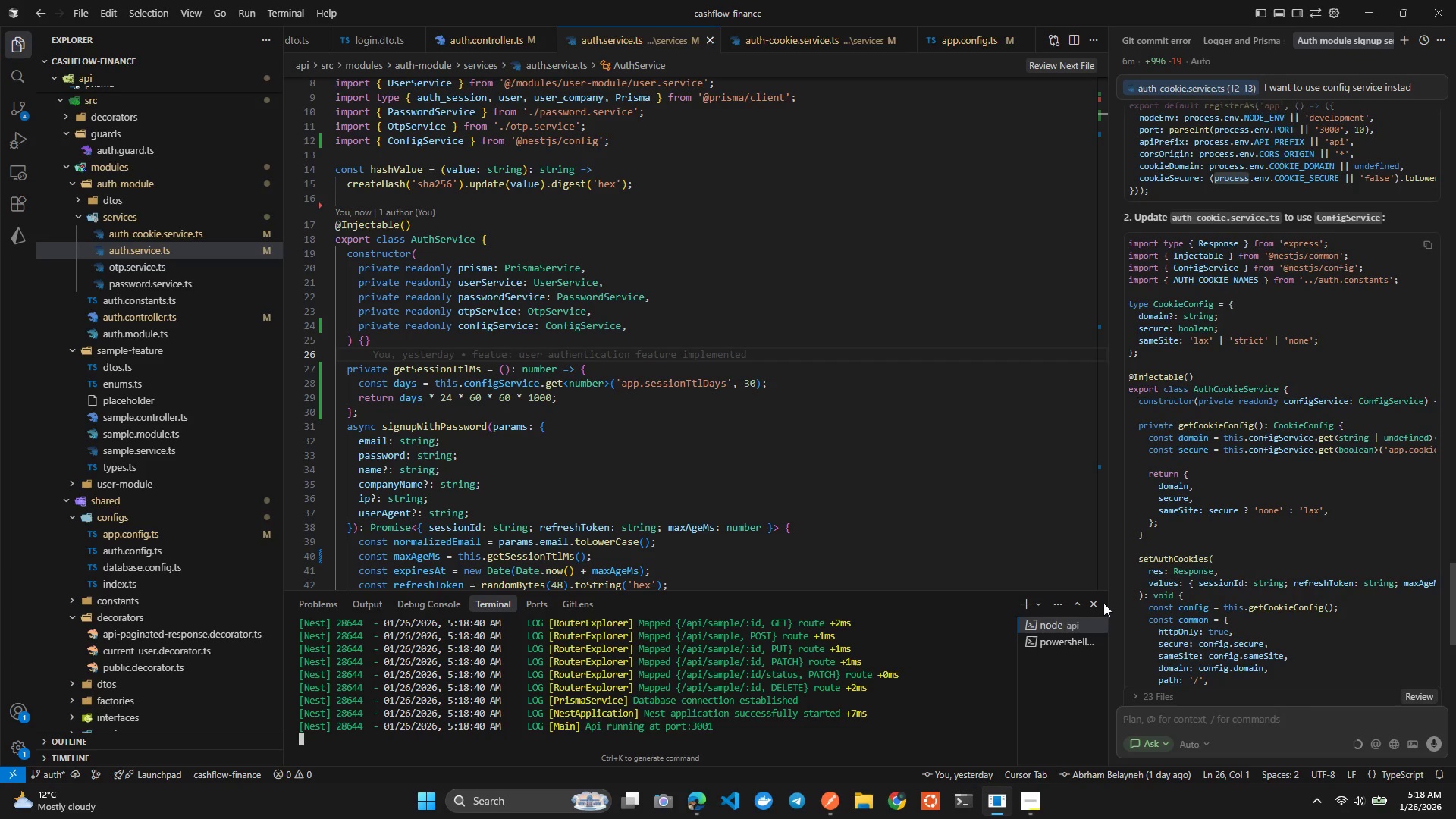 
wait(9.88)
 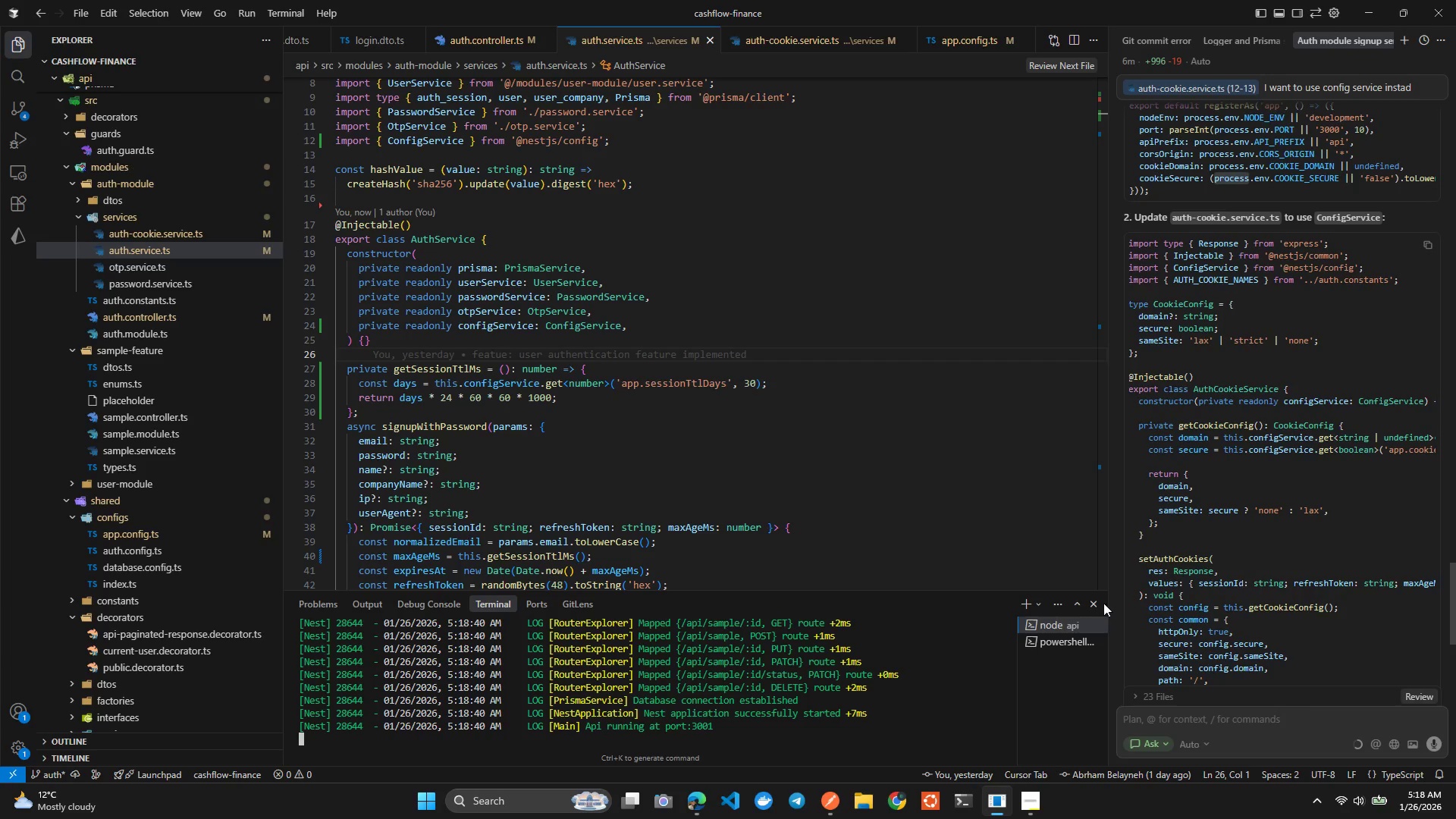 
left_click([525, 307])
 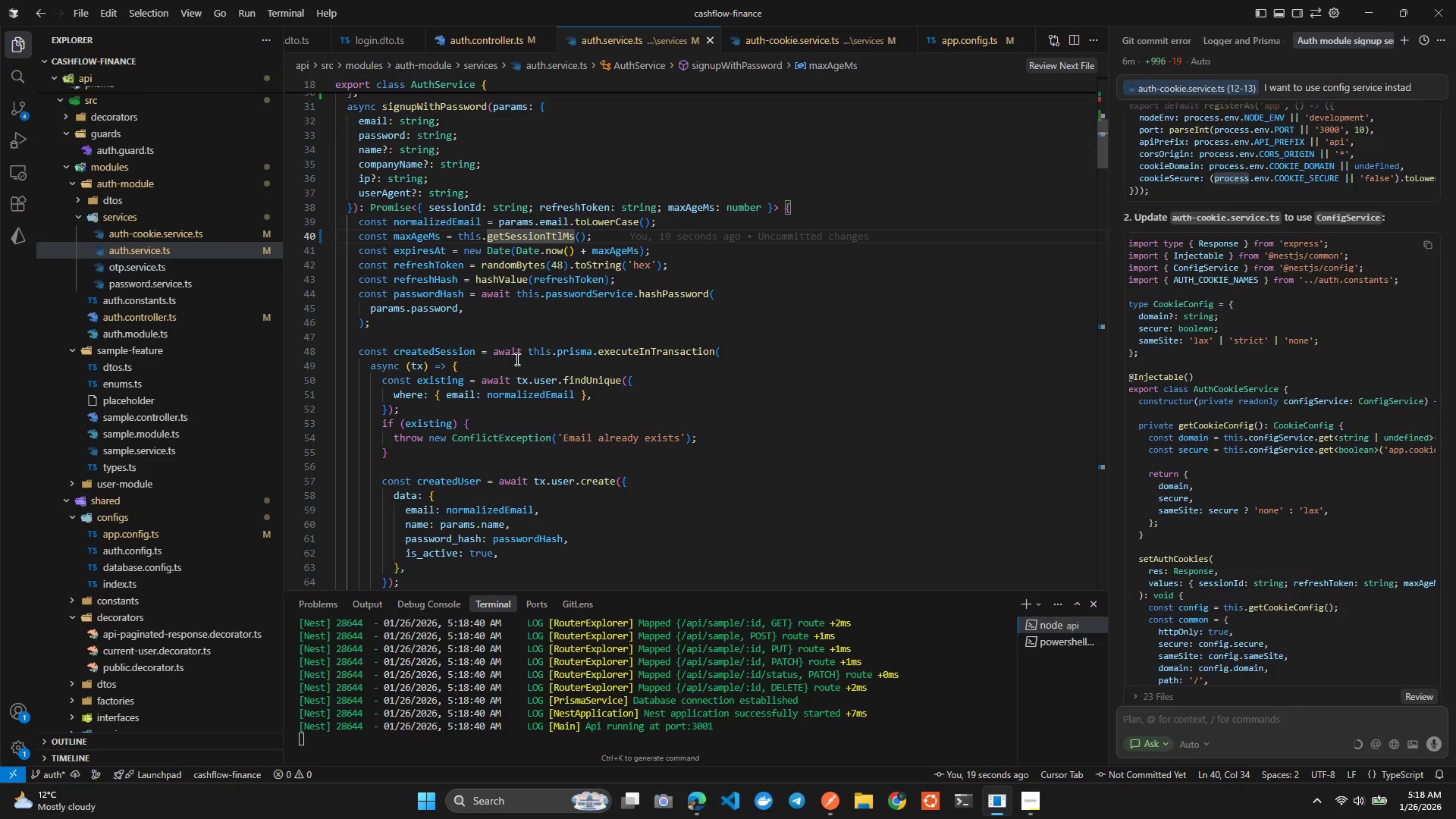 
left_click([618, 347])
 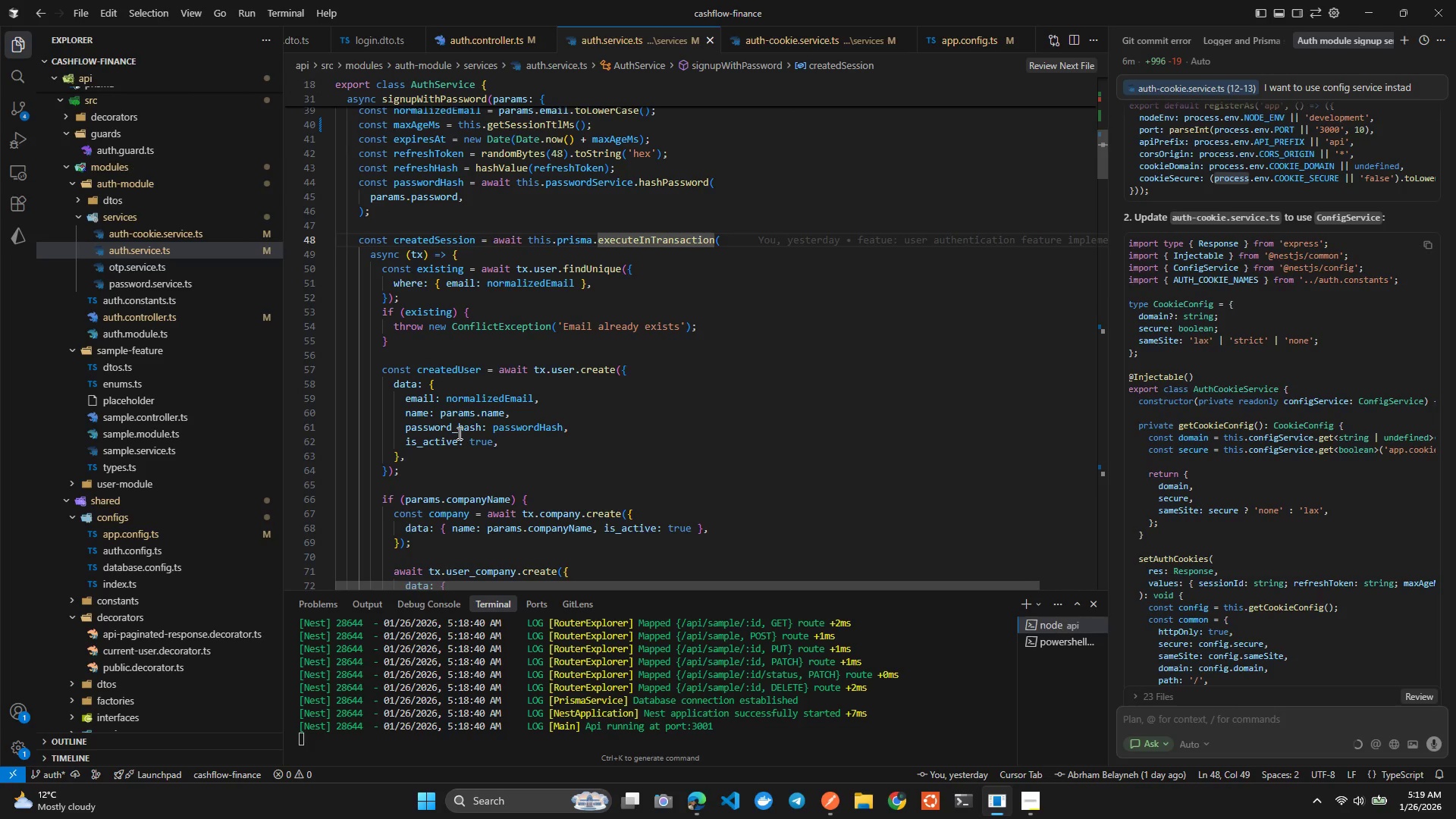 
wait(12.49)
 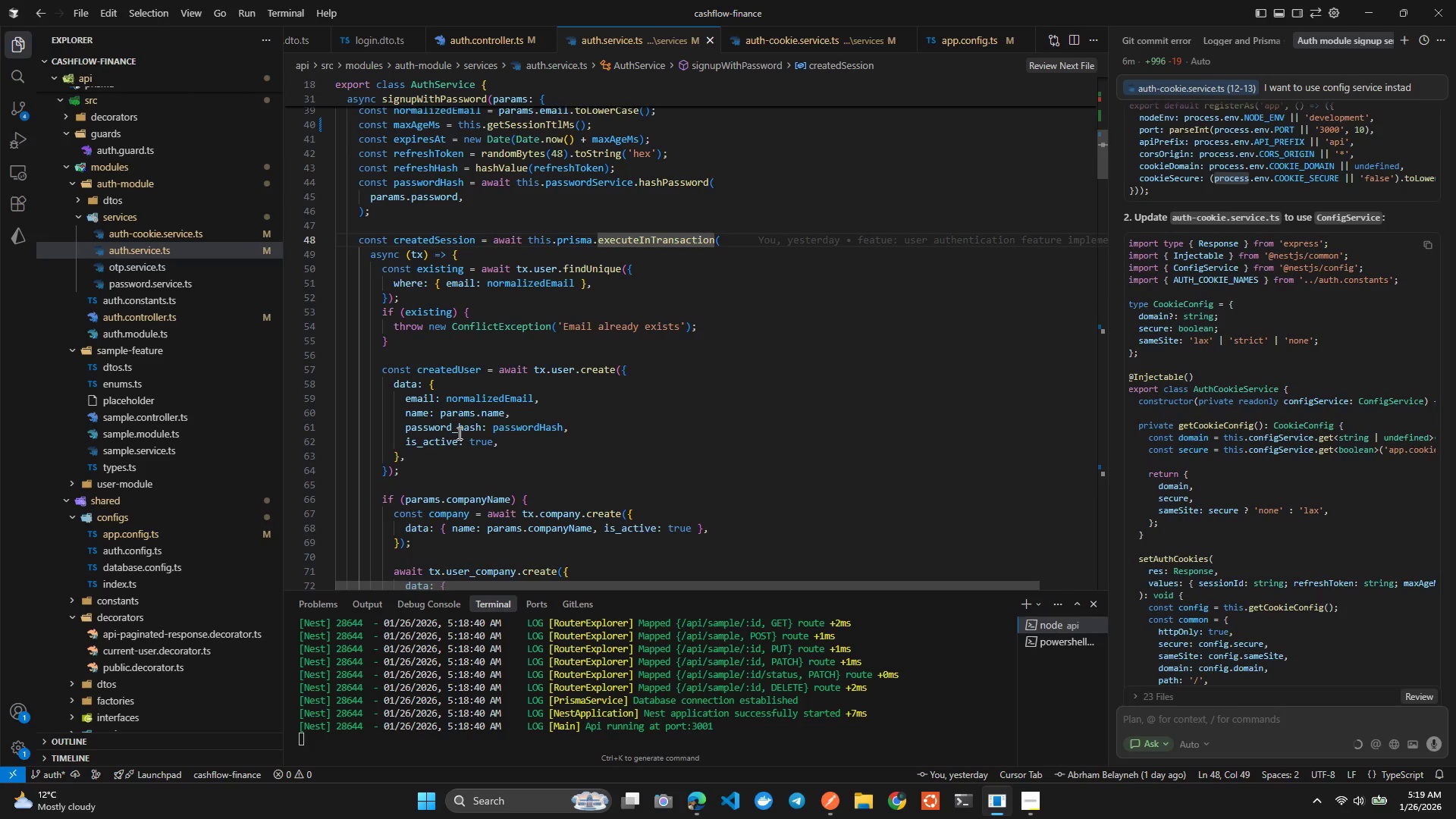 
left_click([535, 449])
 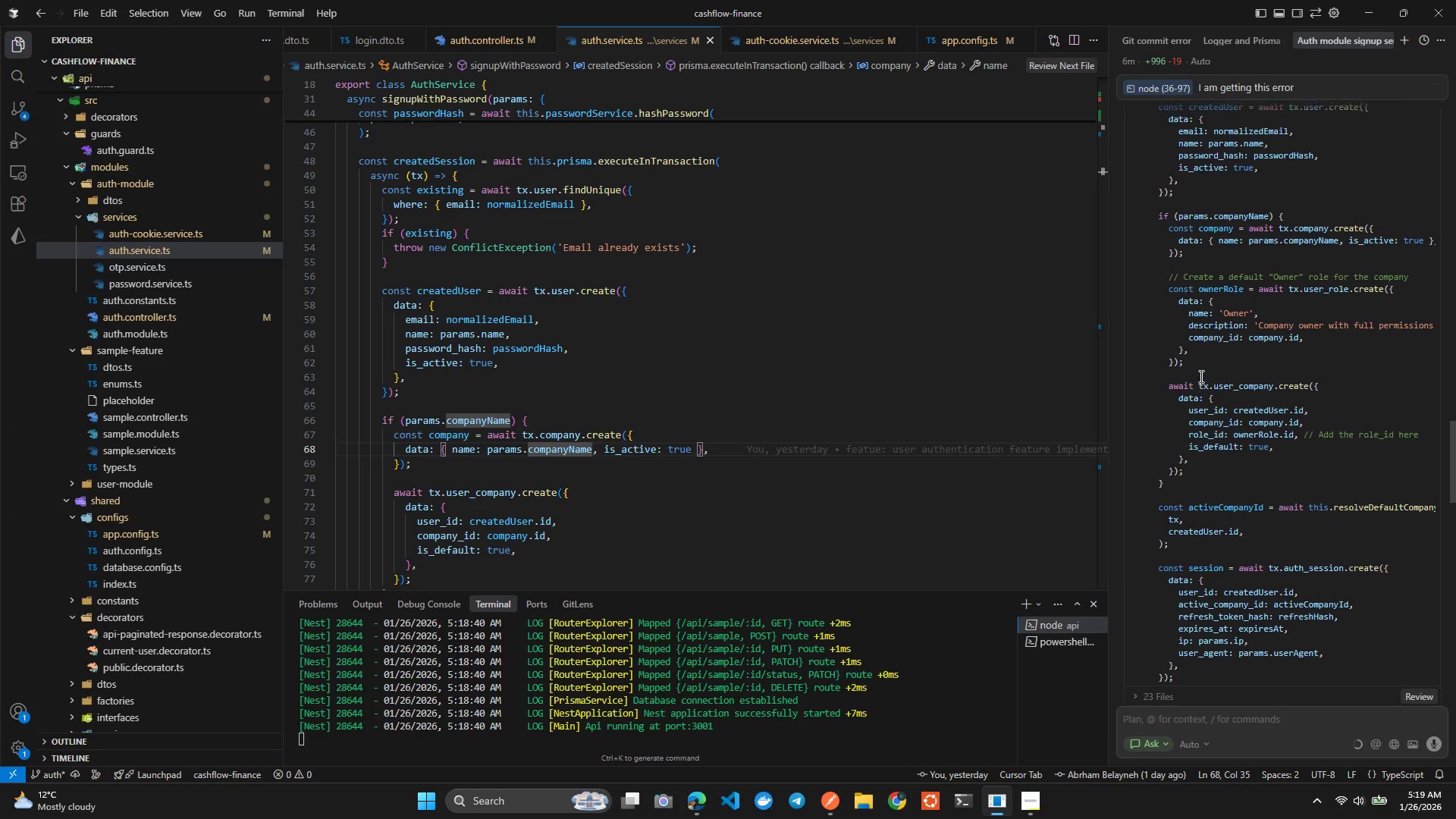 
wait(18.73)
 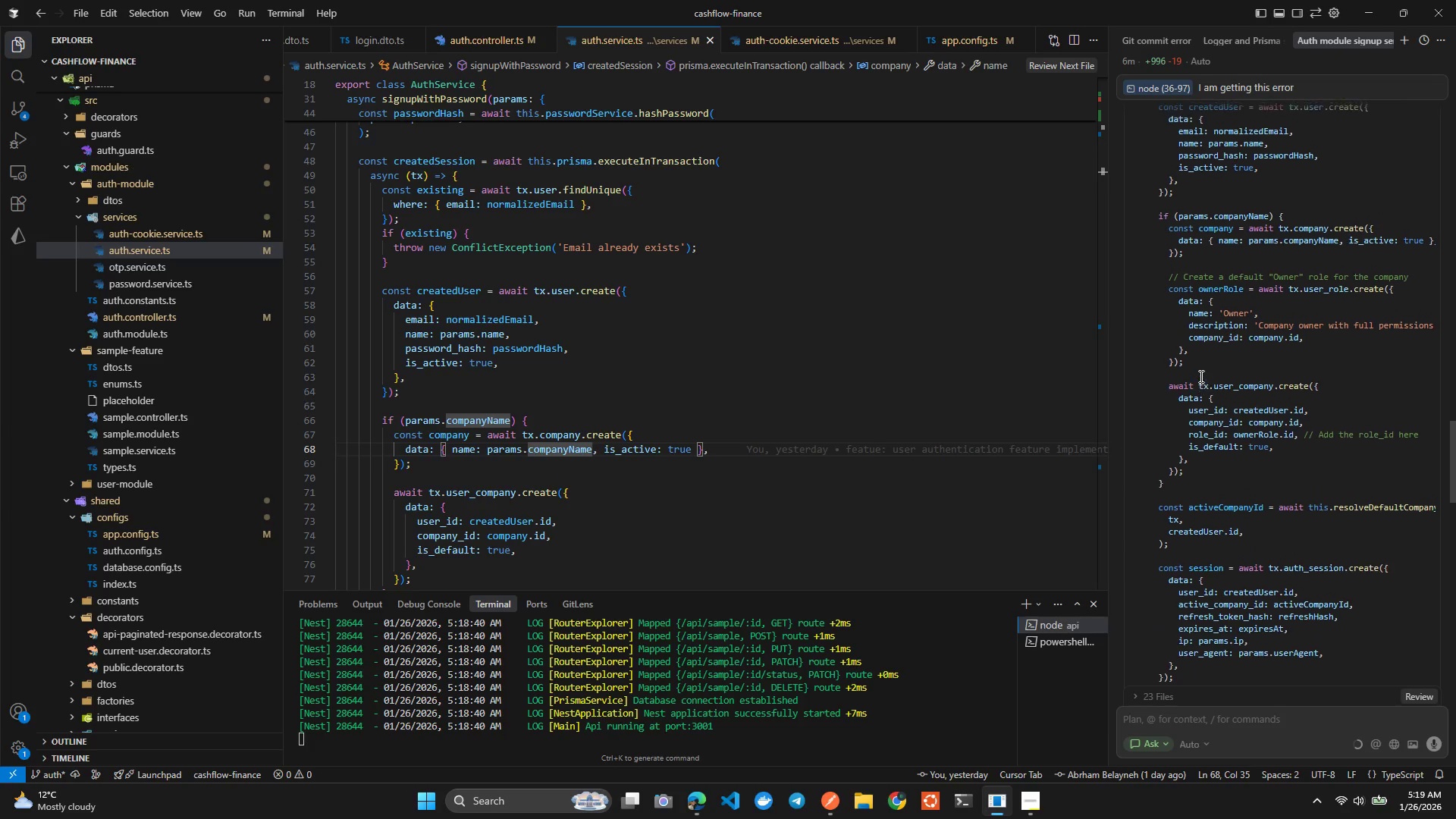 
left_click([1165, 328])
 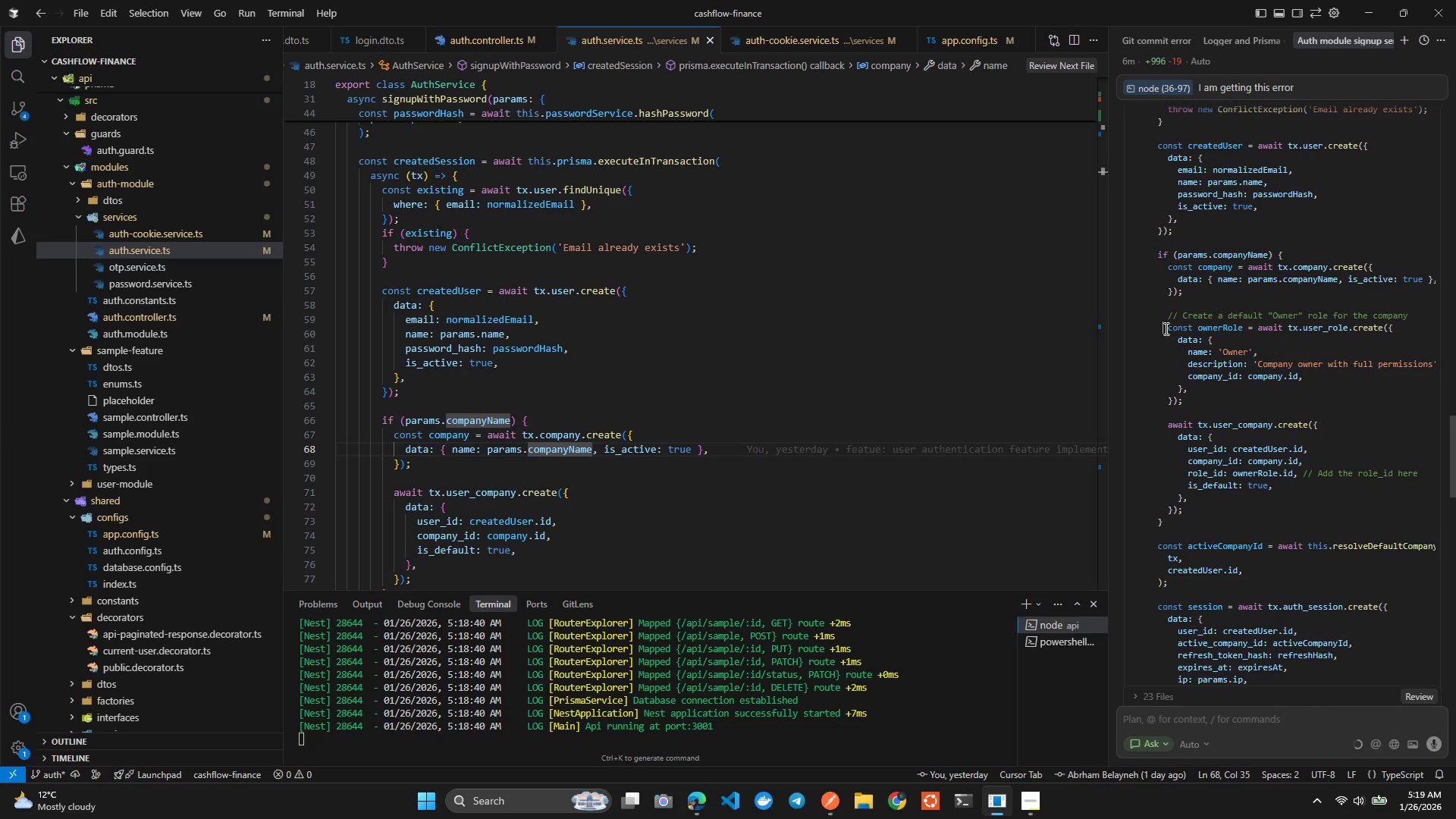 
left_click_drag(start_coordinate=[1165, 328], to_coordinate=[1178, 518])
 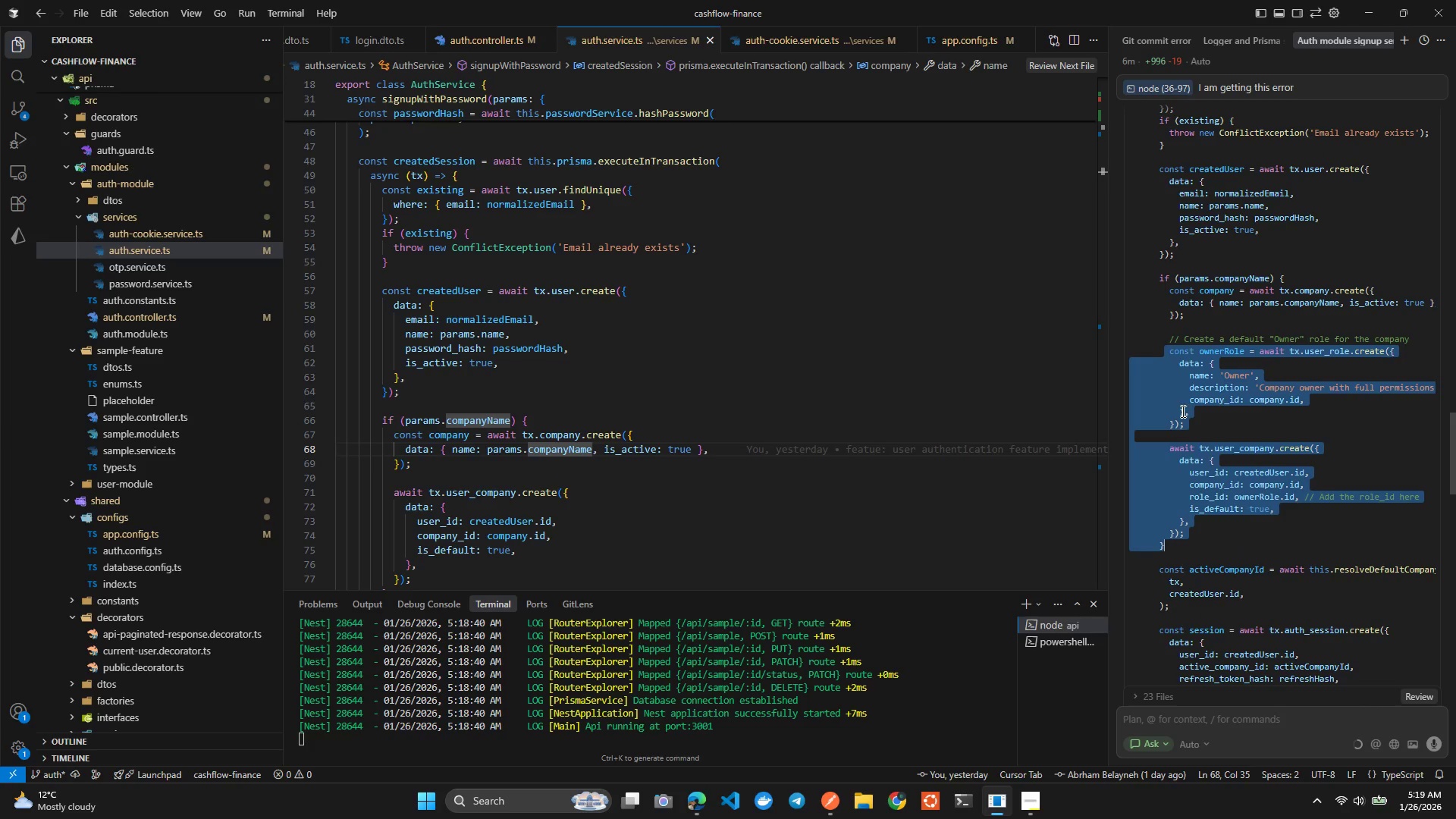 
left_click([1170, 355])
 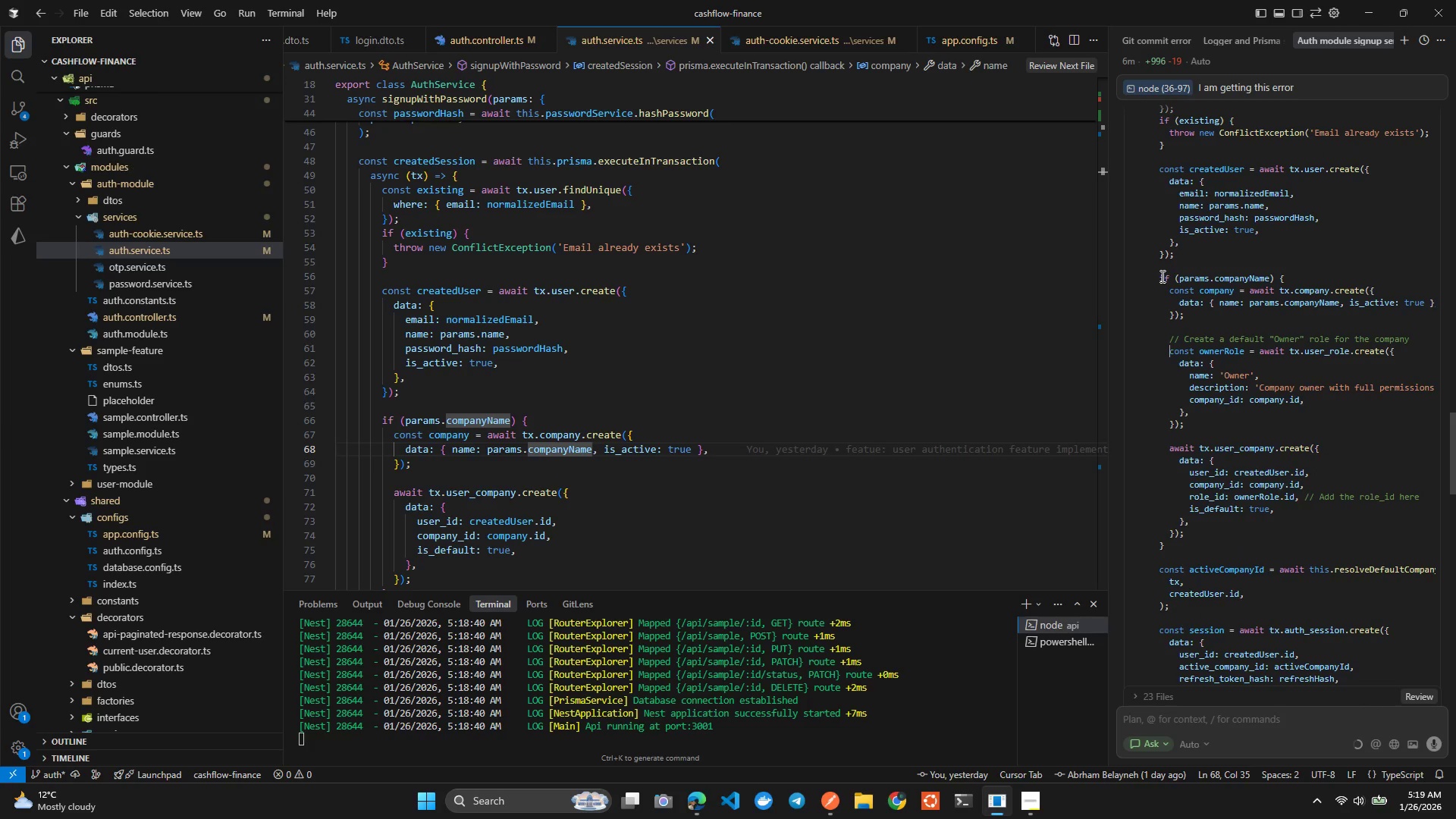 
left_click_drag(start_coordinate=[1161, 276], to_coordinate=[1172, 545])
 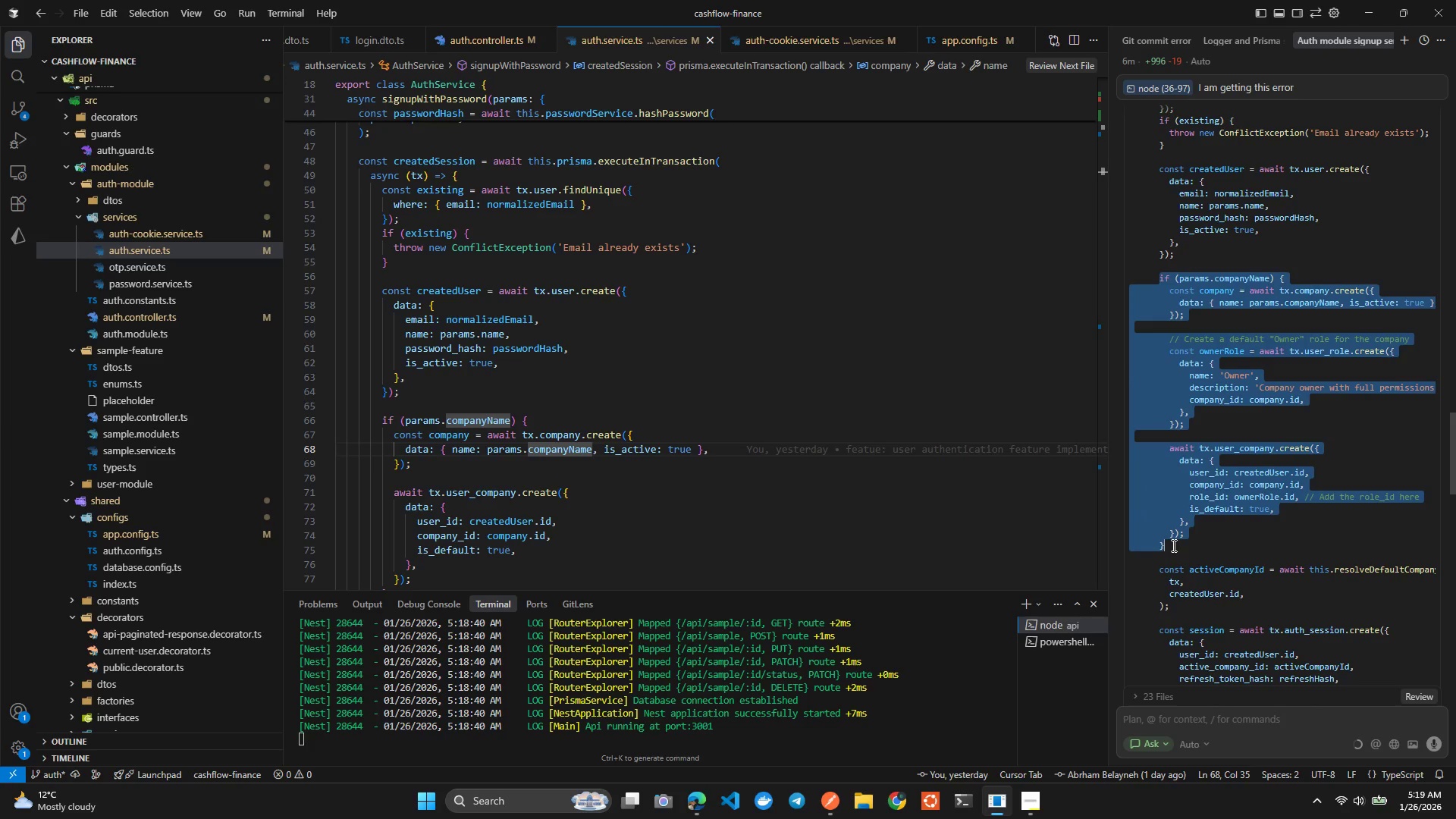 
key(Control+C)
 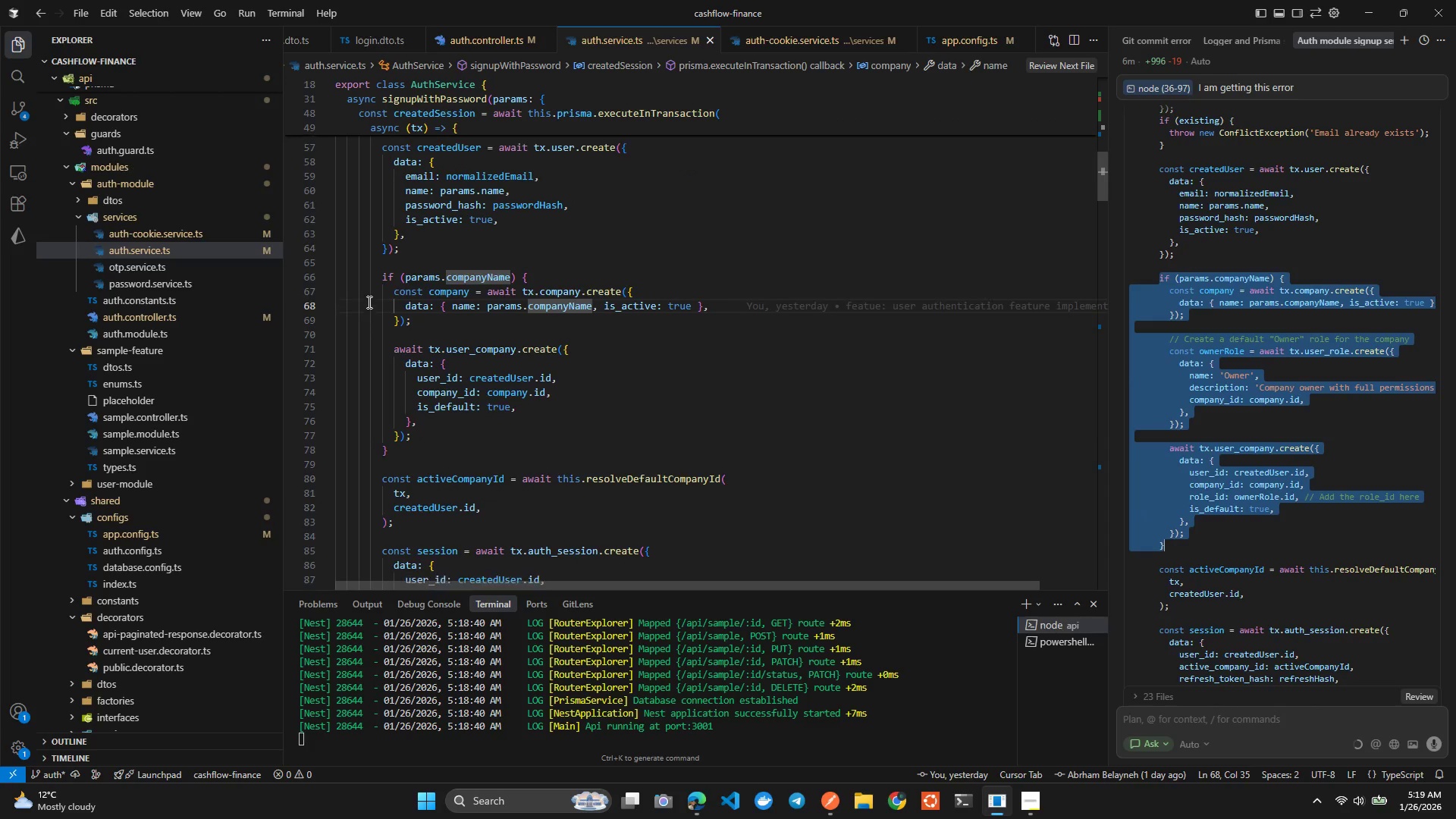 
left_click([378, 278])
 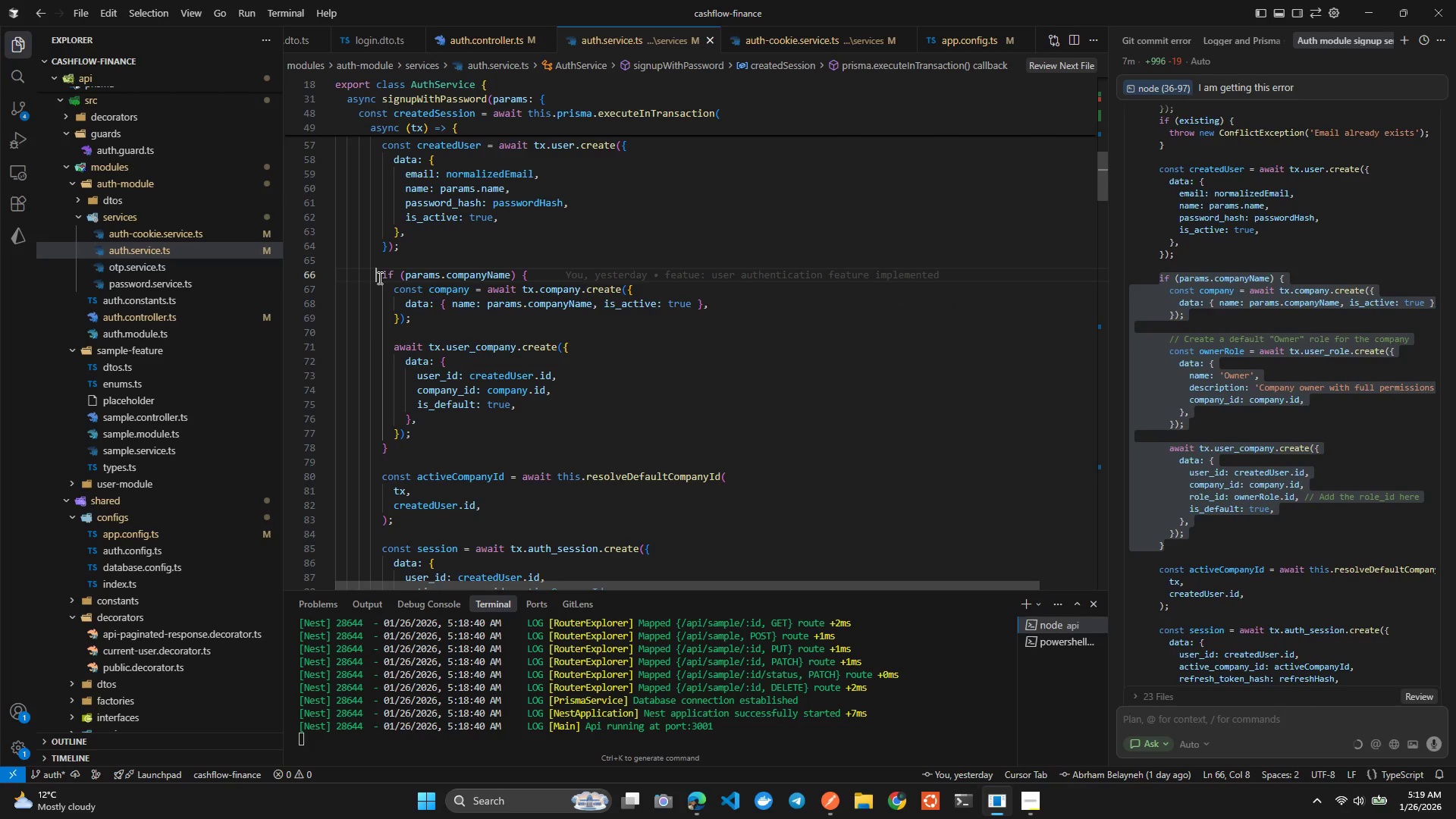 
hold_key(key=ShiftLeft, duration=0.88)
left_click([397, 443])
 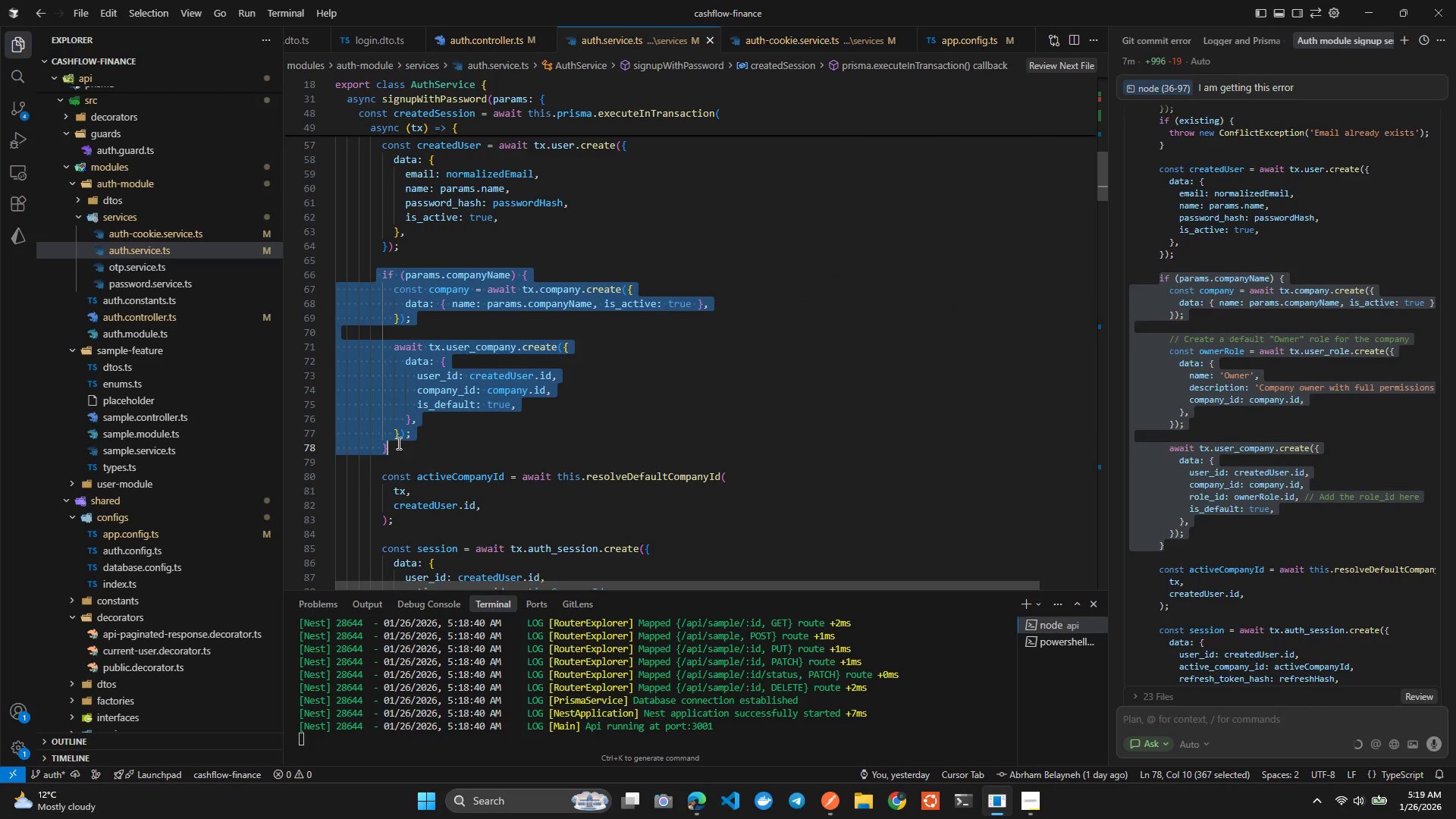 
key(Control+V)
 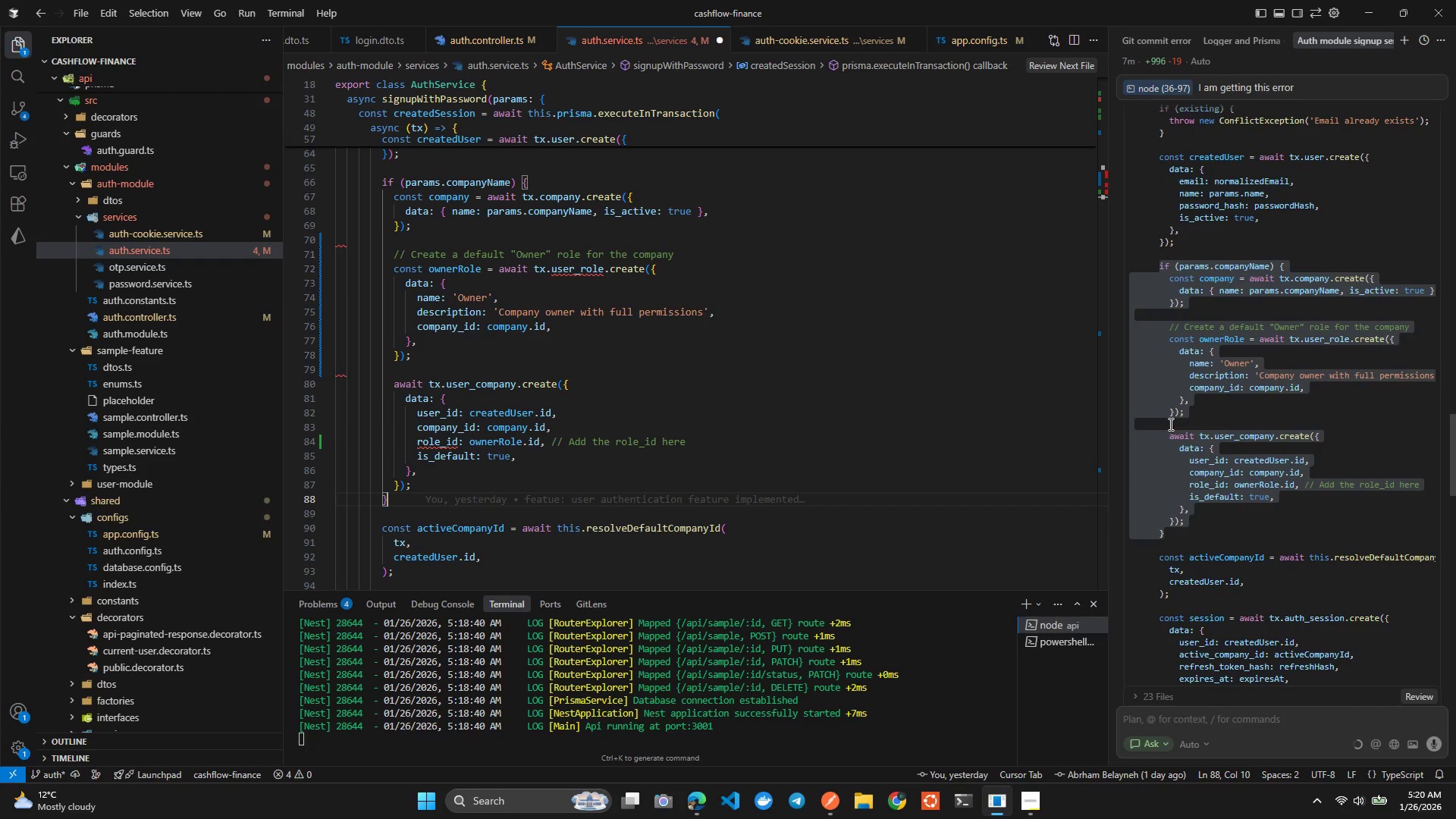 
wait(15.14)
 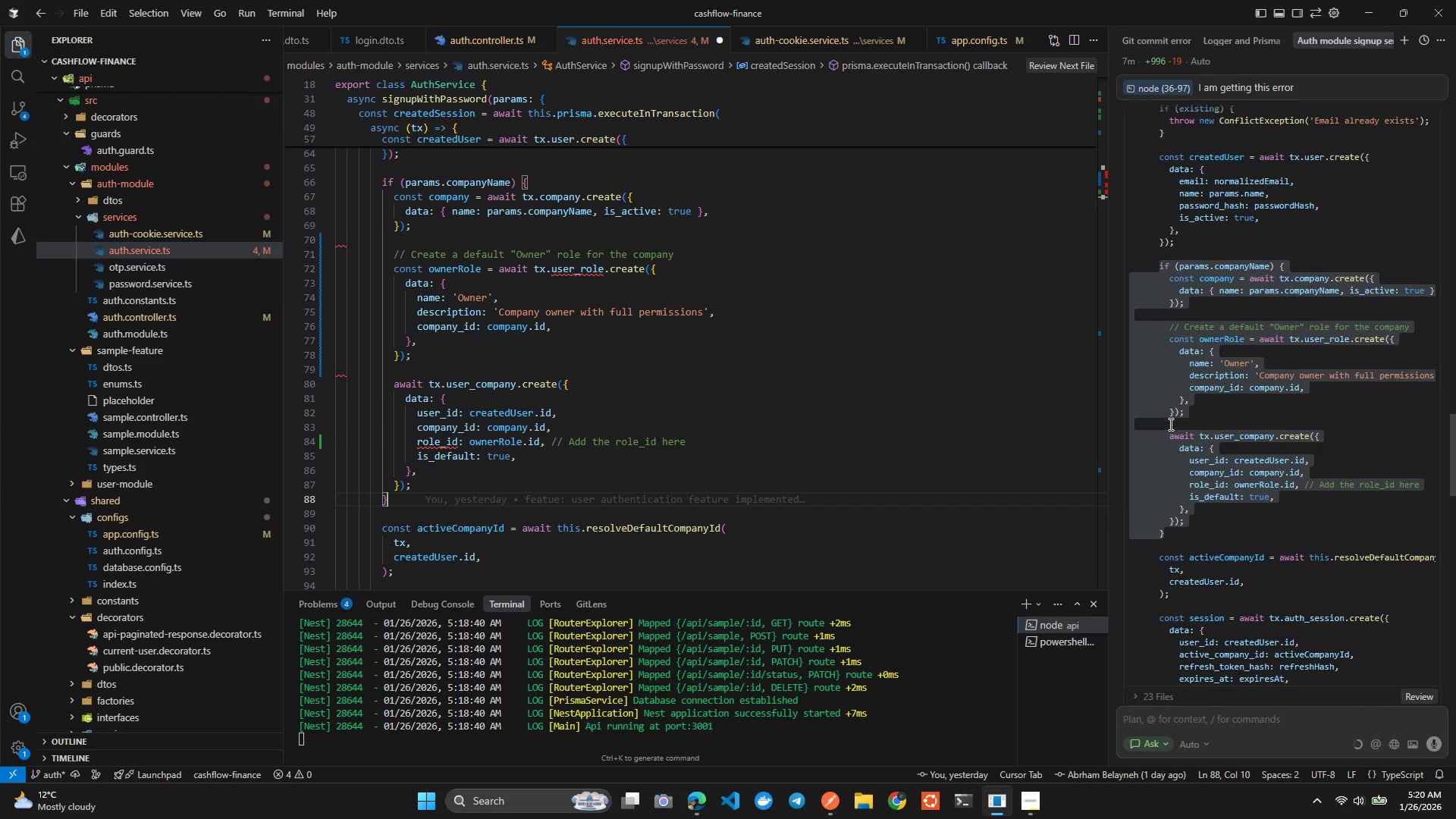 
left_click([574, 265])
 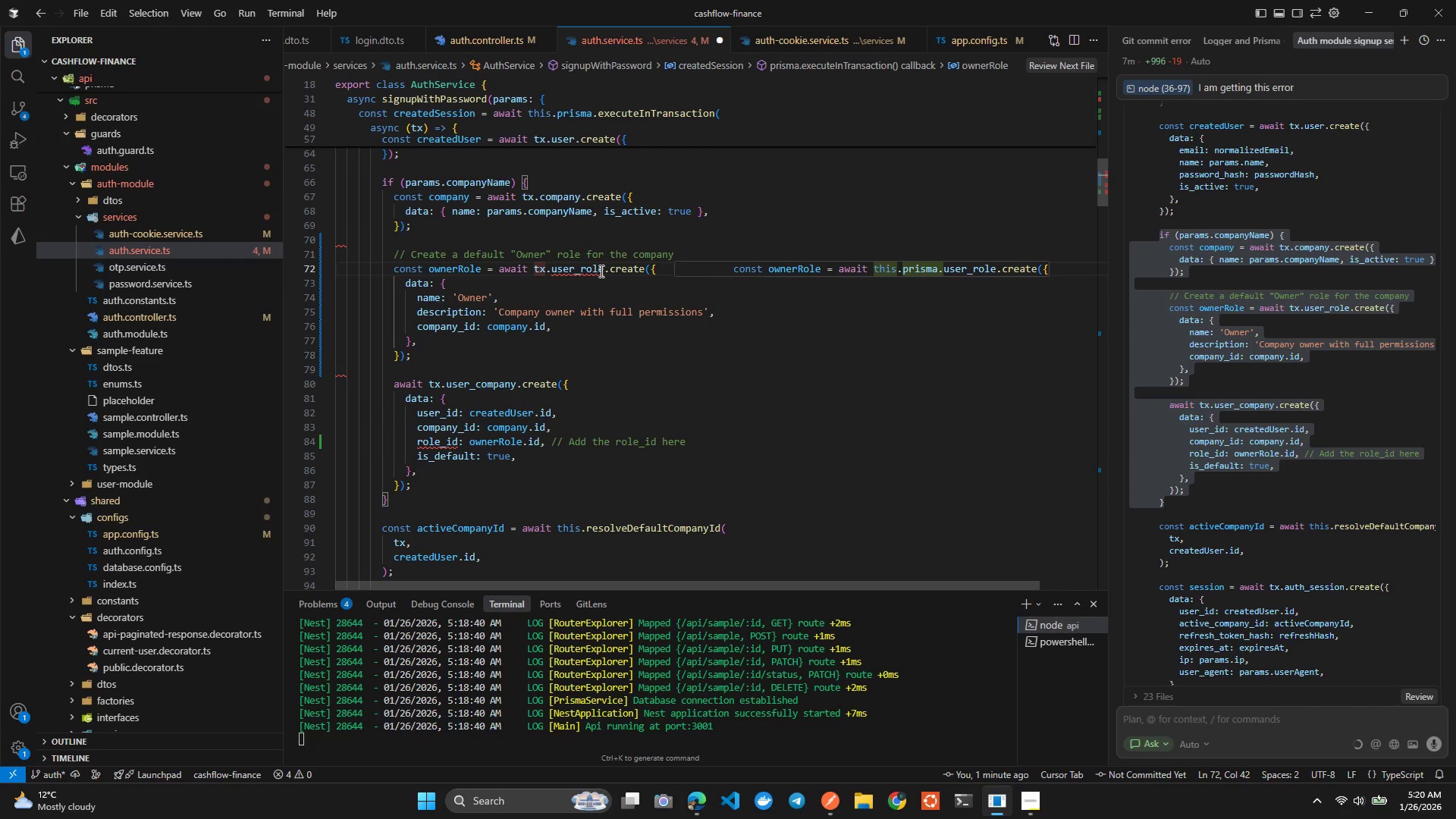 
left_click([601, 269])
 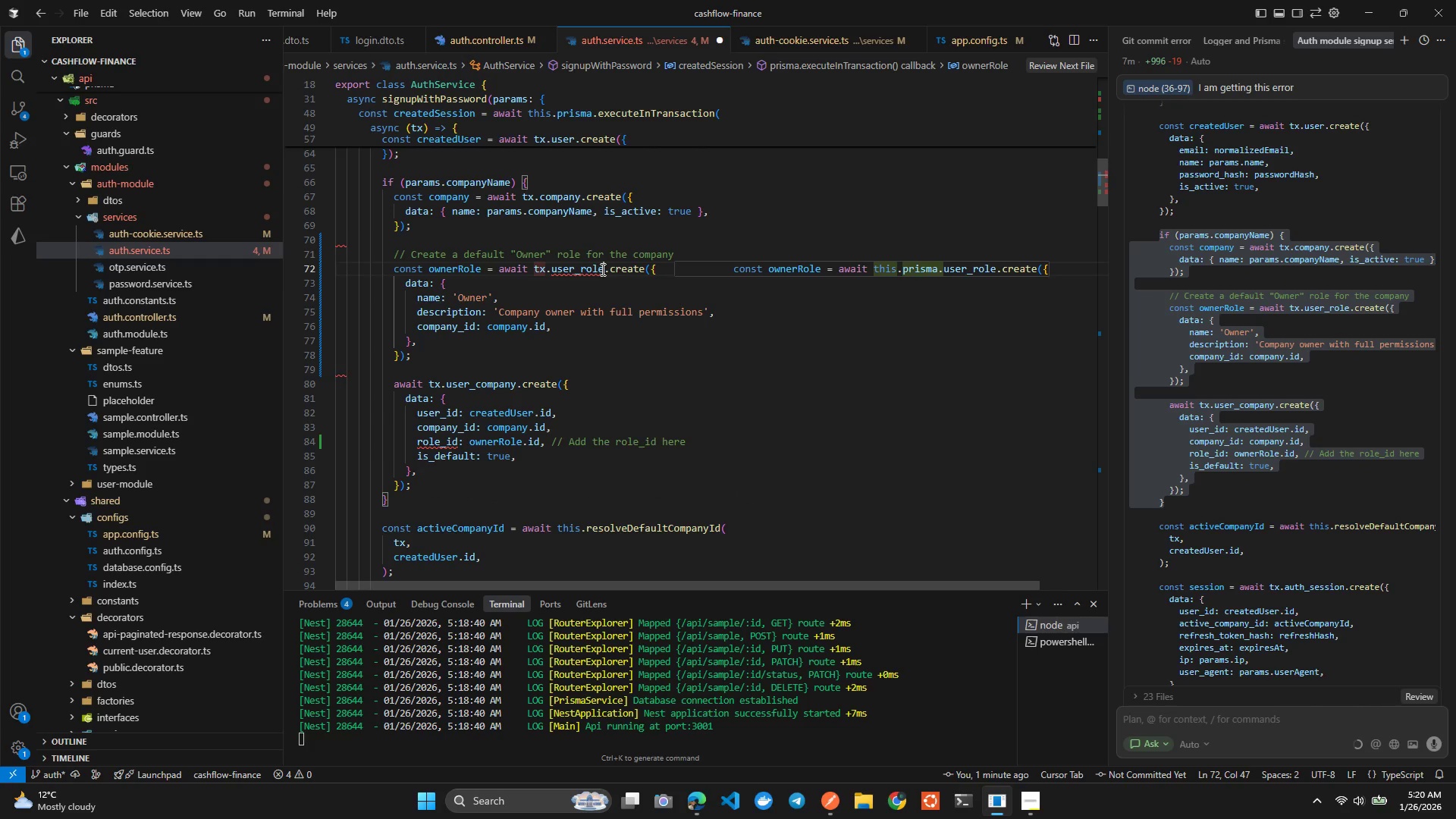 
key(Control+Space)
 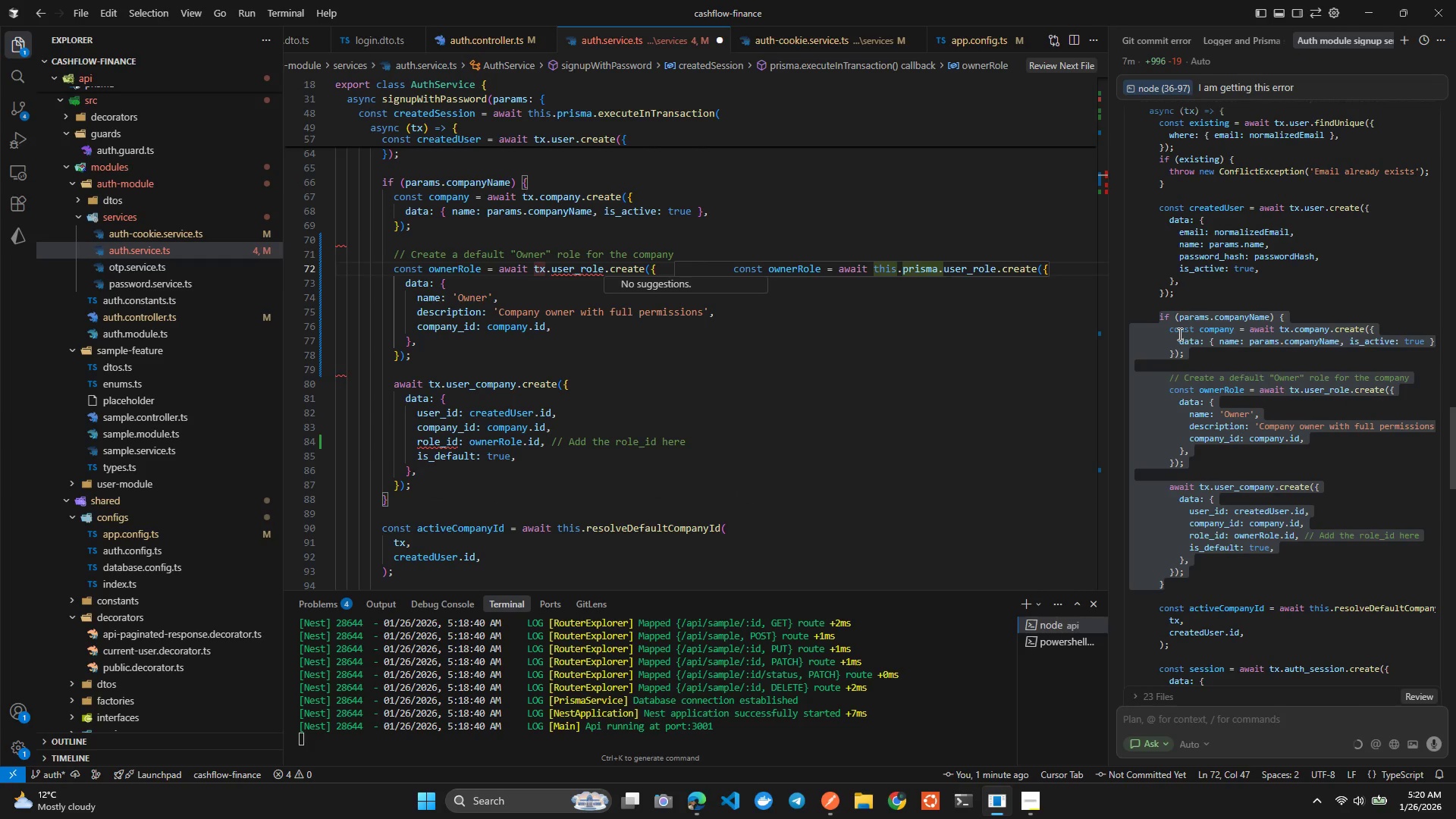 
wait(8.44)
 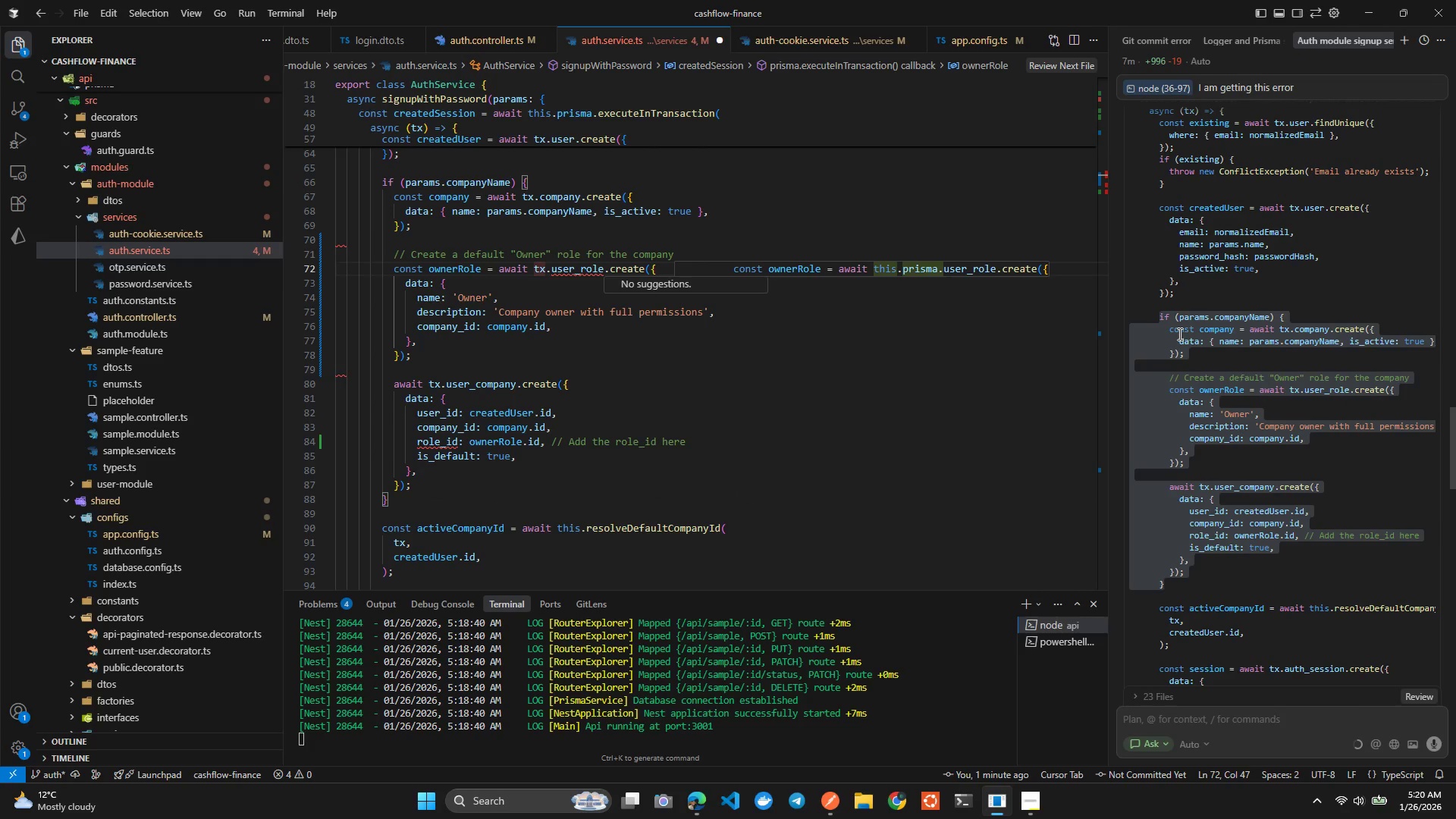 
left_click([514, 374])
 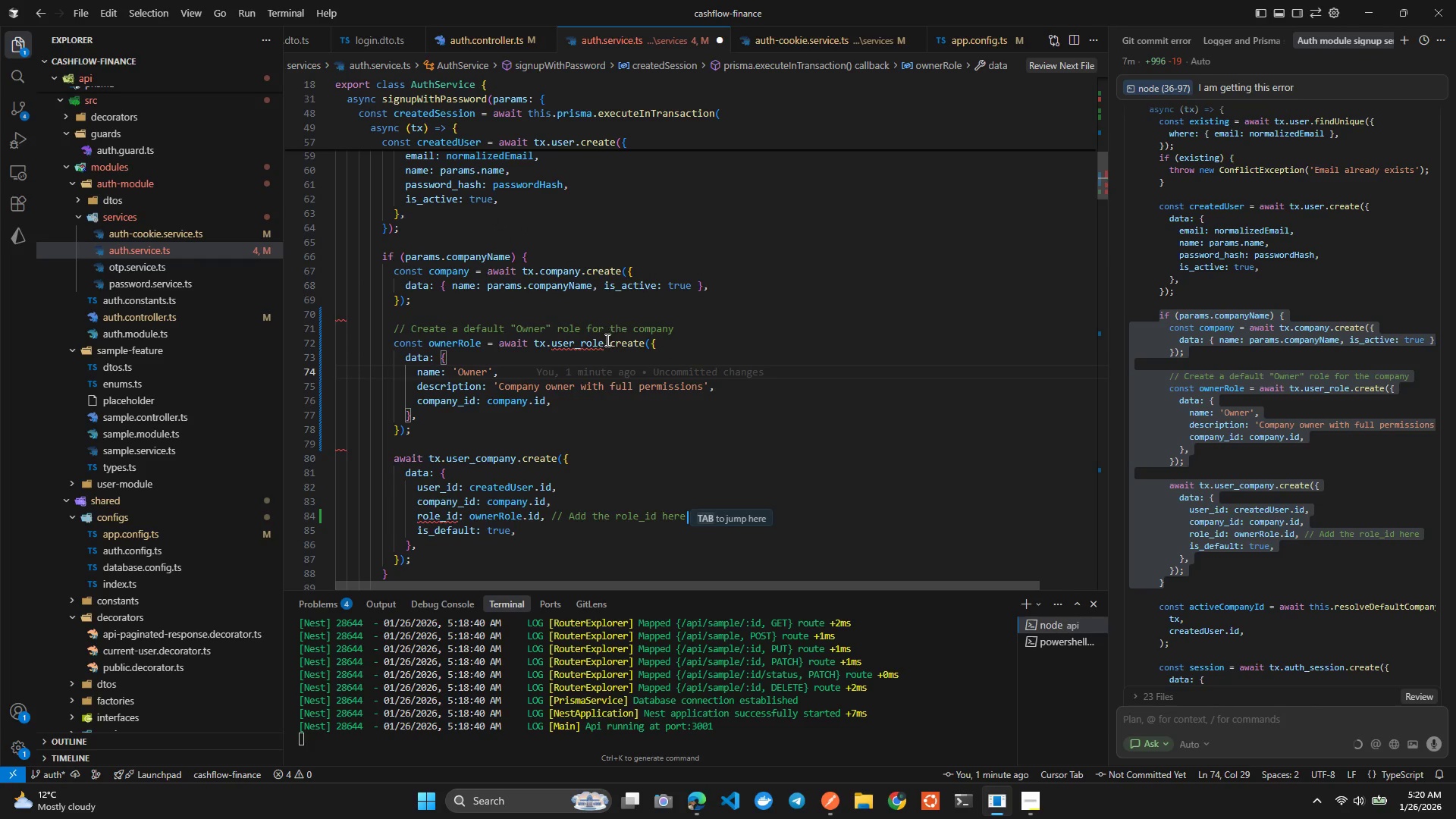 
left_click([604, 342])
 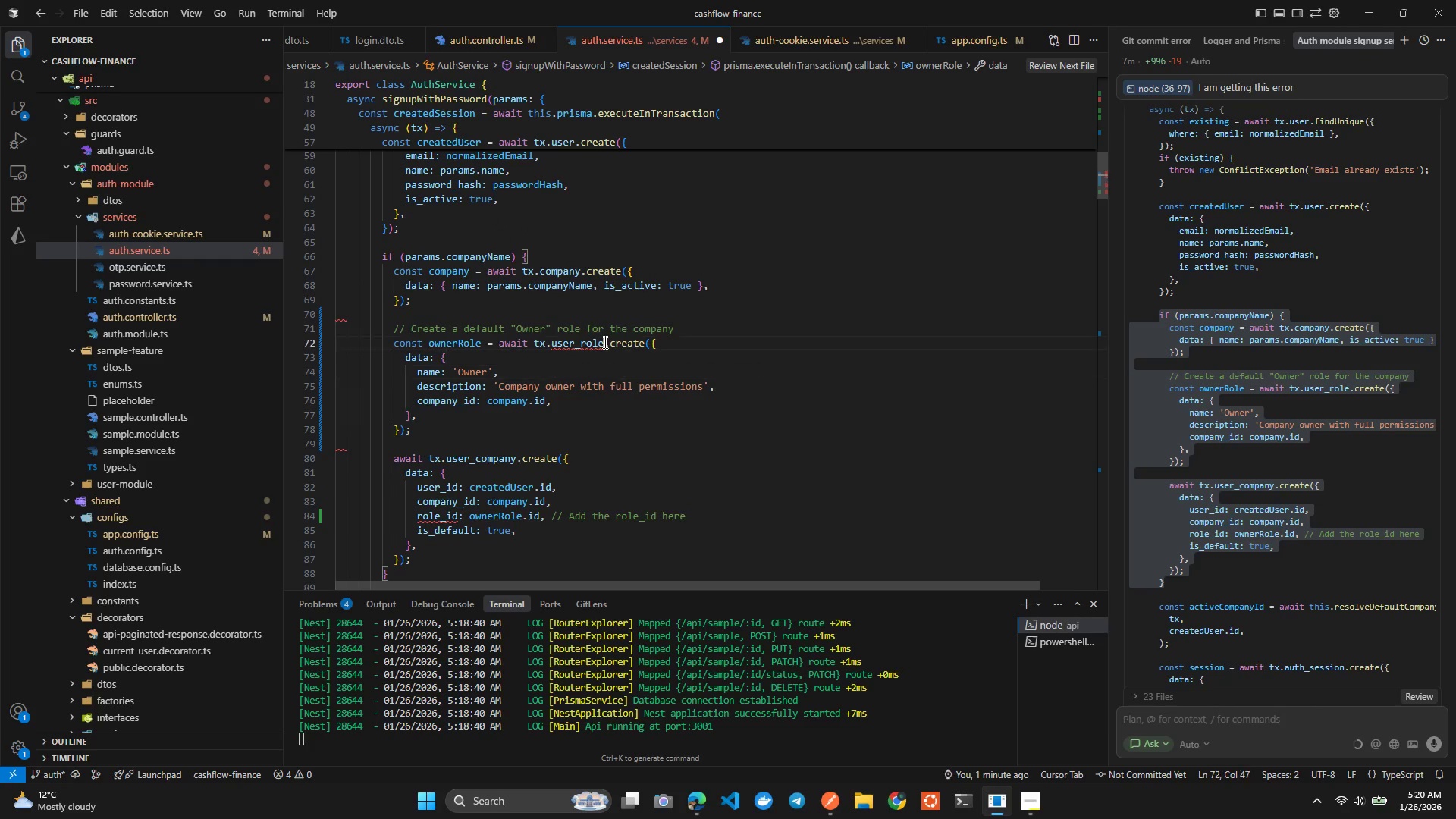 
key(Control+ControlLeft)
 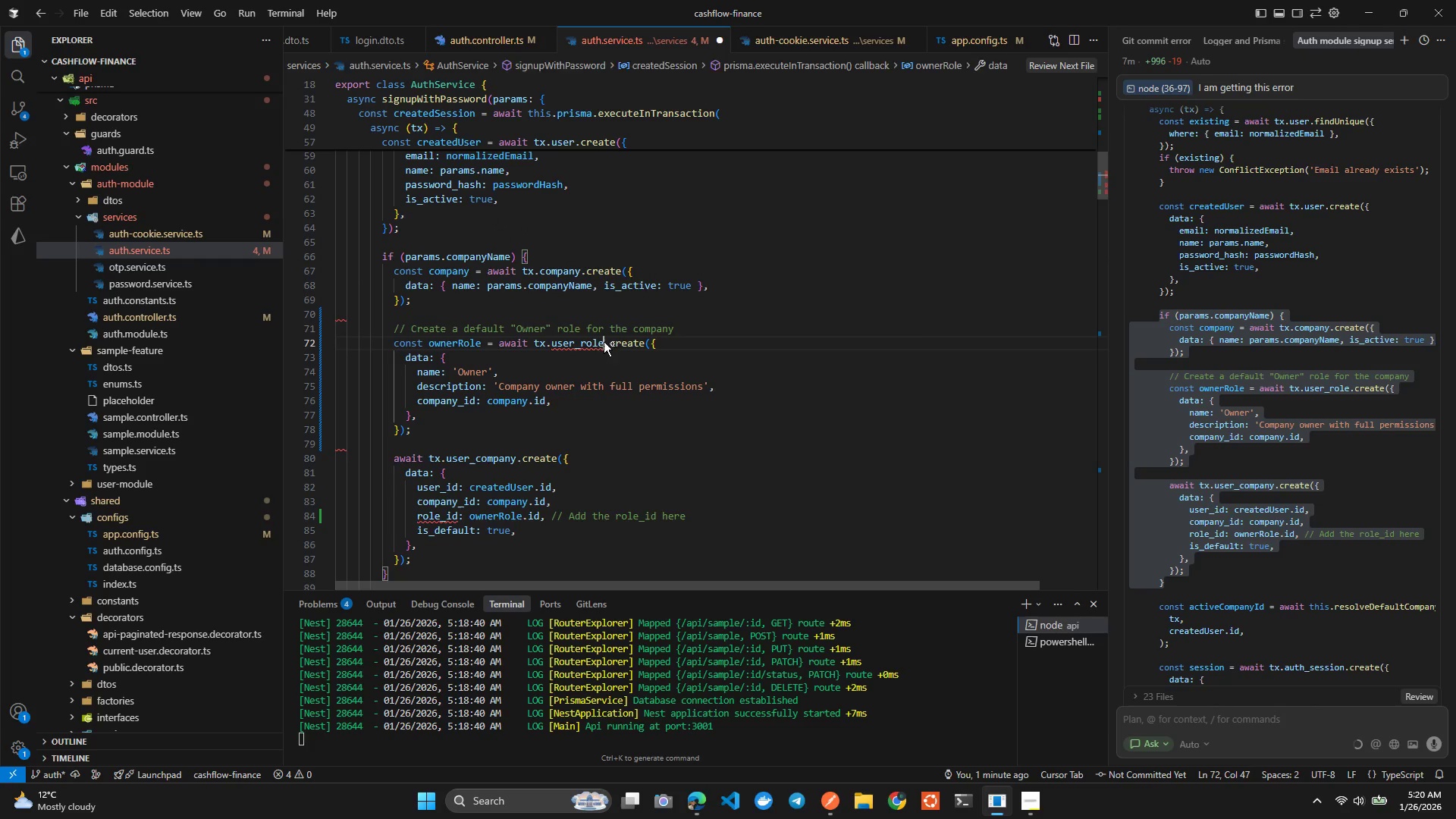 
key(Control+Space)
 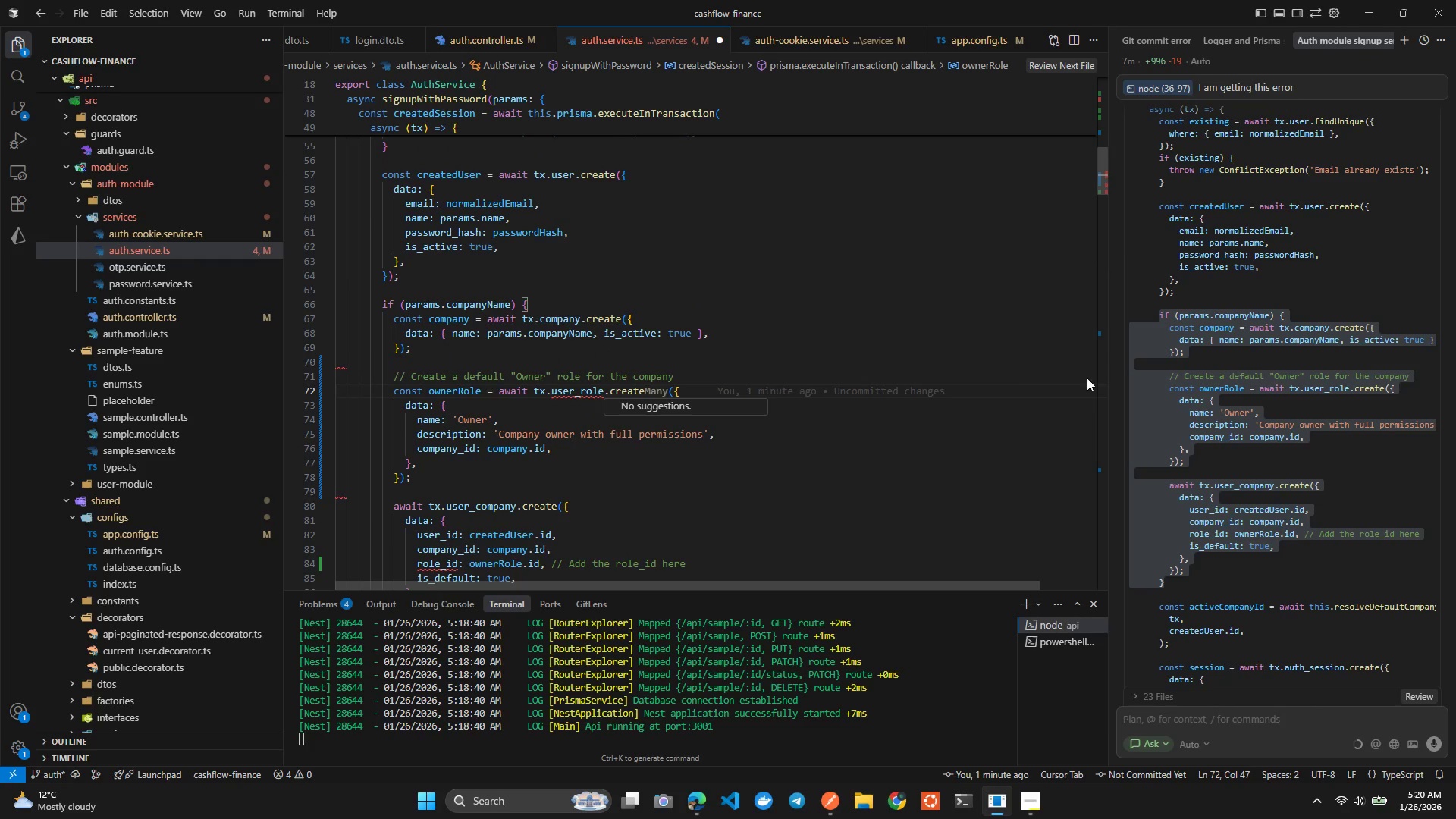 
wait(6.25)
 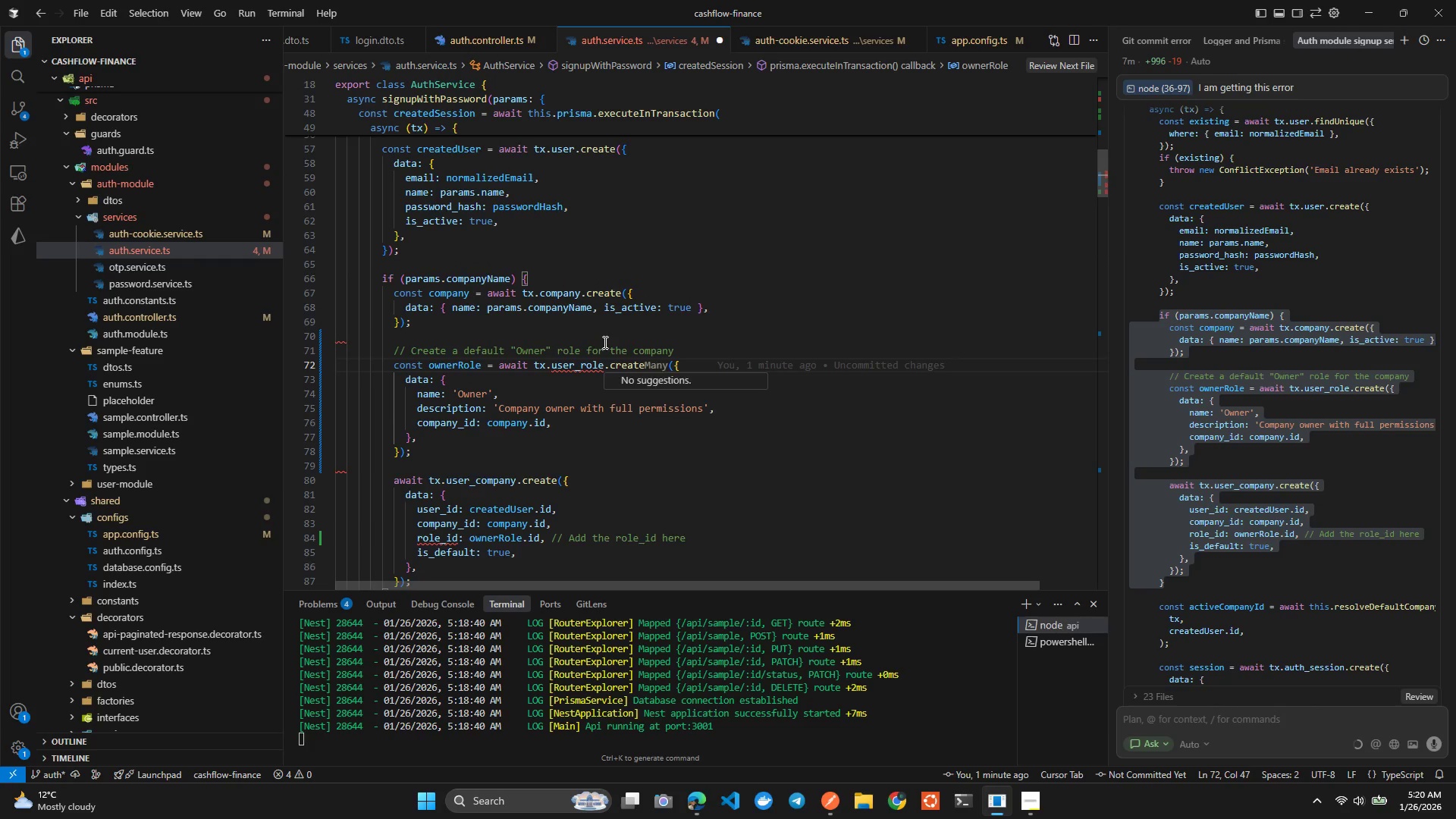 
left_click([1035, 645])
 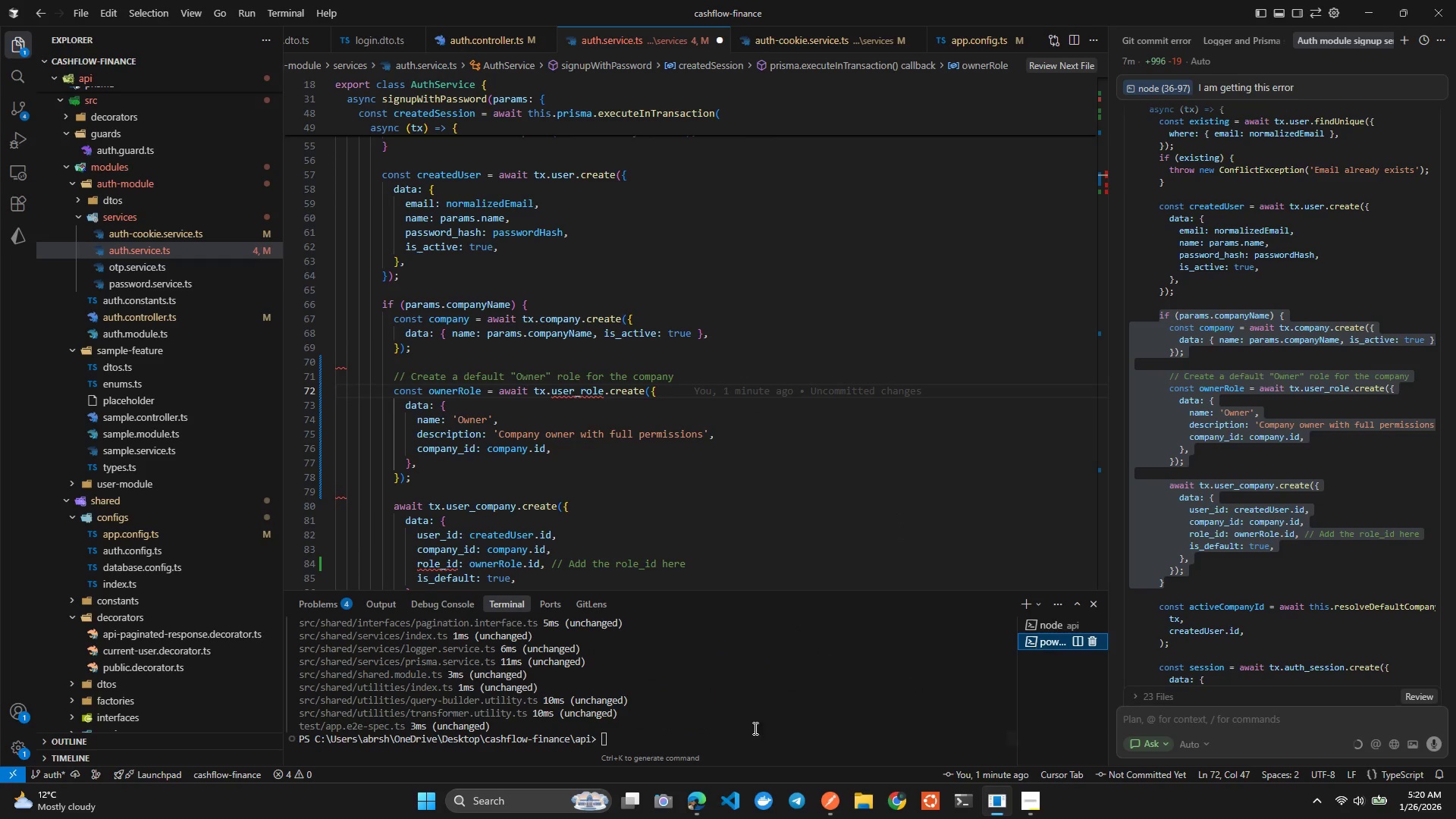 
left_click([739, 730])
 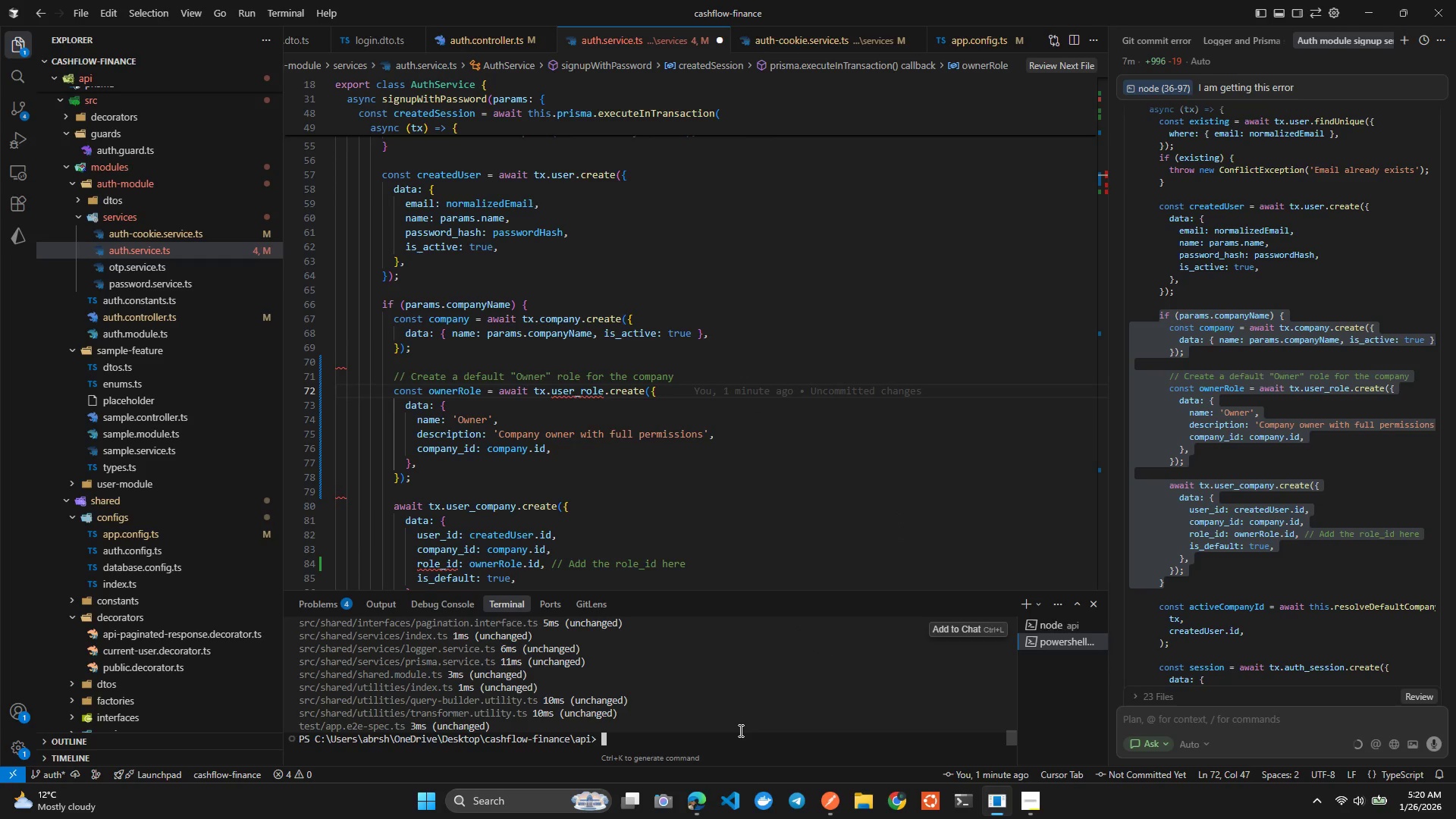 
type(n[p)
key(Backspace)
key(Backspace)
type(px prsma generate)
 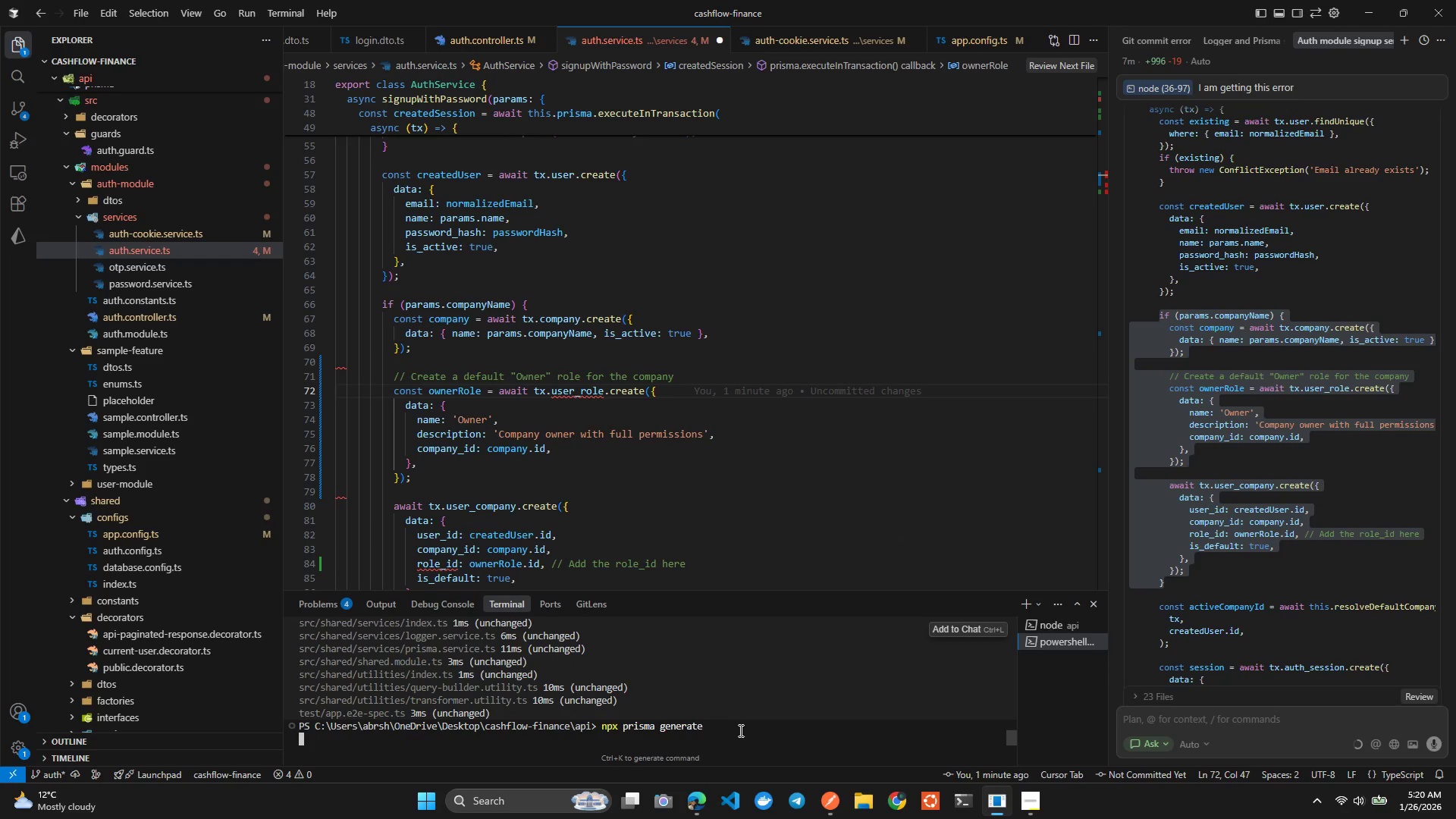 
hold_key(key=I, duration=0.39)
 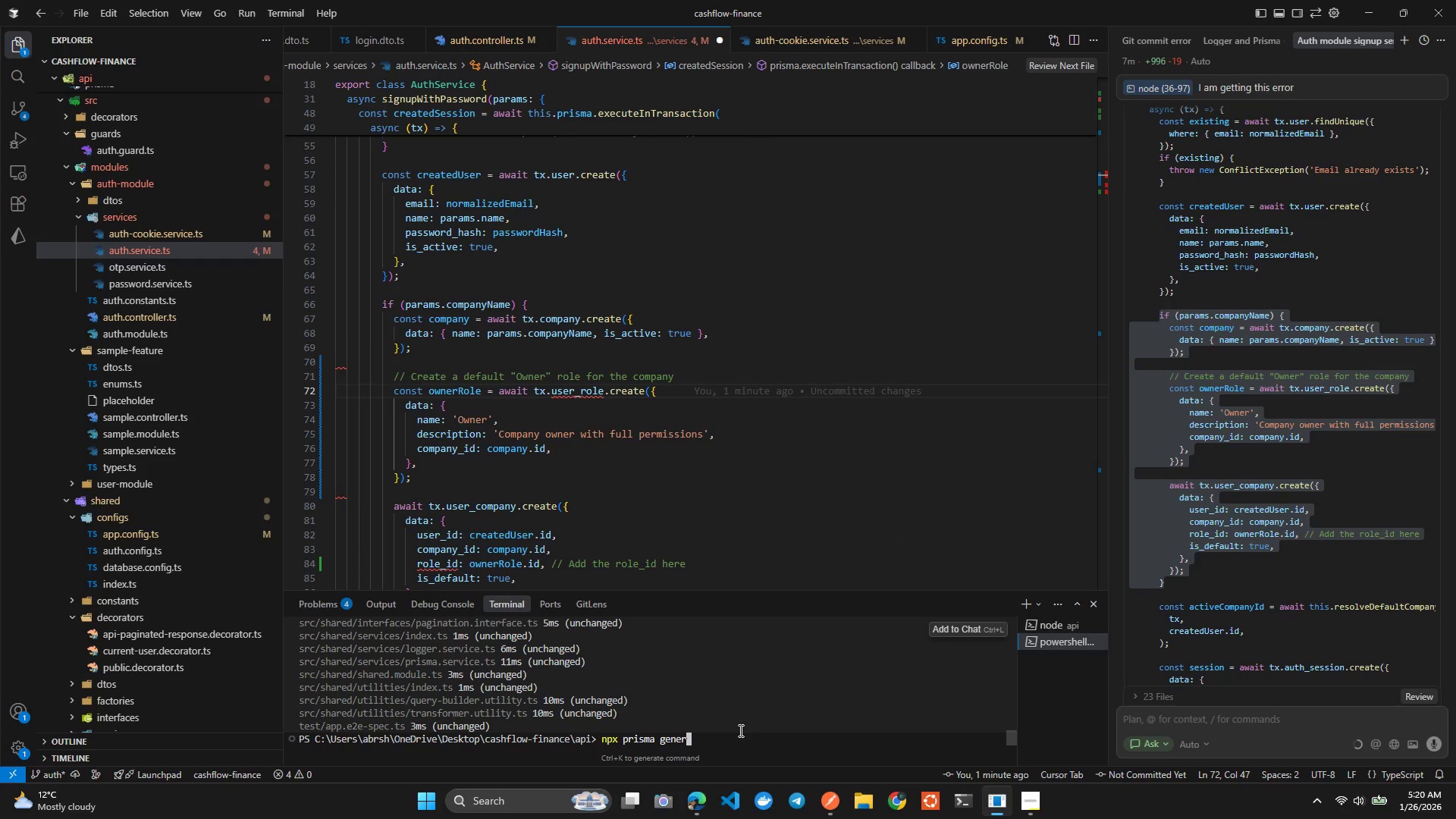 
key(Enter)
 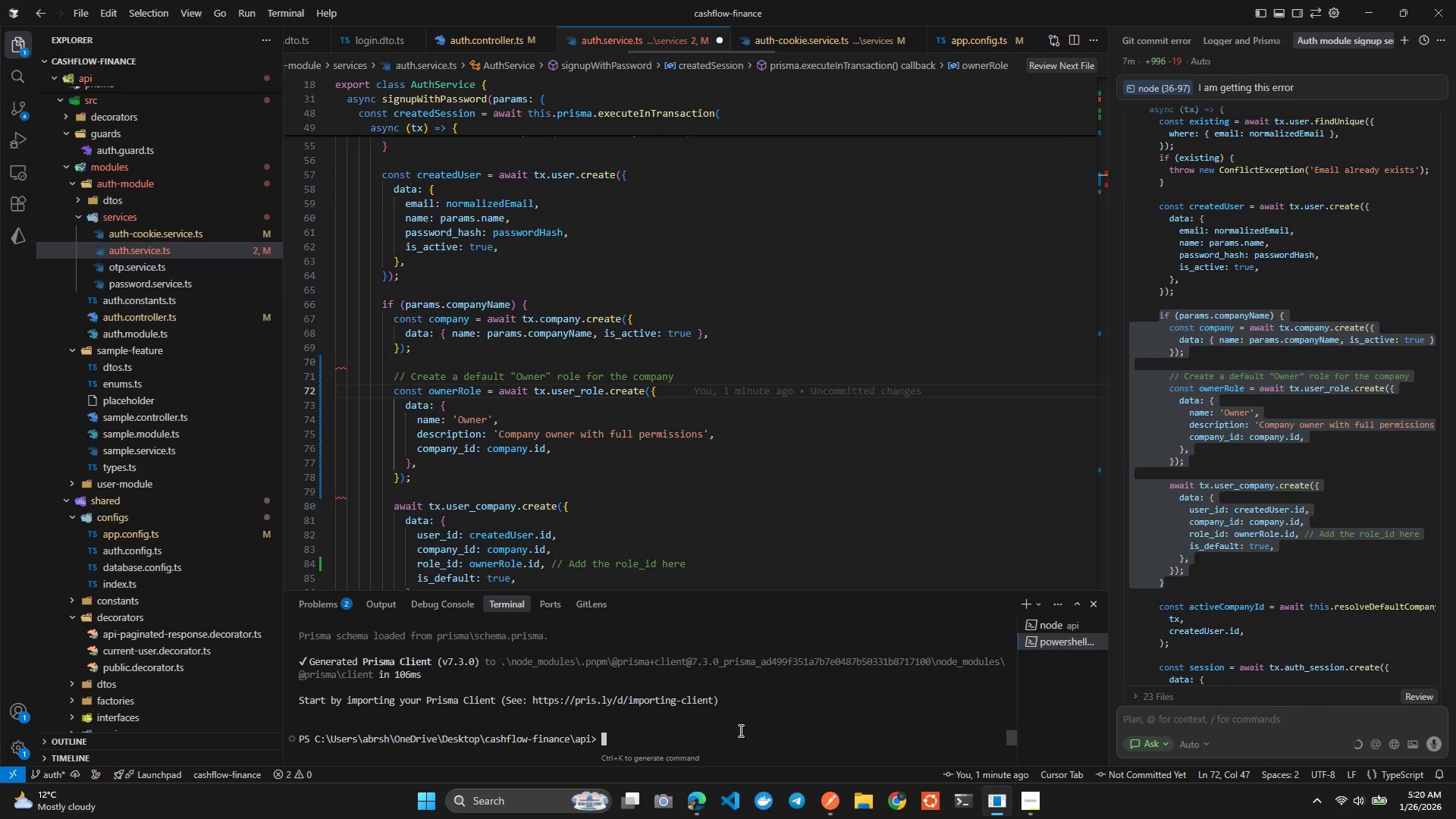 
wait(5.86)
 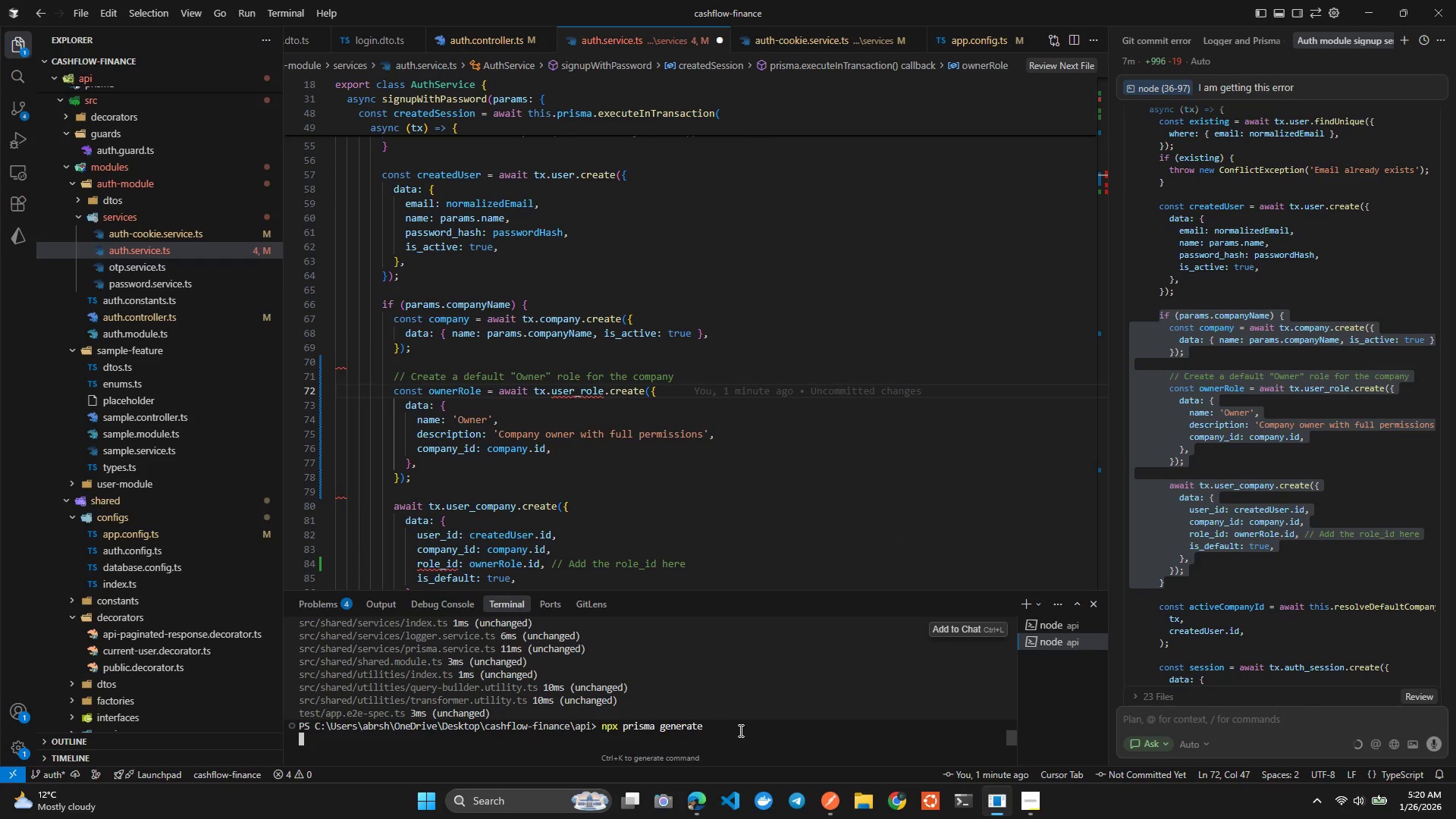 
left_click([592, 398])
 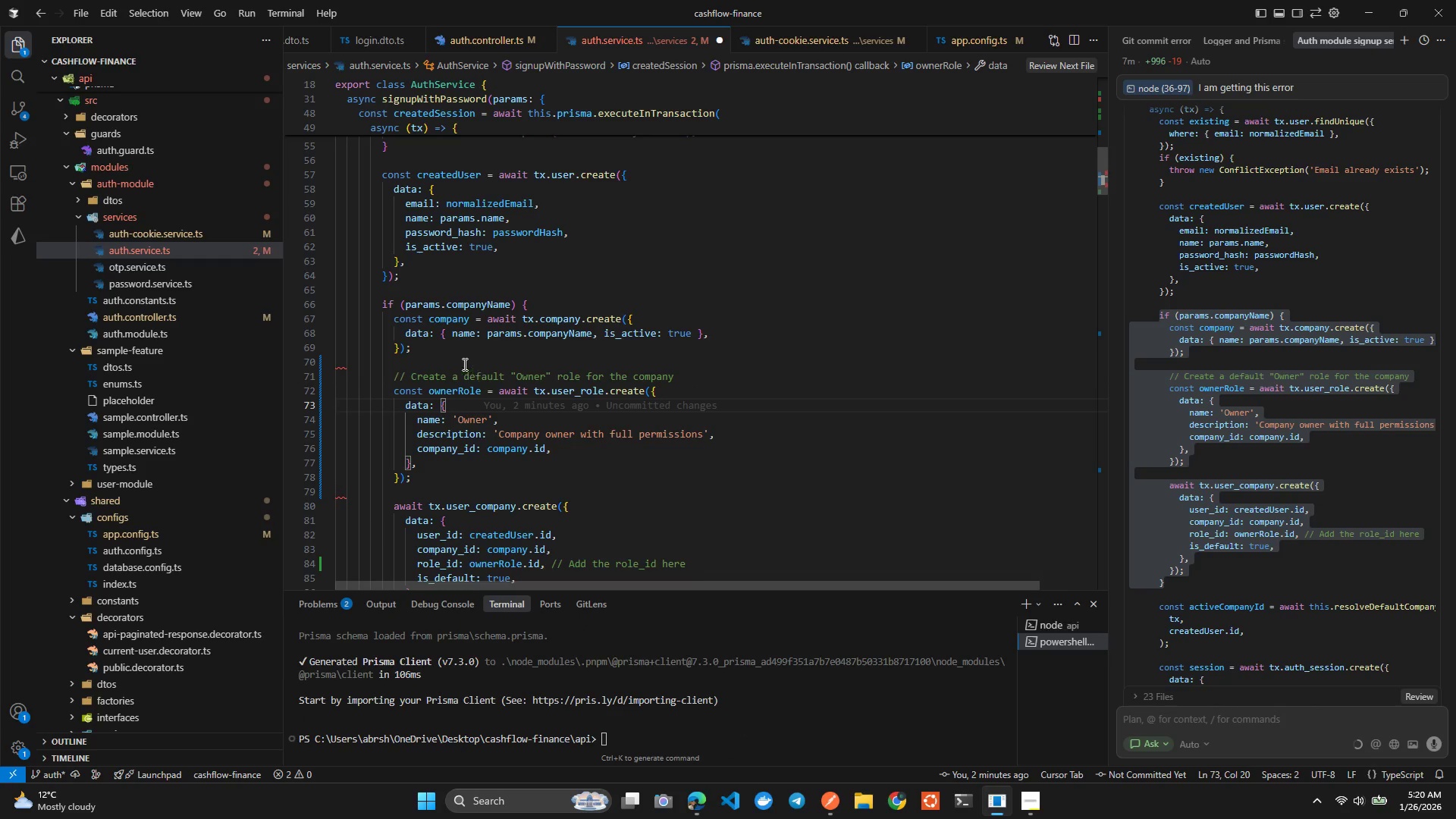 
left_click([463, 364])
 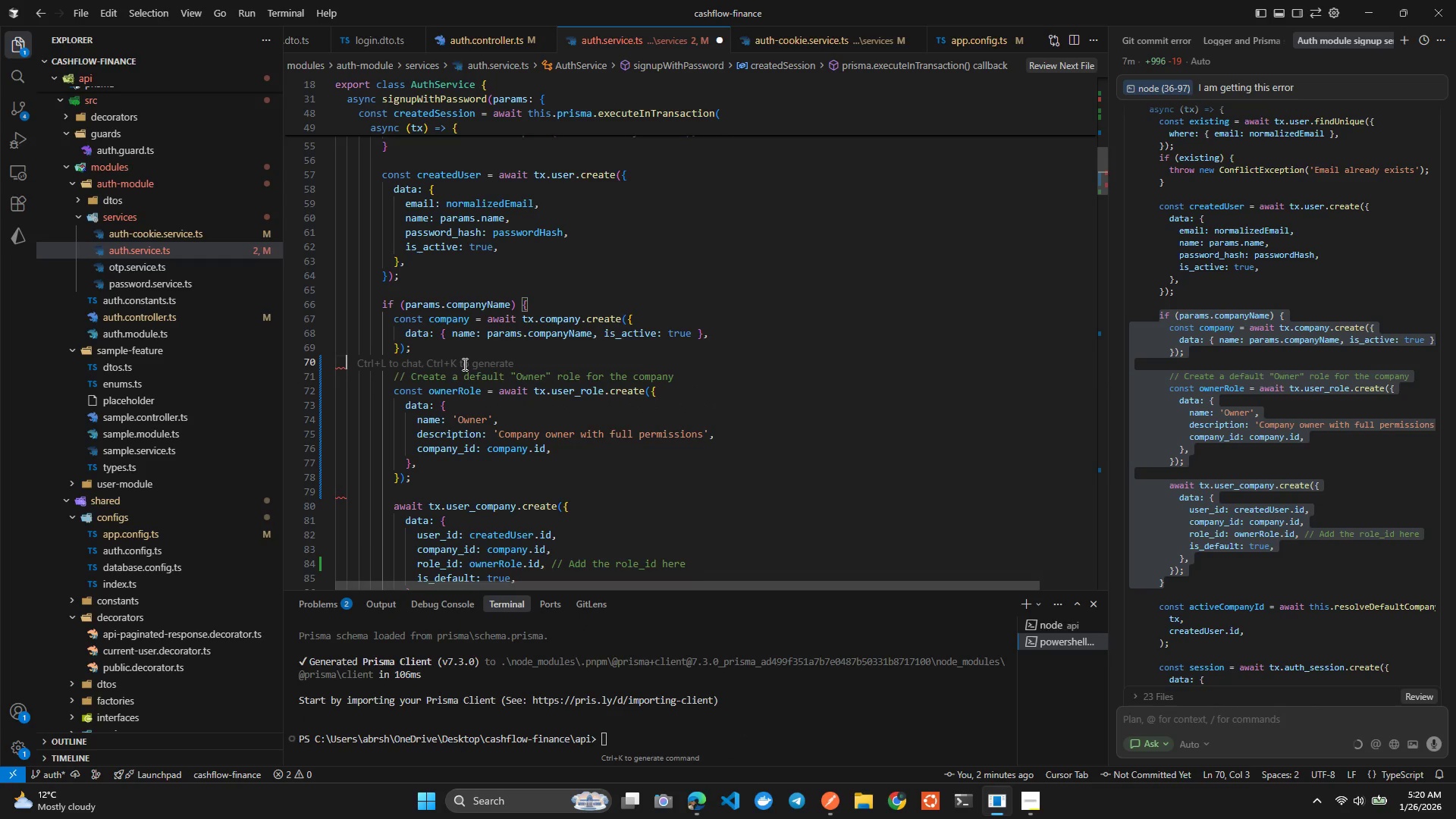 
key(Backspace)
 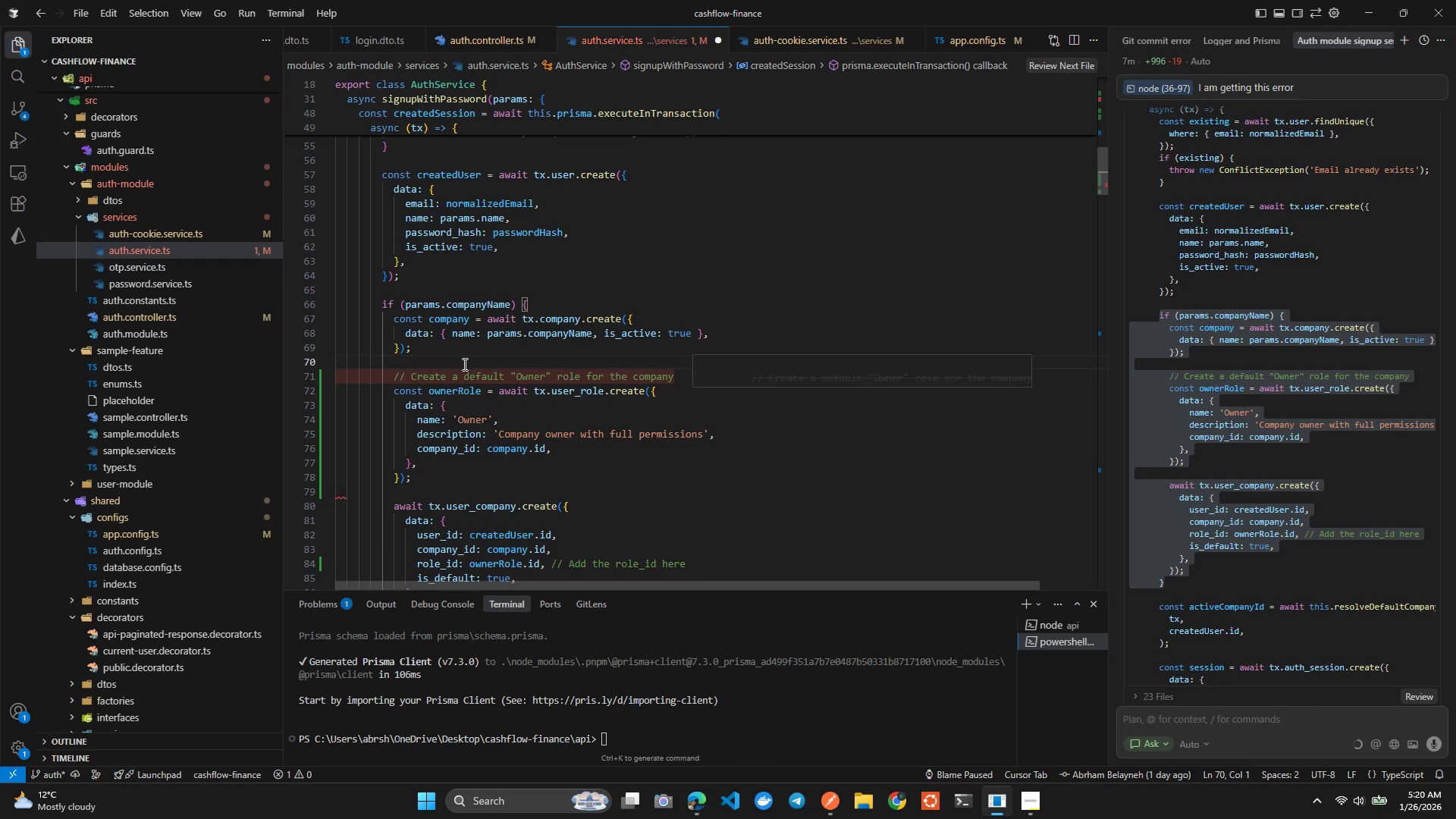 
hold_key(key=ArrowDown, duration=0.77)
 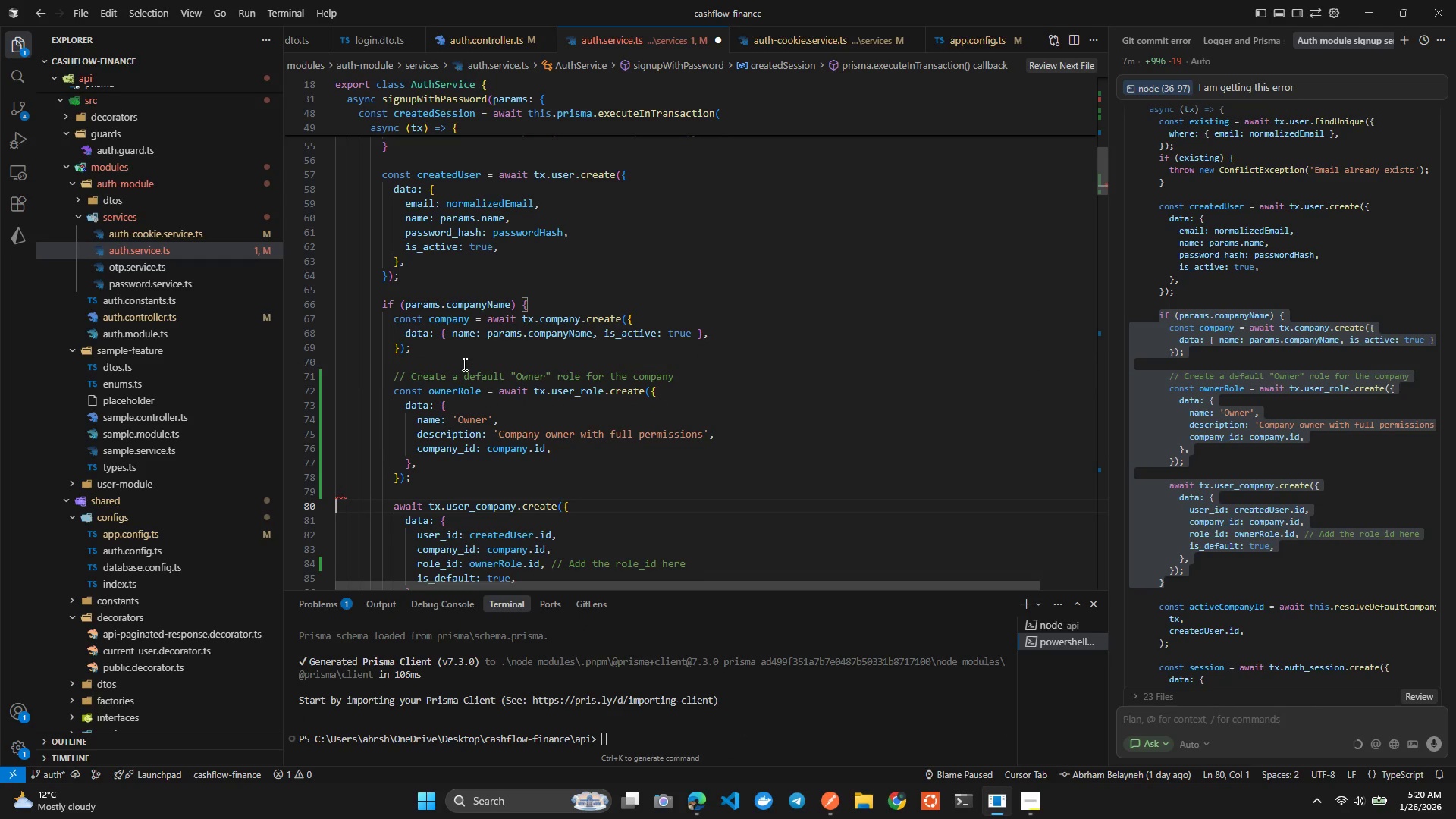 
key(ArrowUp)
 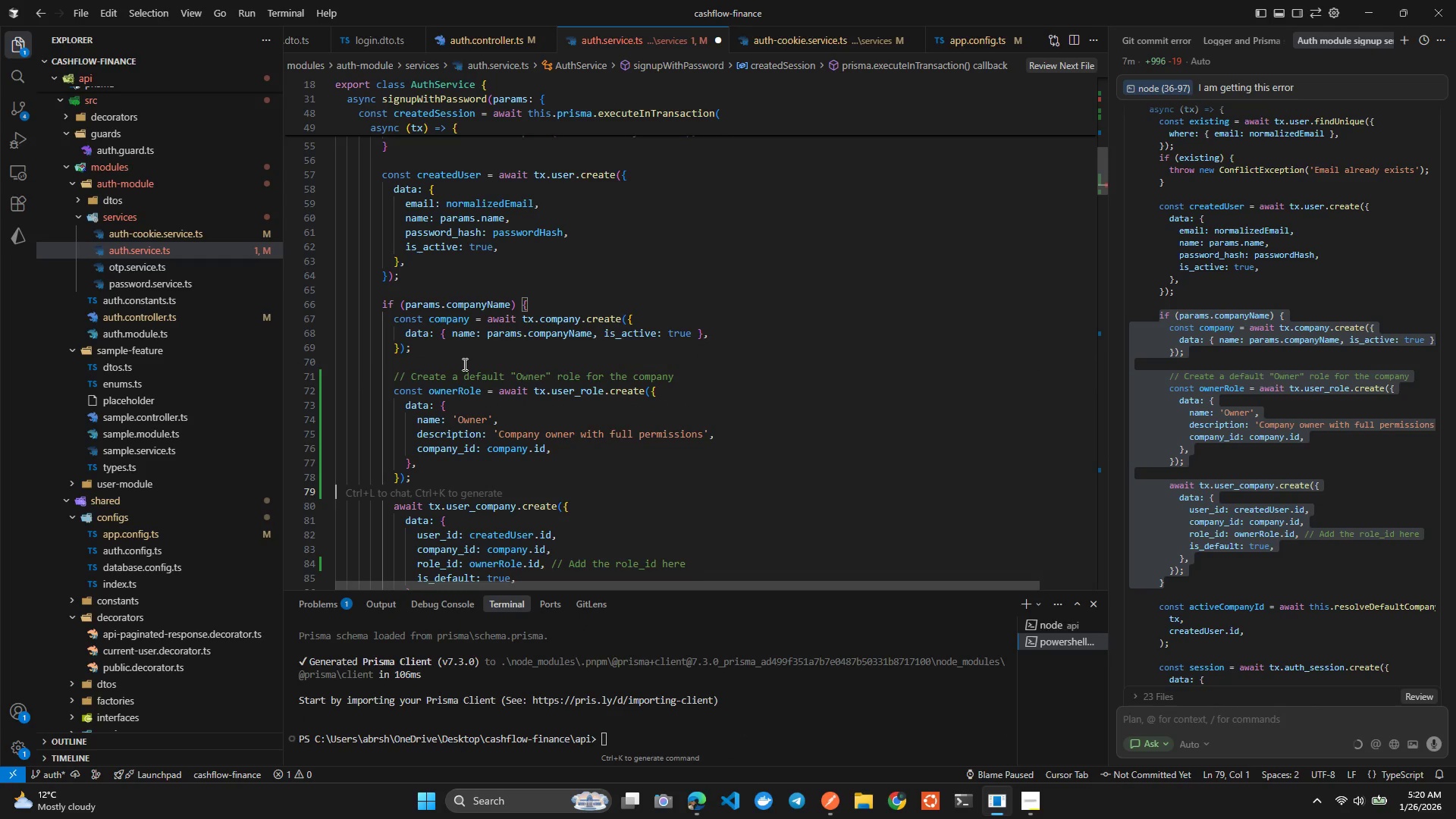 
key(ArrowRight)
 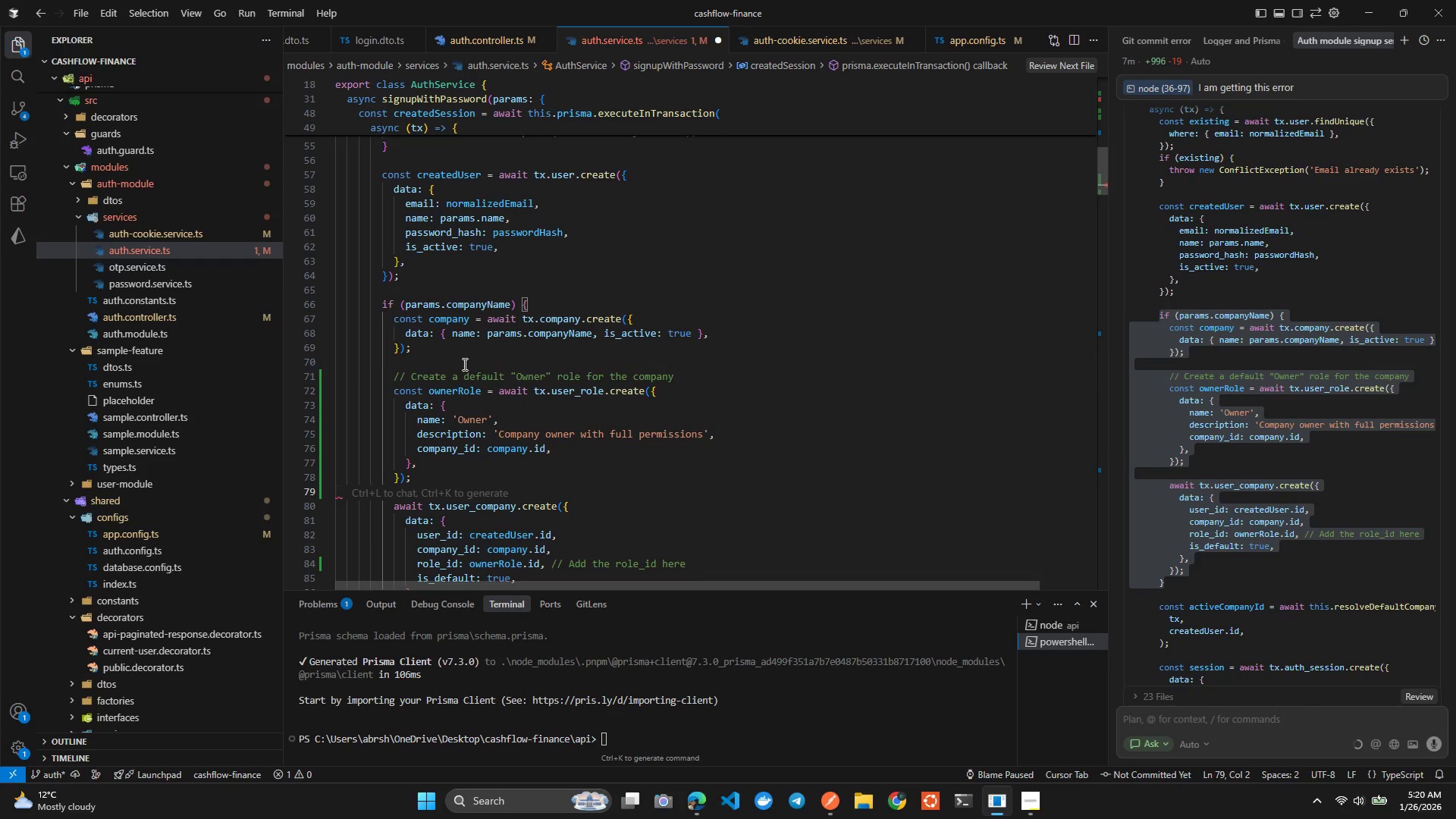 
key(Backspace)
 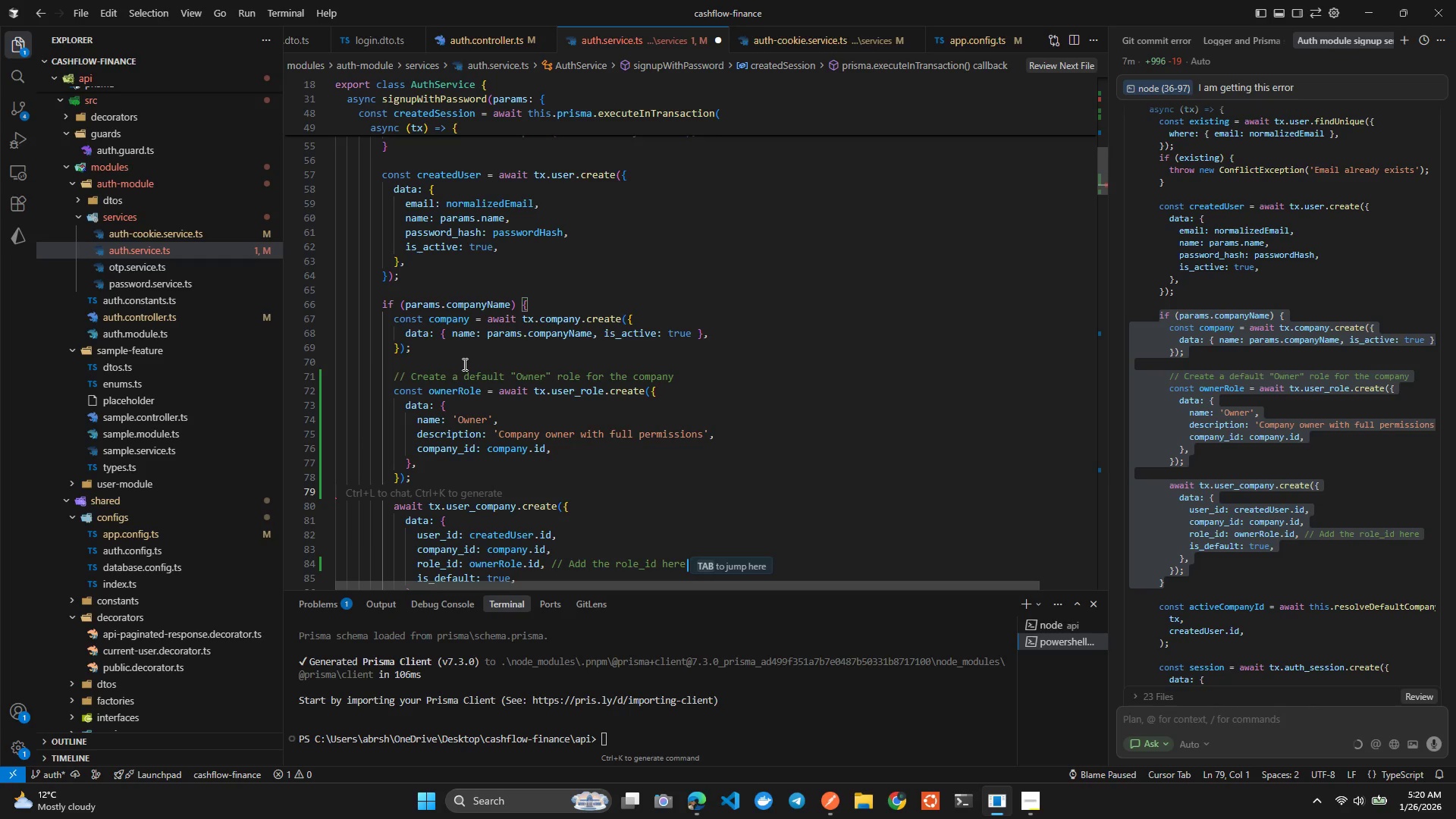 
key(ArrowRight)
 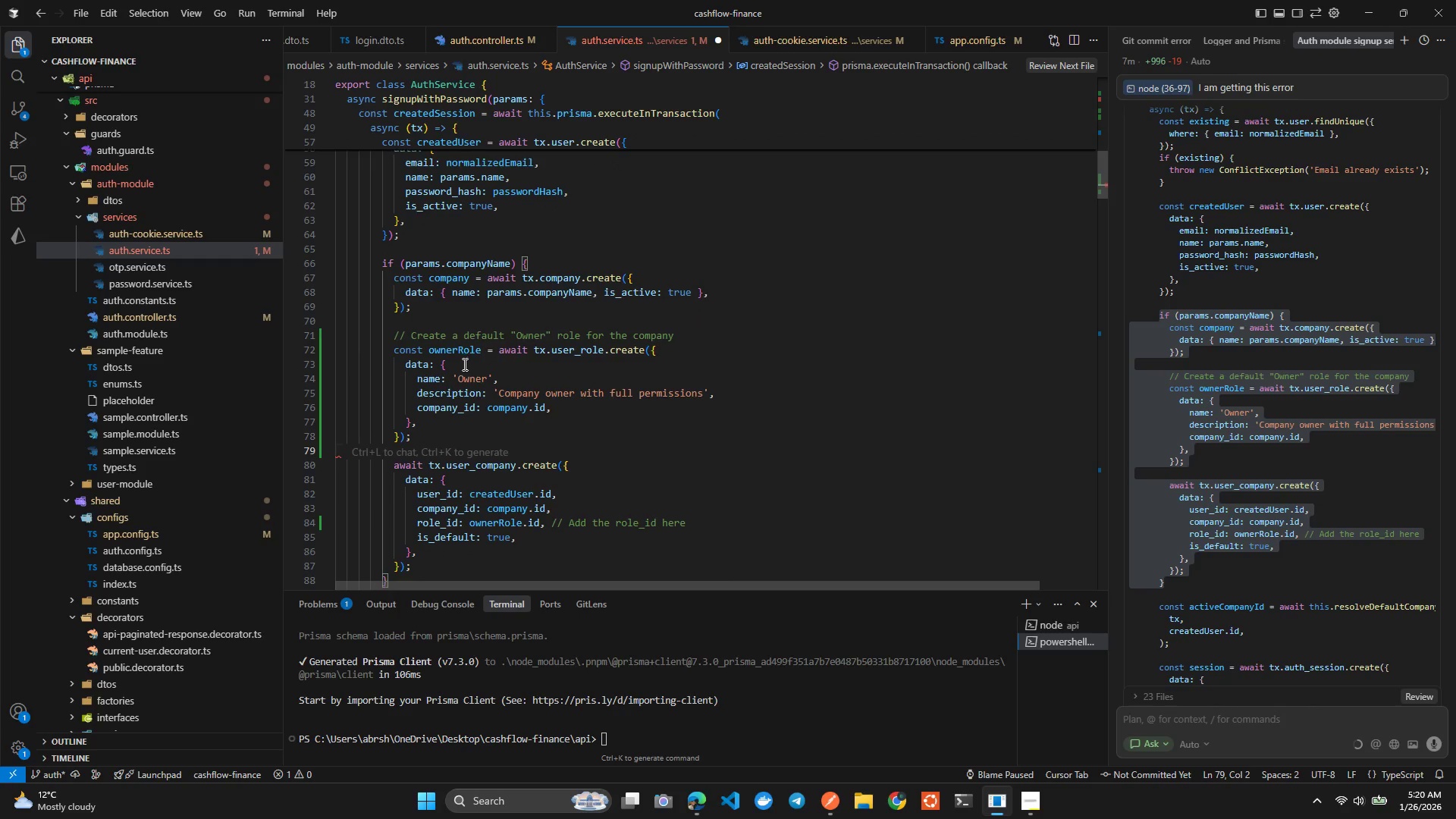 
key(Backspace)
 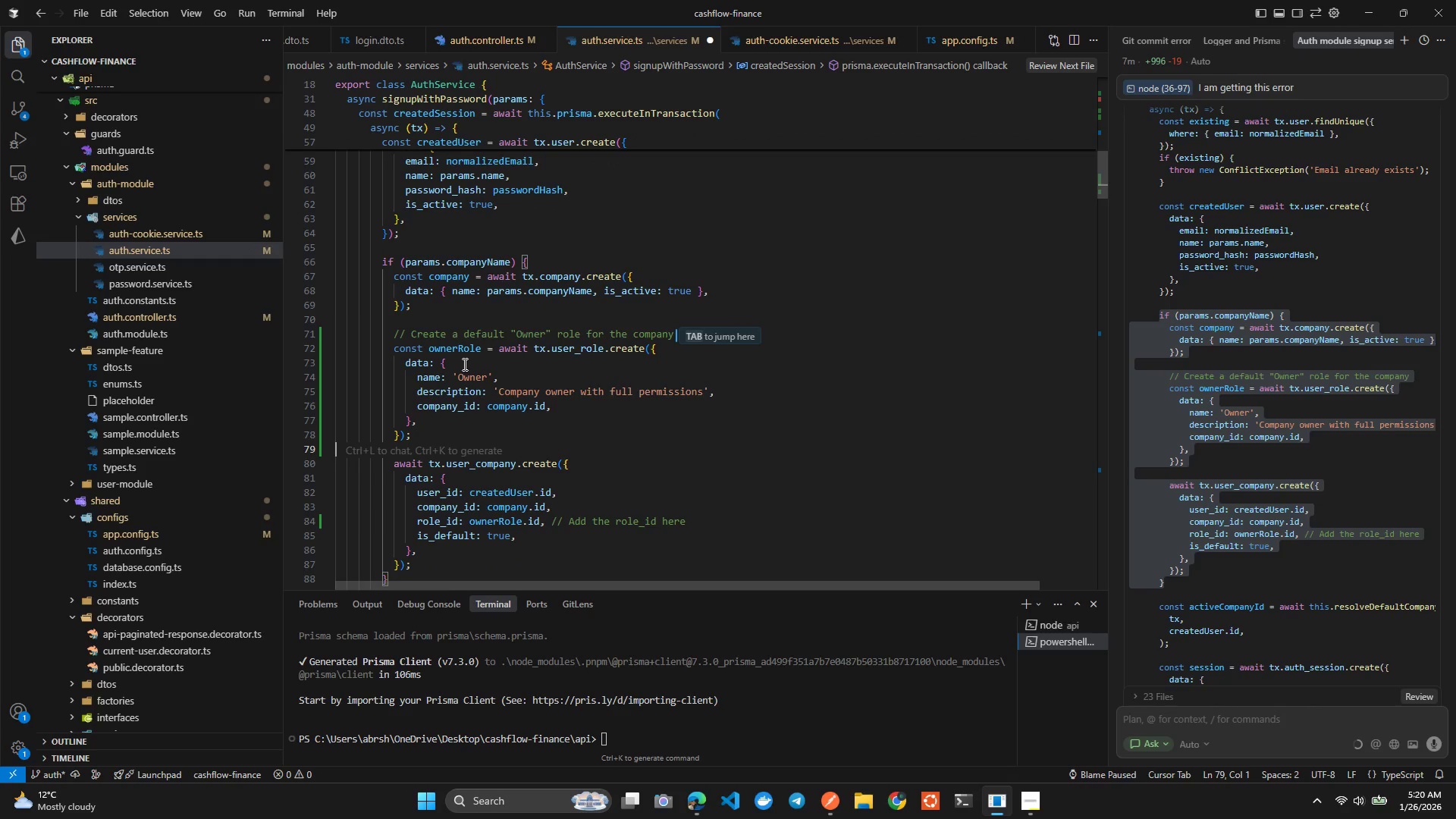 
key(Control+ControlLeft)
 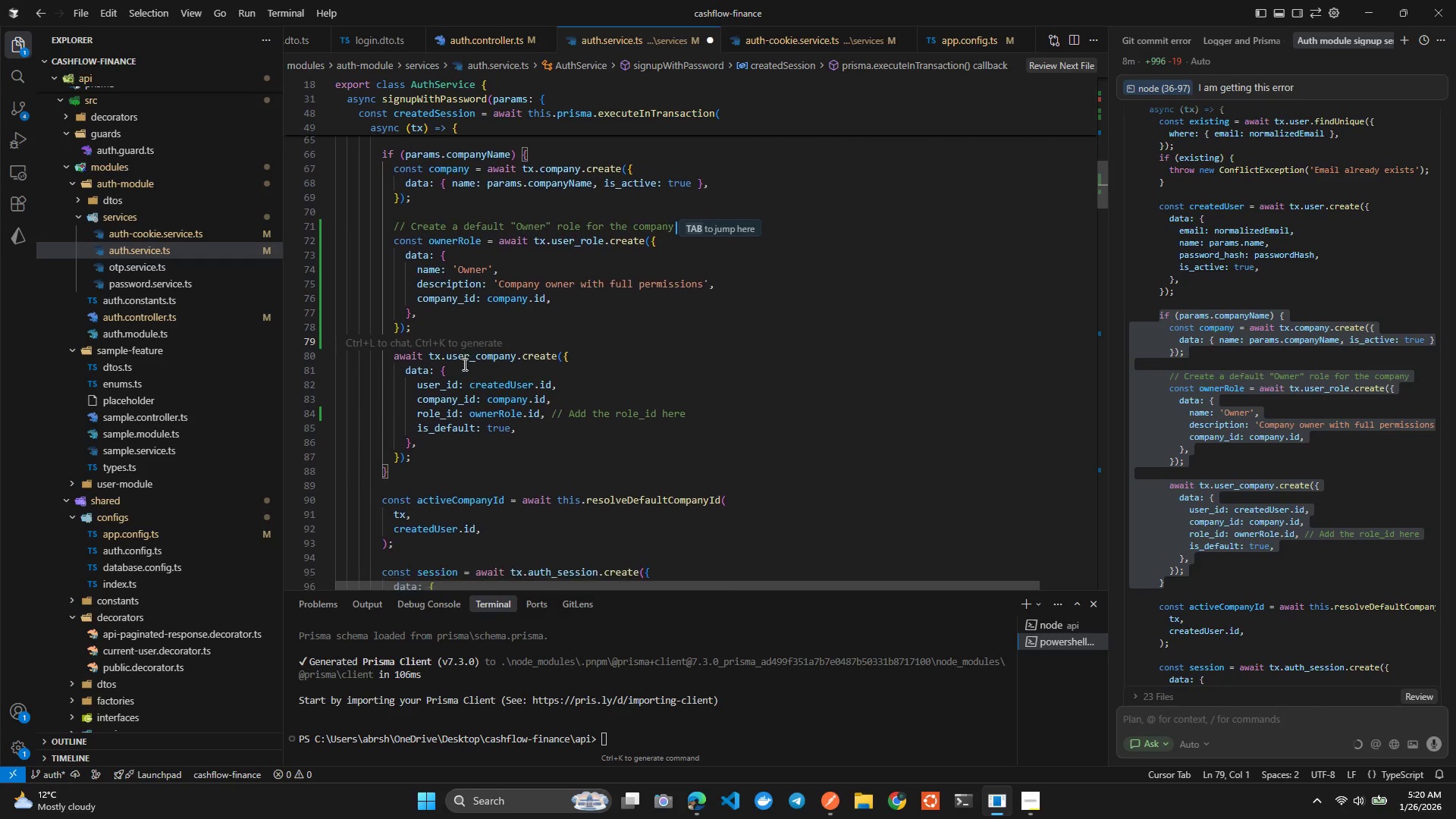 
key(Control+S)
 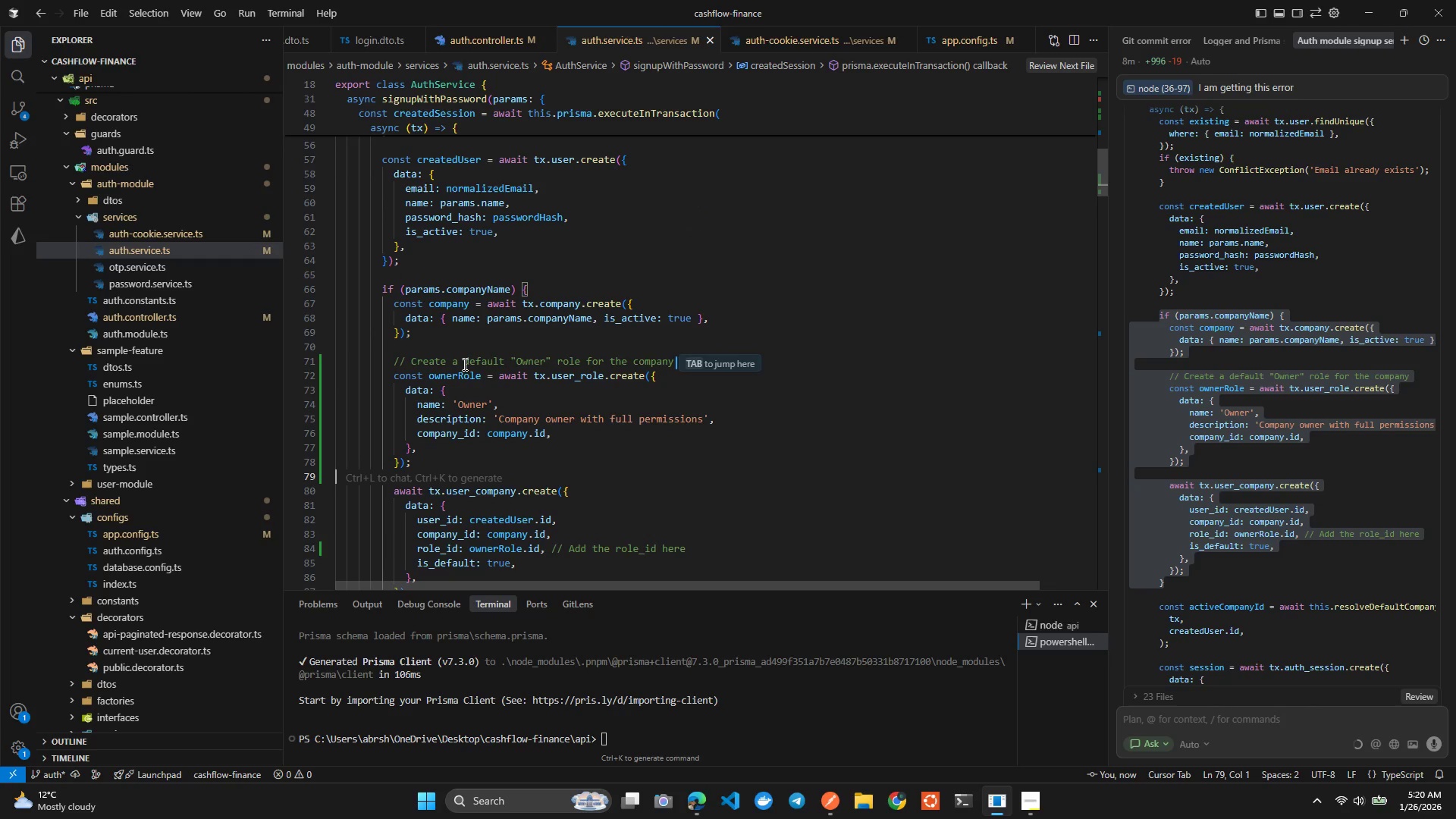 
left_click([469, 363])
 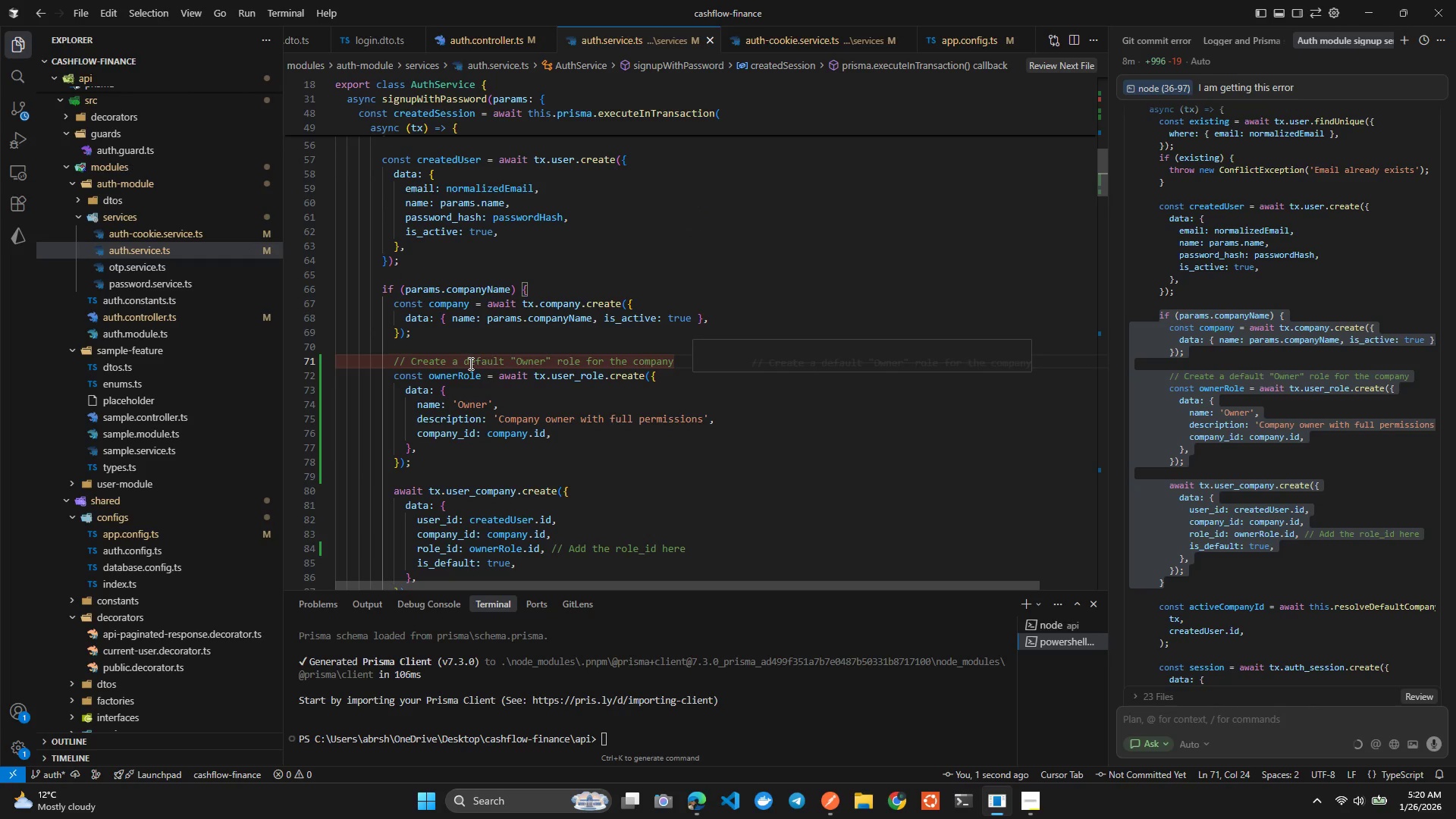 
left_click([469, 363])
 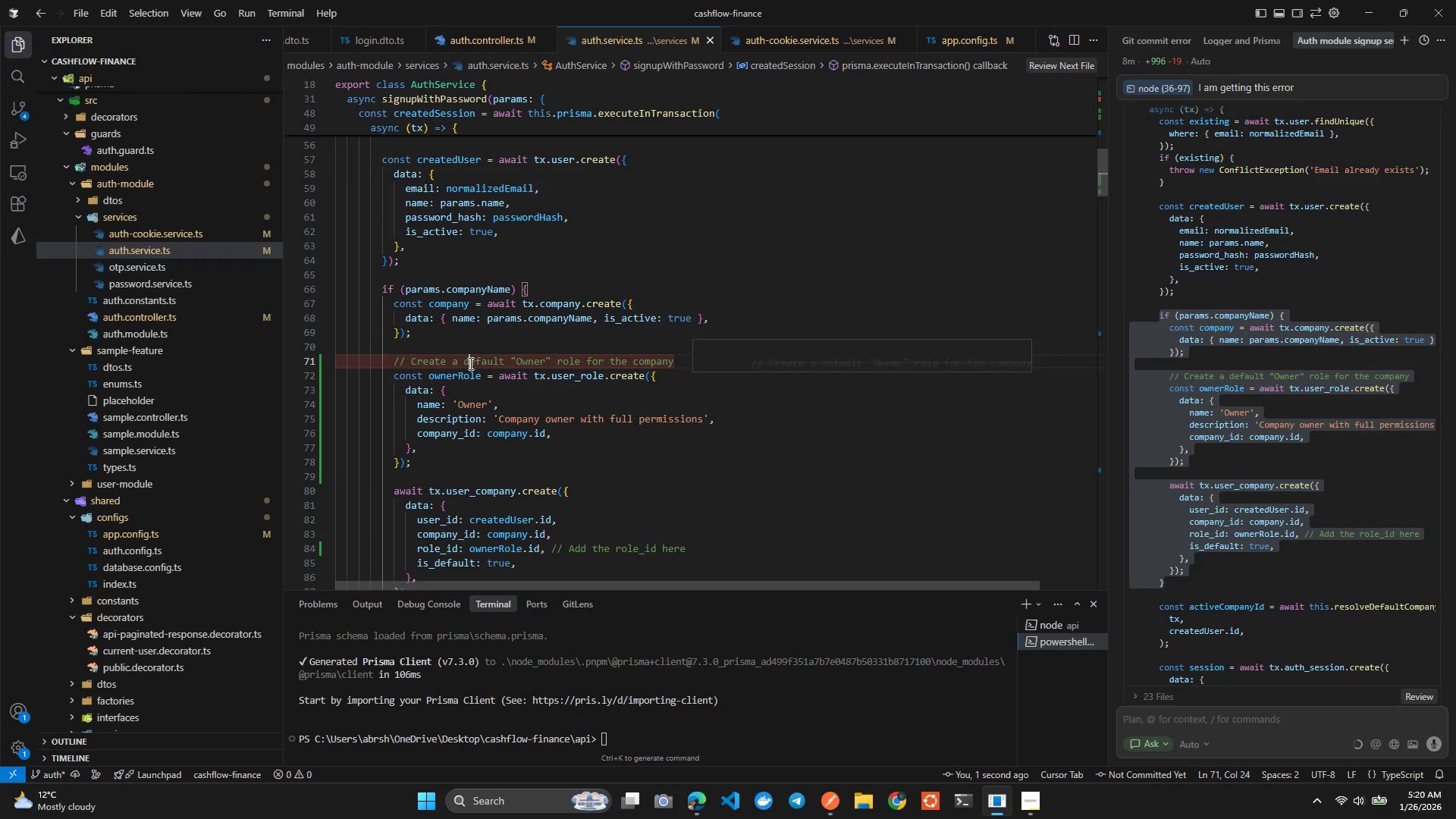 
key(Tab)
 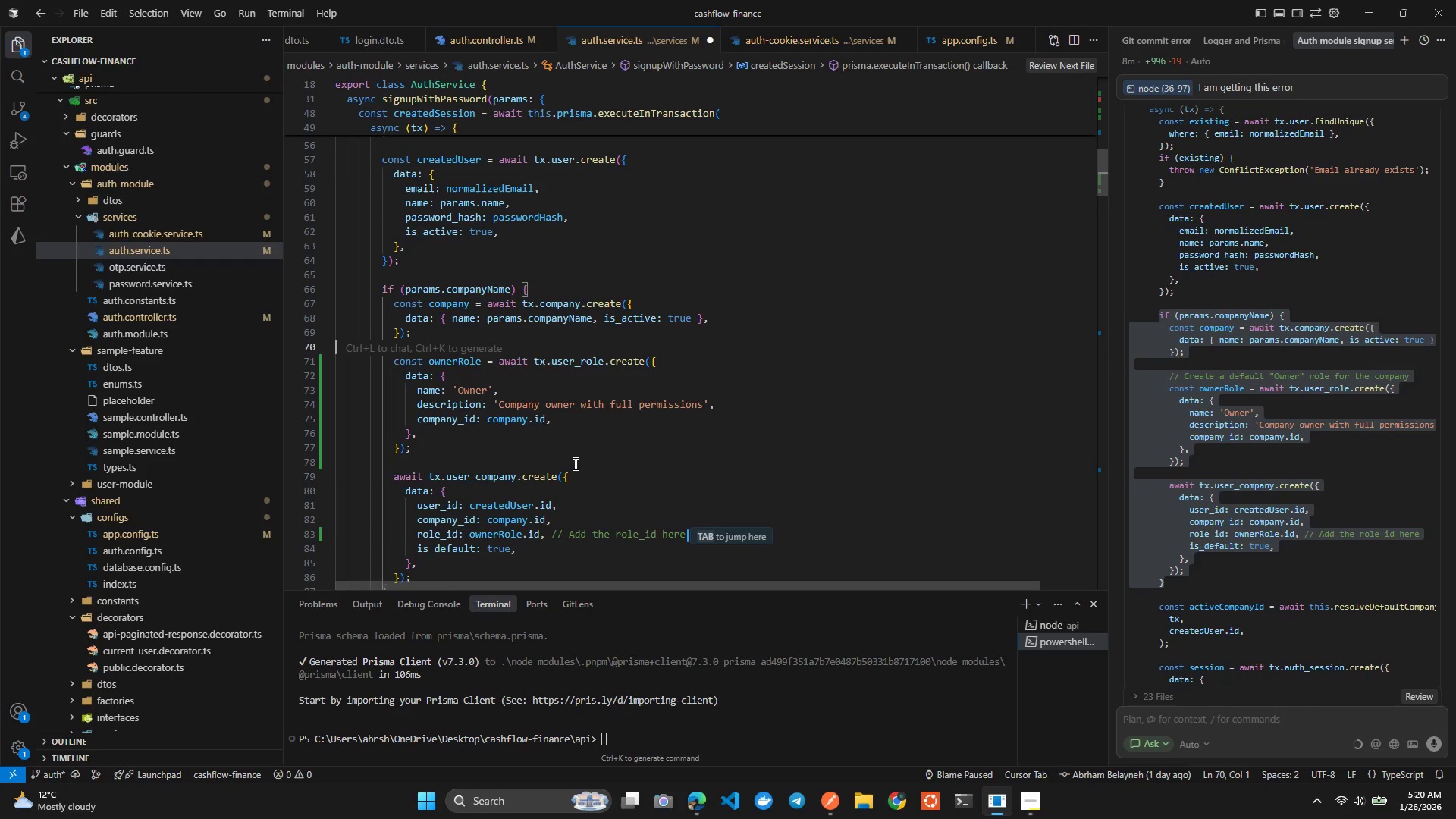 
key(Tab)
 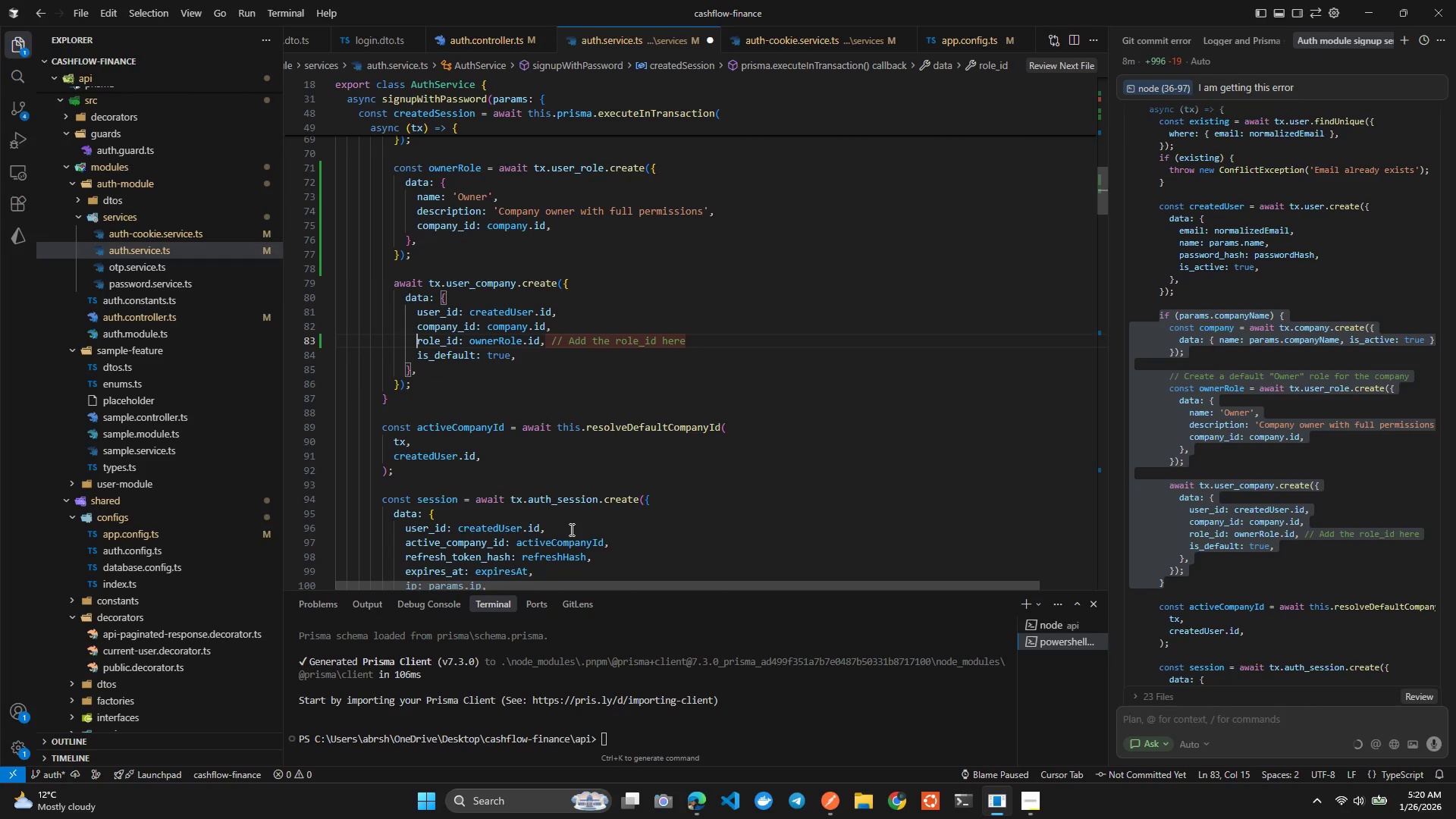 
key(Control+Z)
 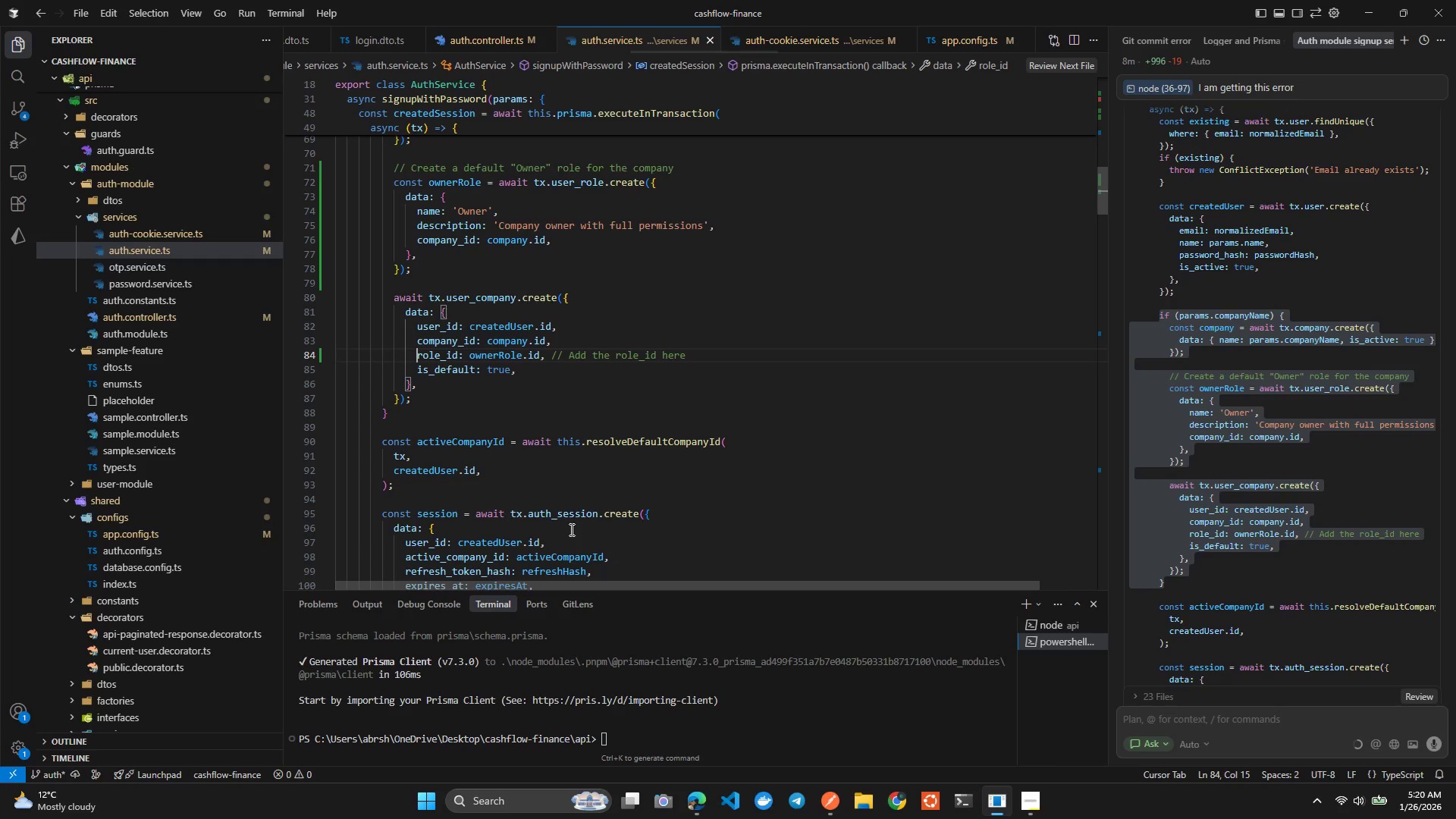 
key(Control+ControlLeft)
 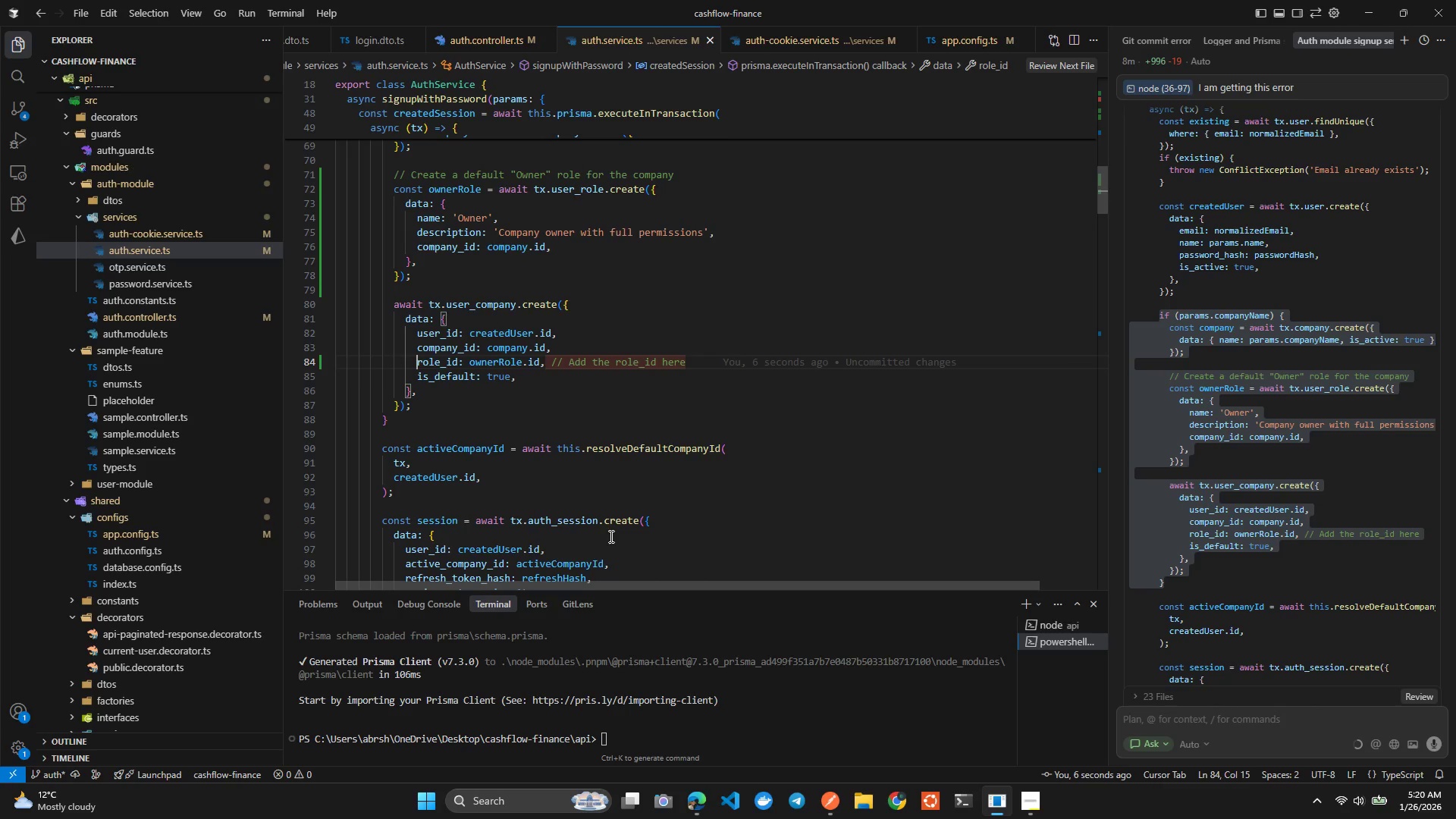 
key(Tab)
 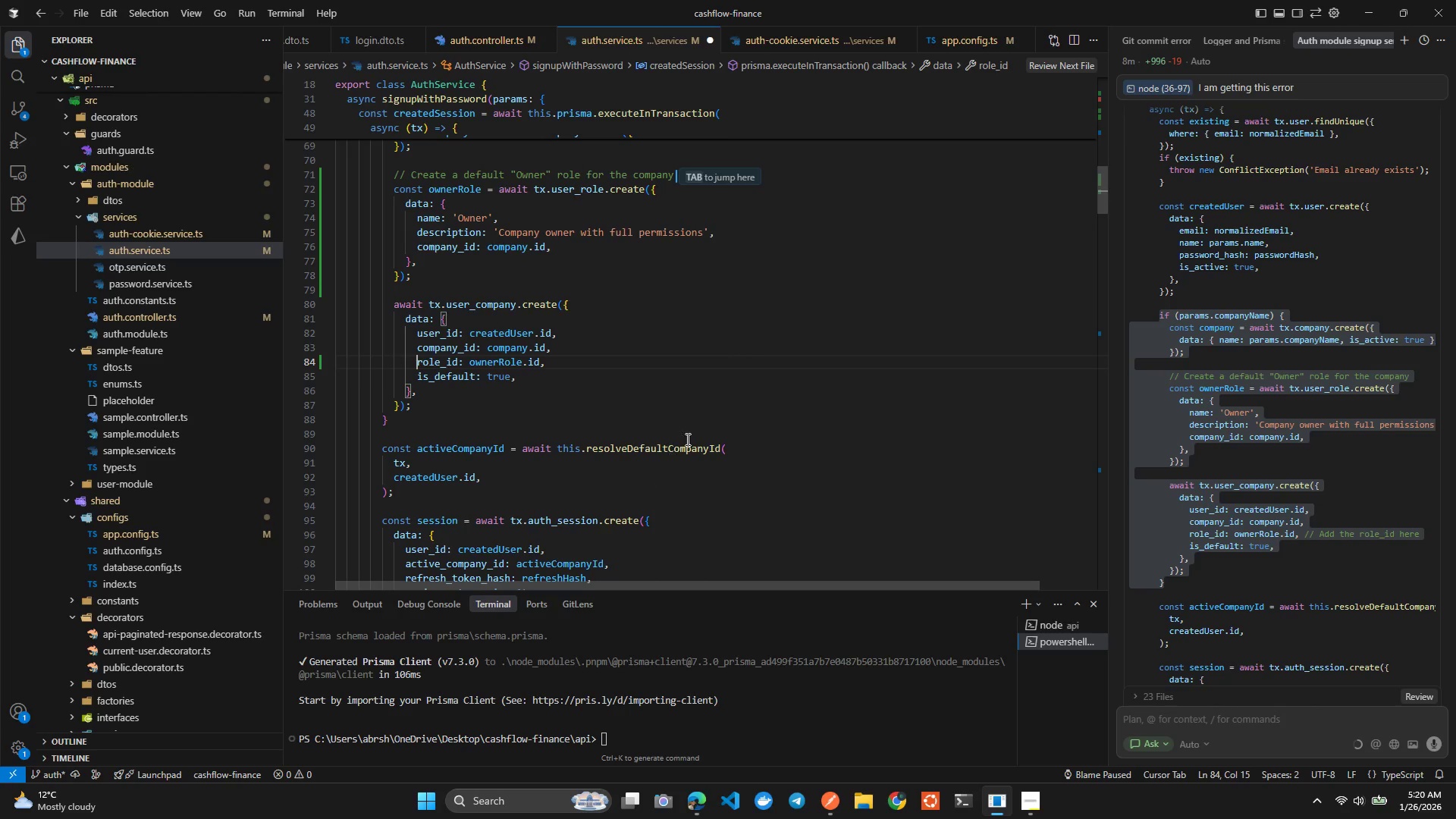 
key(Control+ControlLeft)
 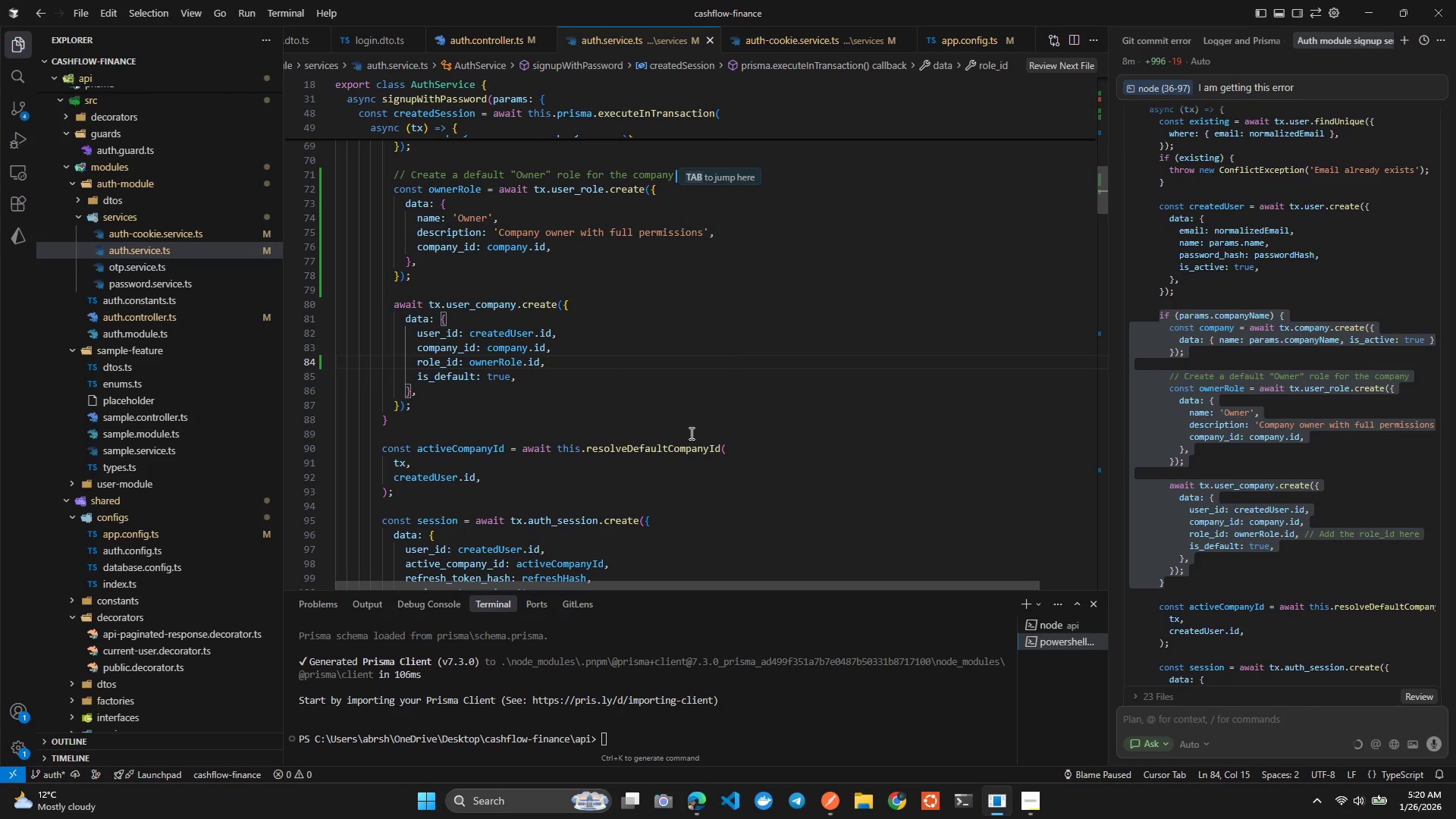 
key(Control+S)
 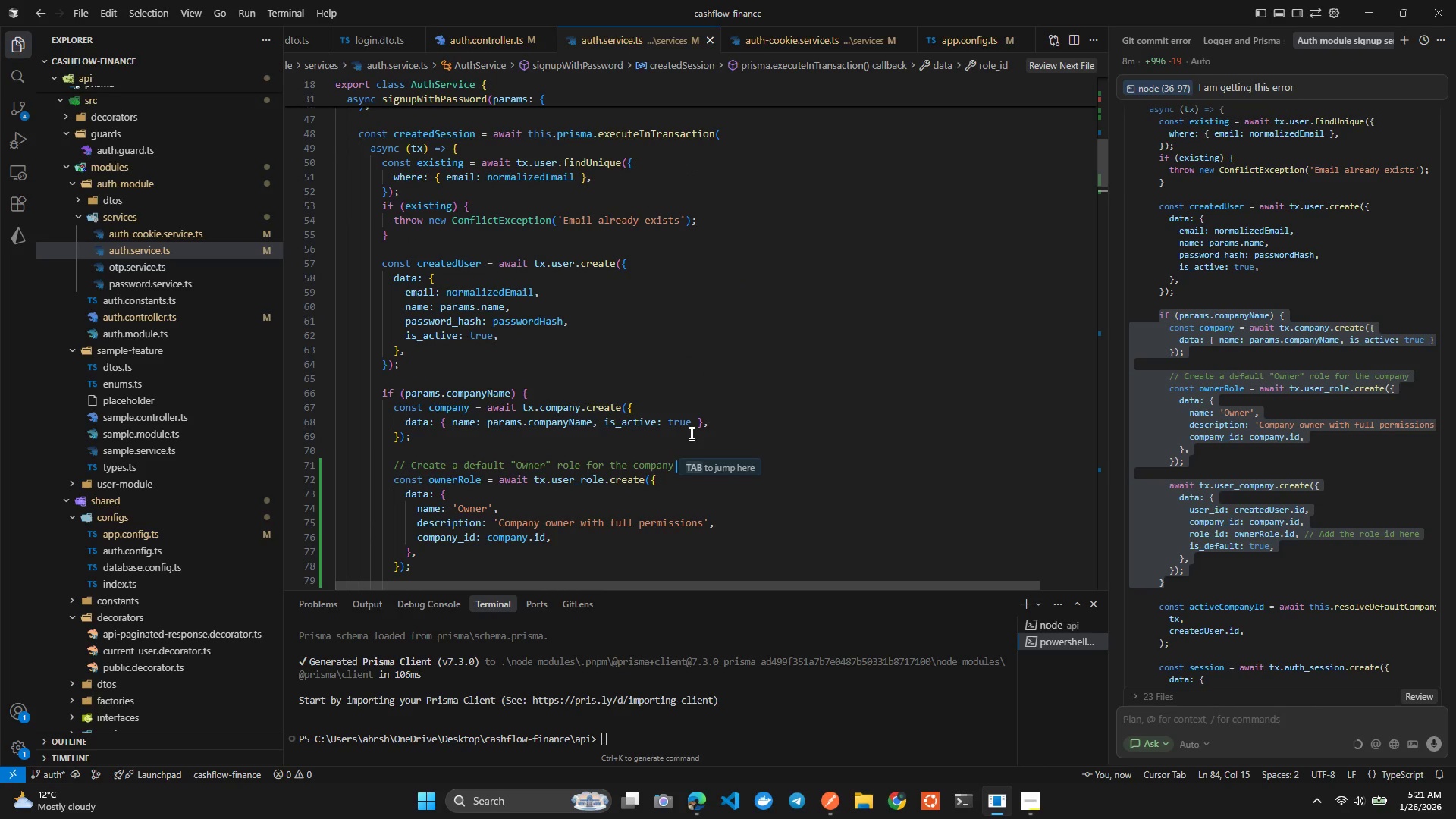 
left_click([687, 718])
 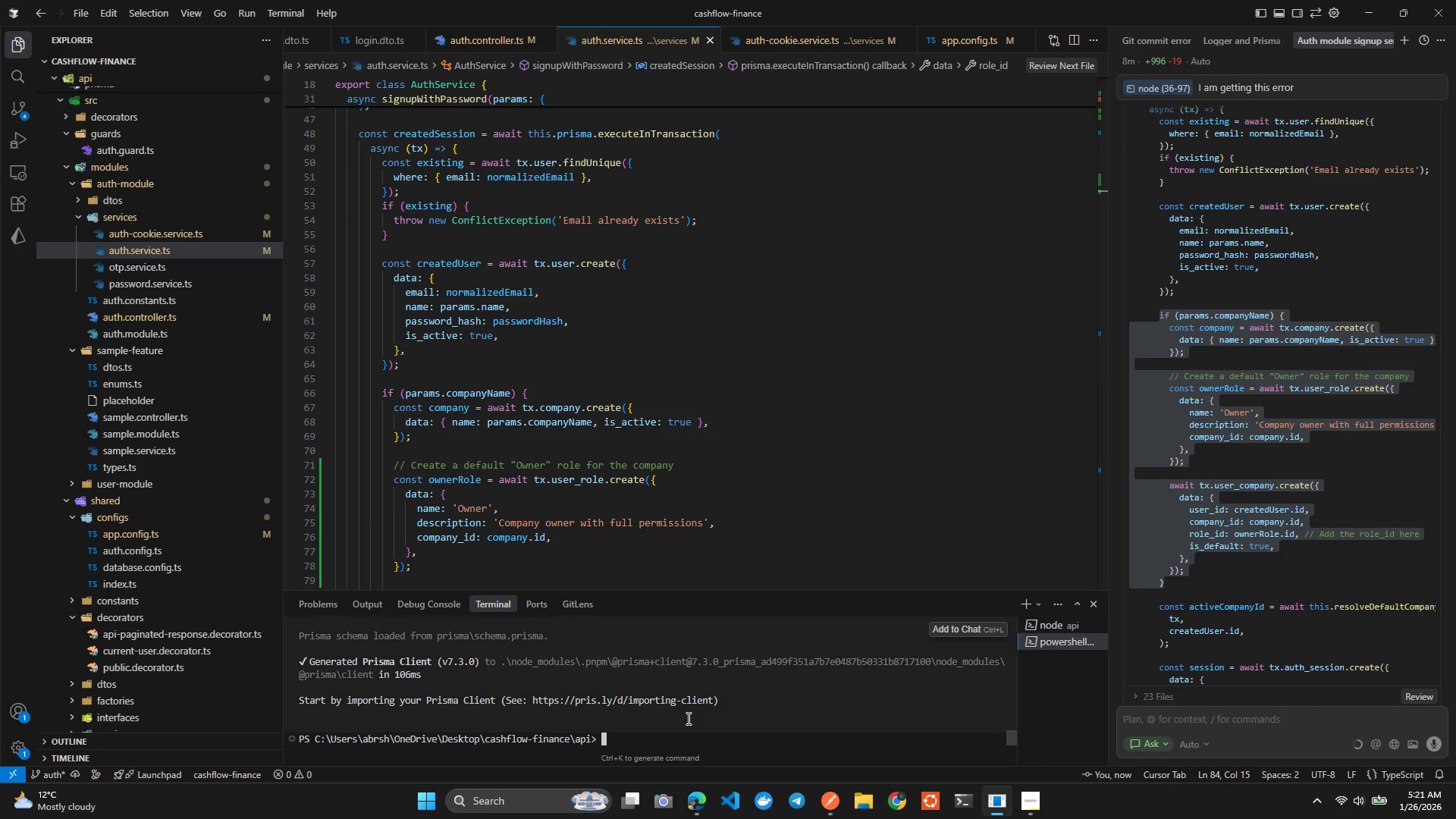 
type(clear)
 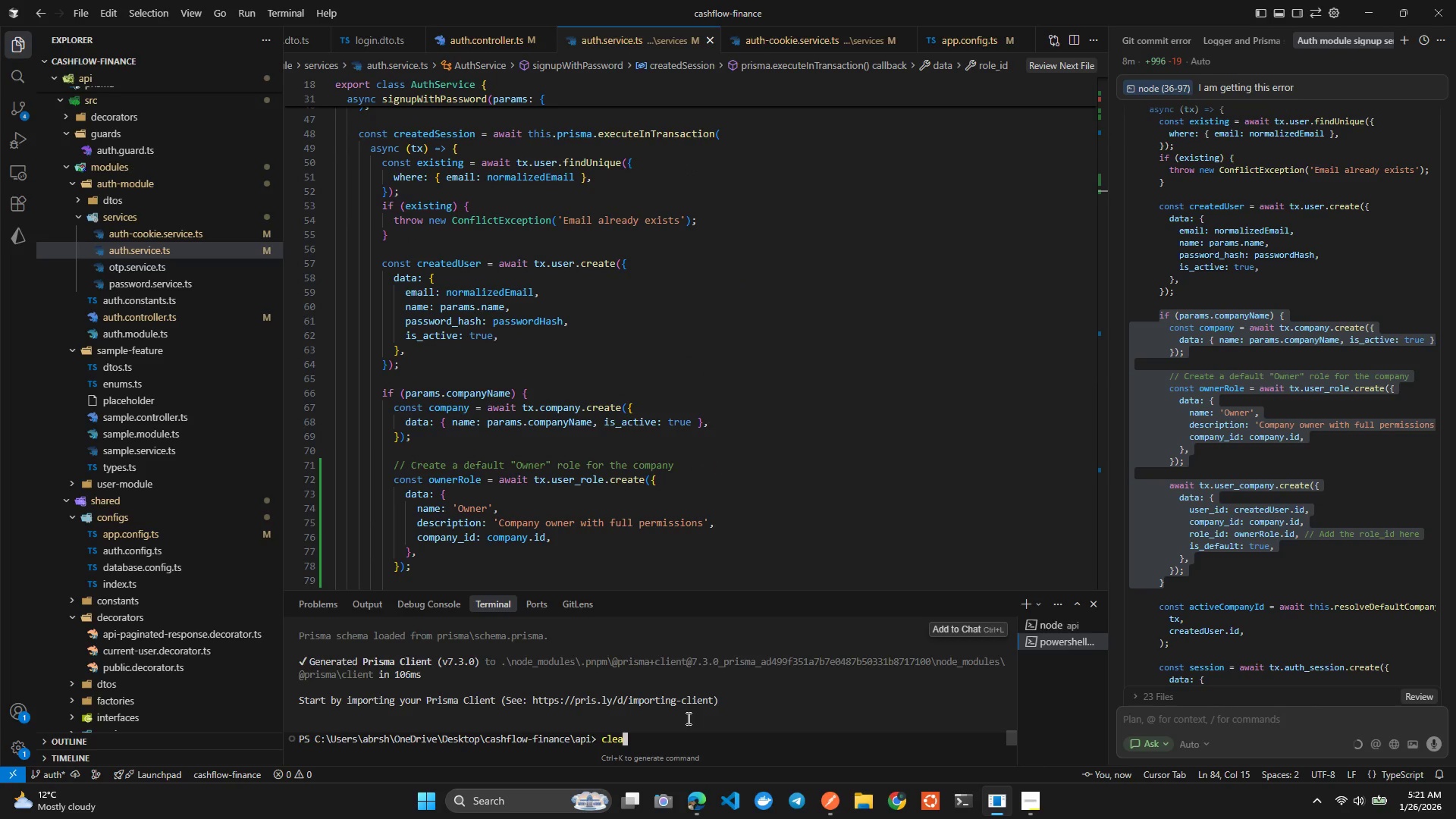 
key(Enter)
 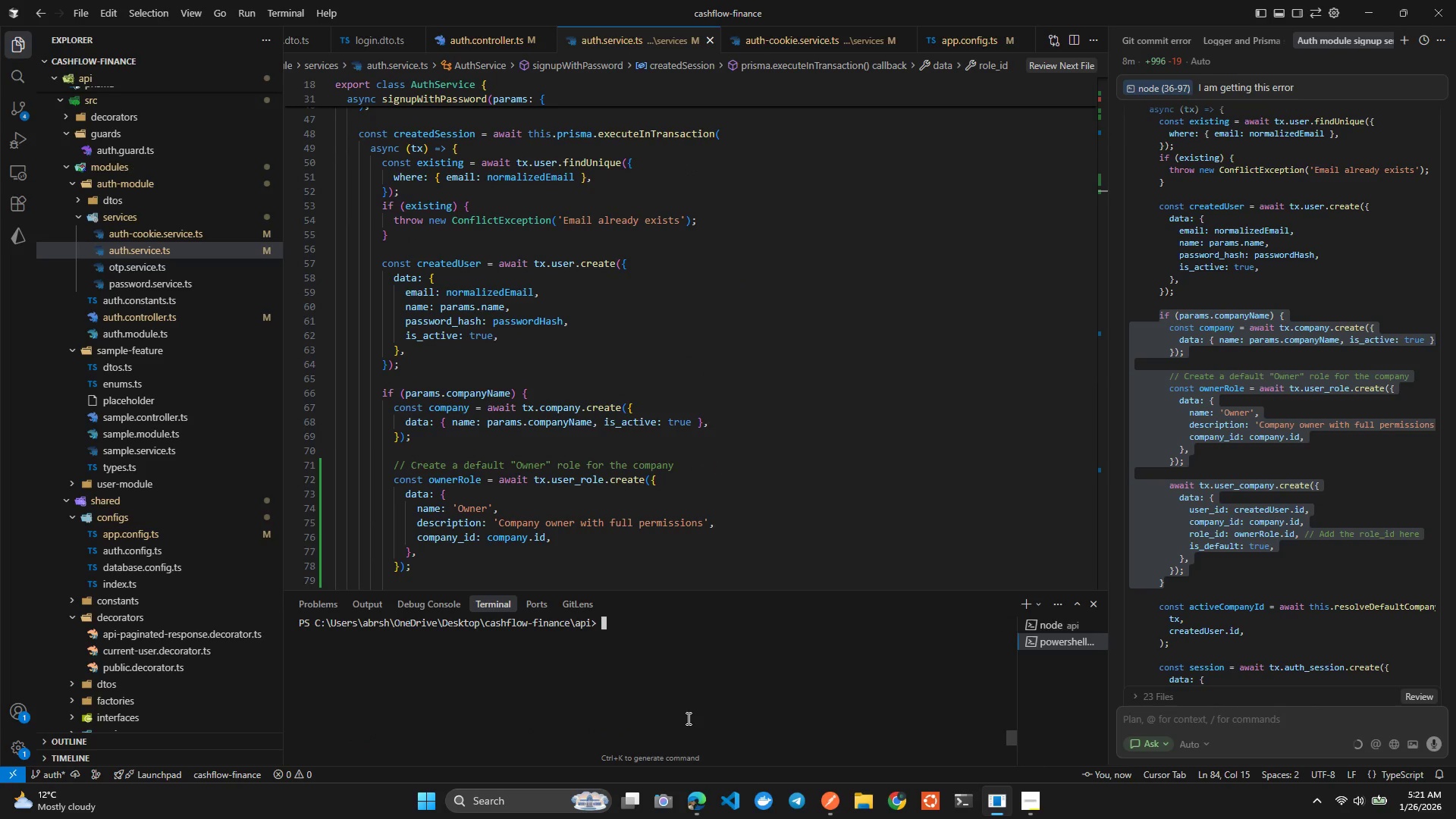 
key(Alt+Tab)
 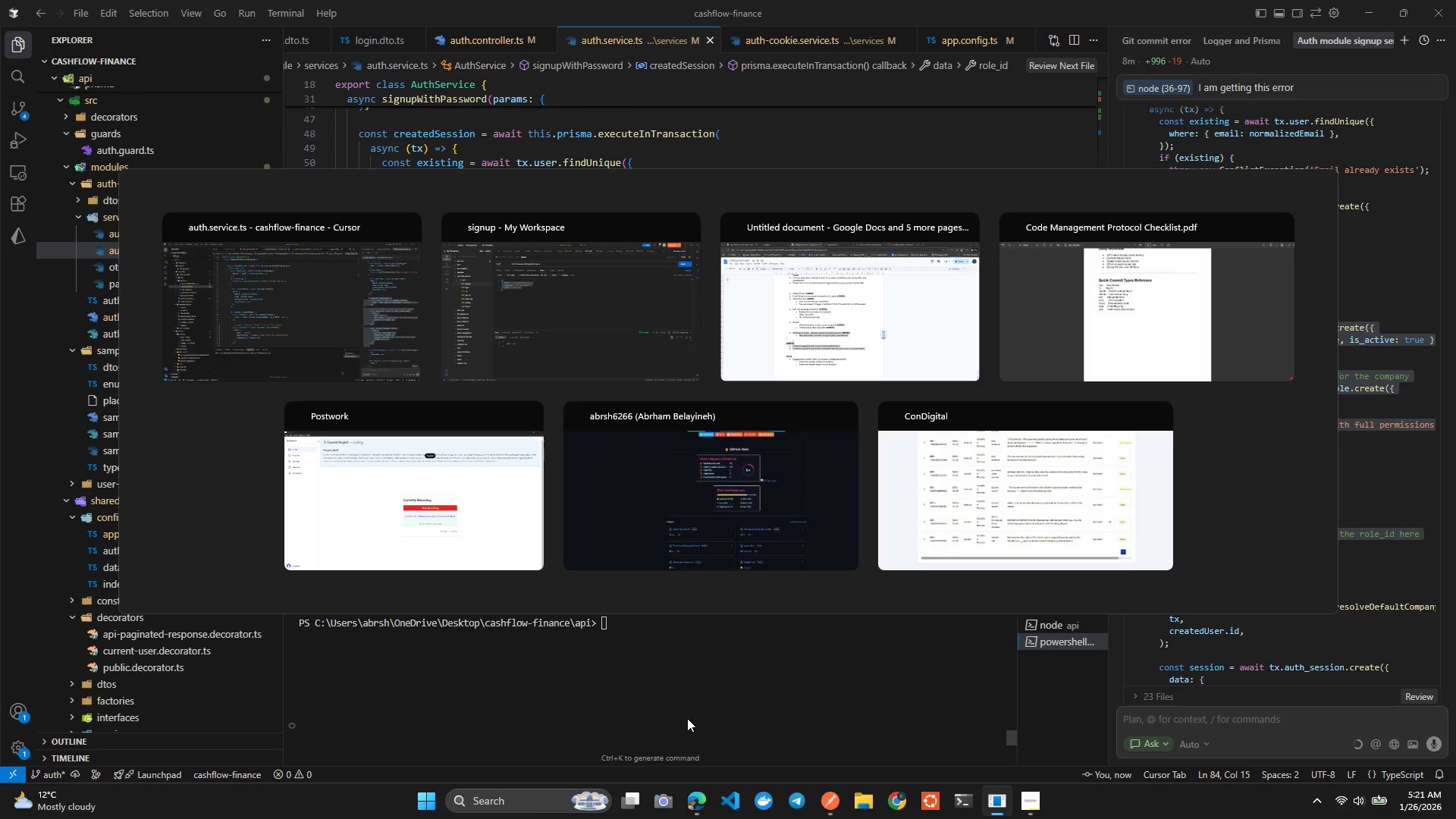 
key(Alt+Tab)
 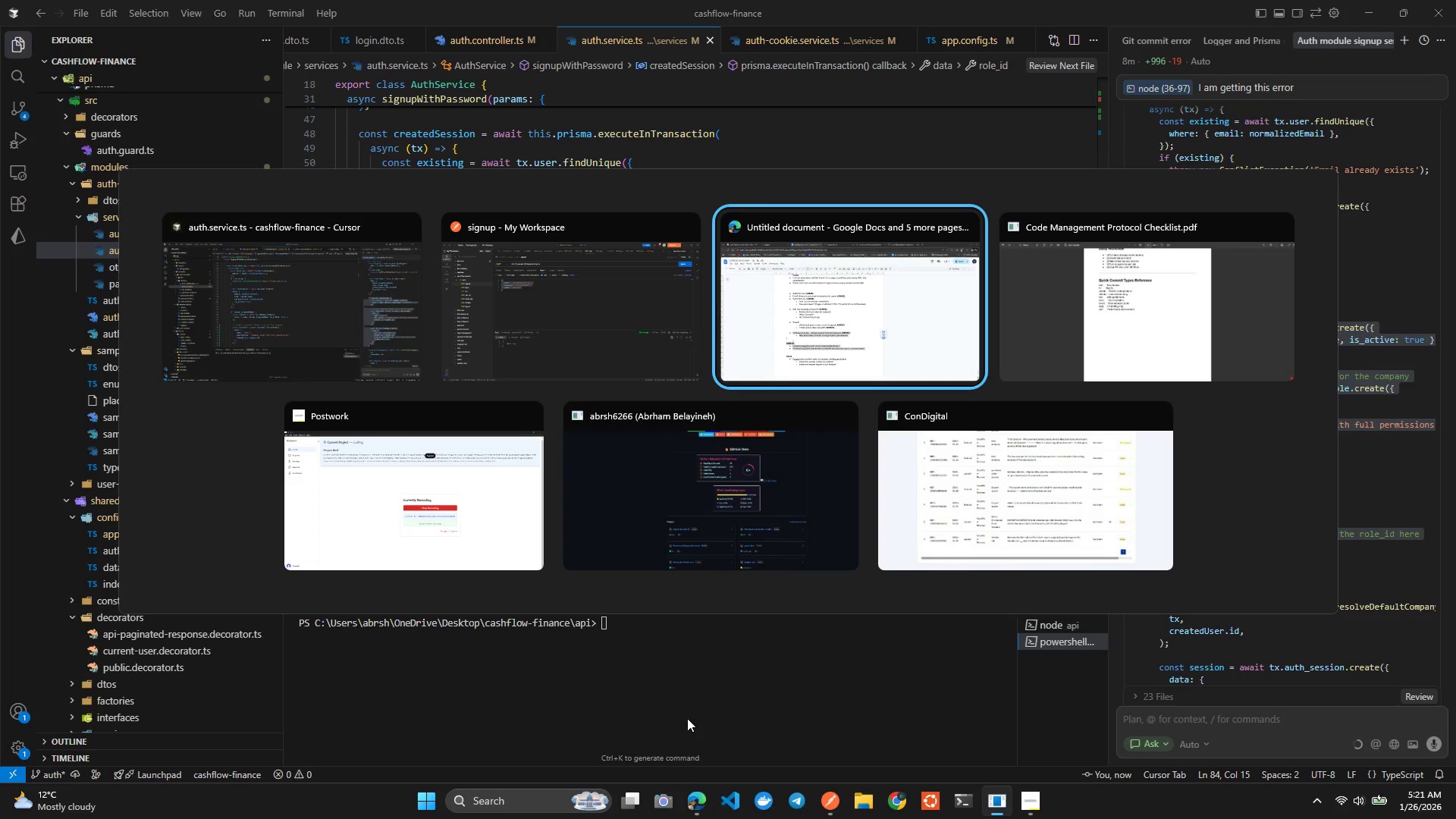 
key(Alt+ArrowLeft)
 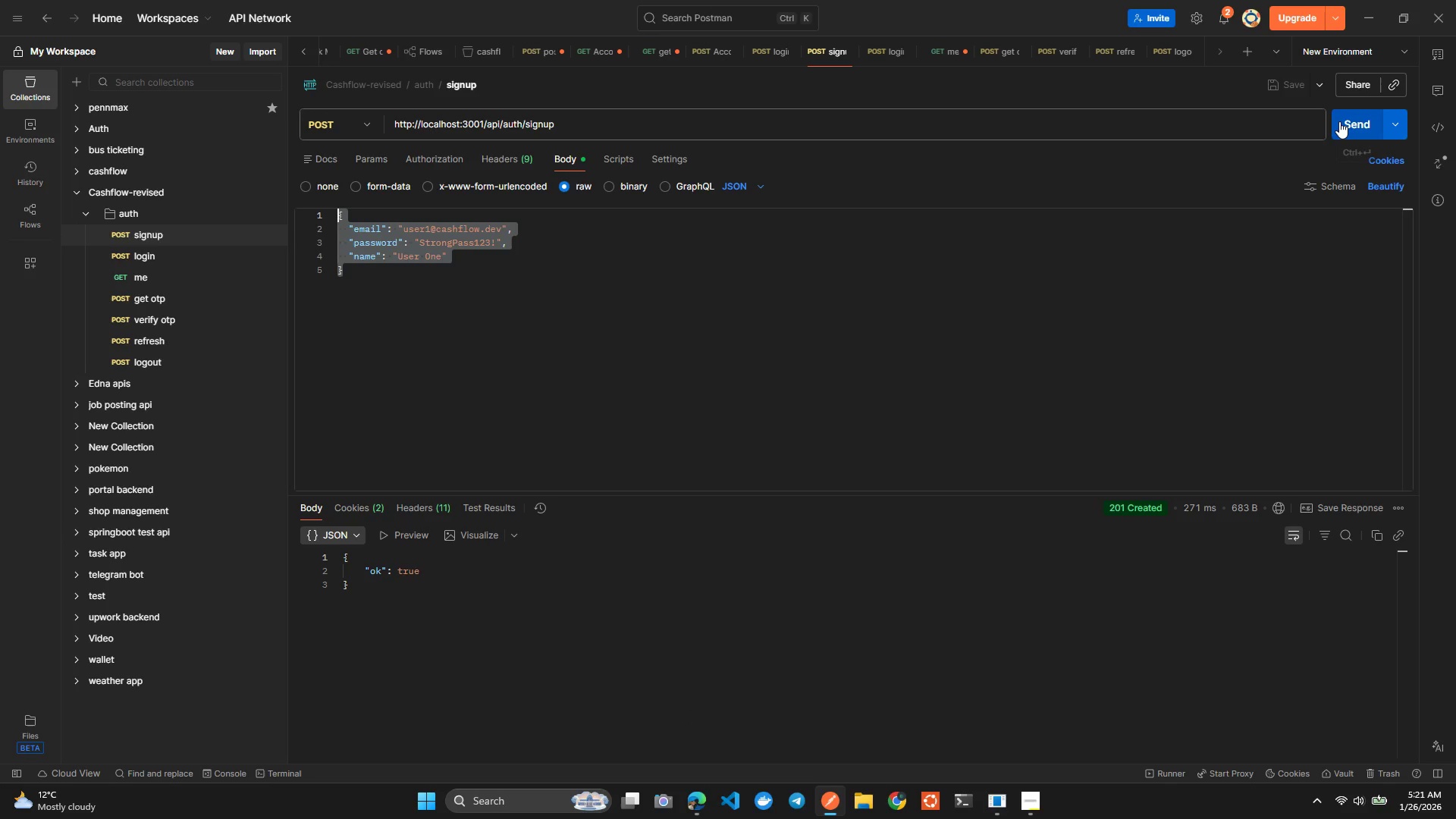 
left_click([1339, 121])
 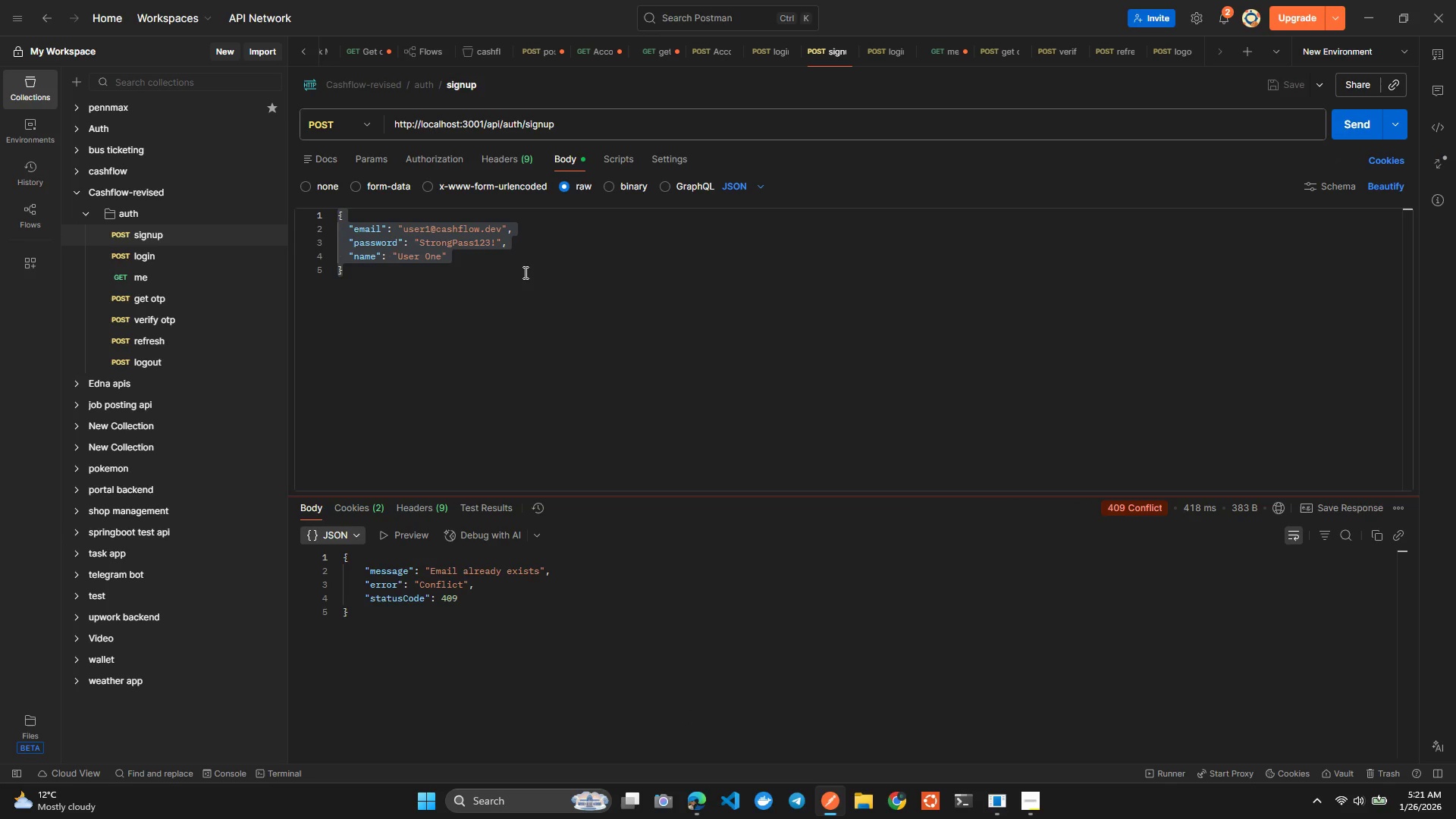 
left_click([530, 268])
 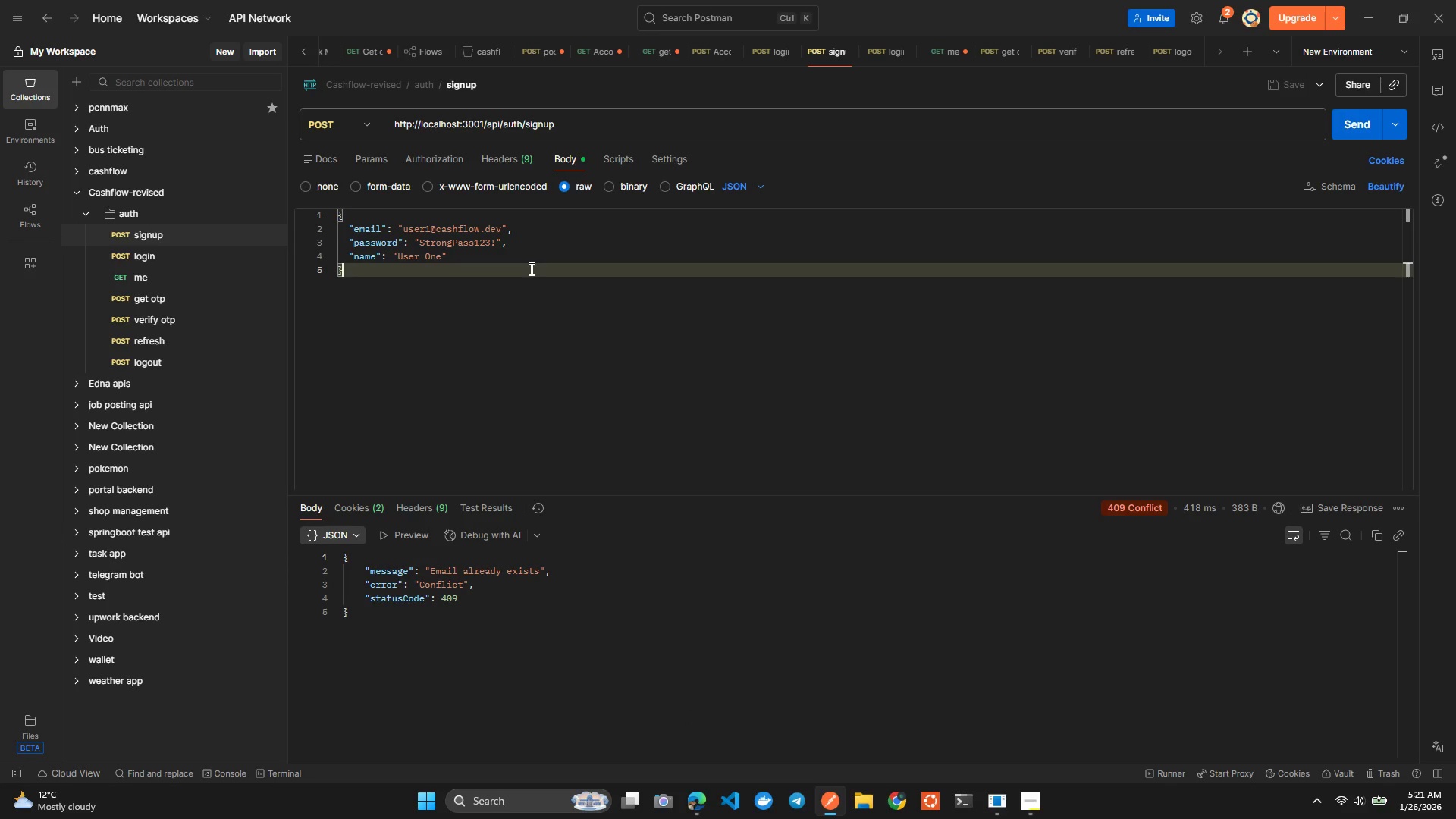 
key(Control+Z)
 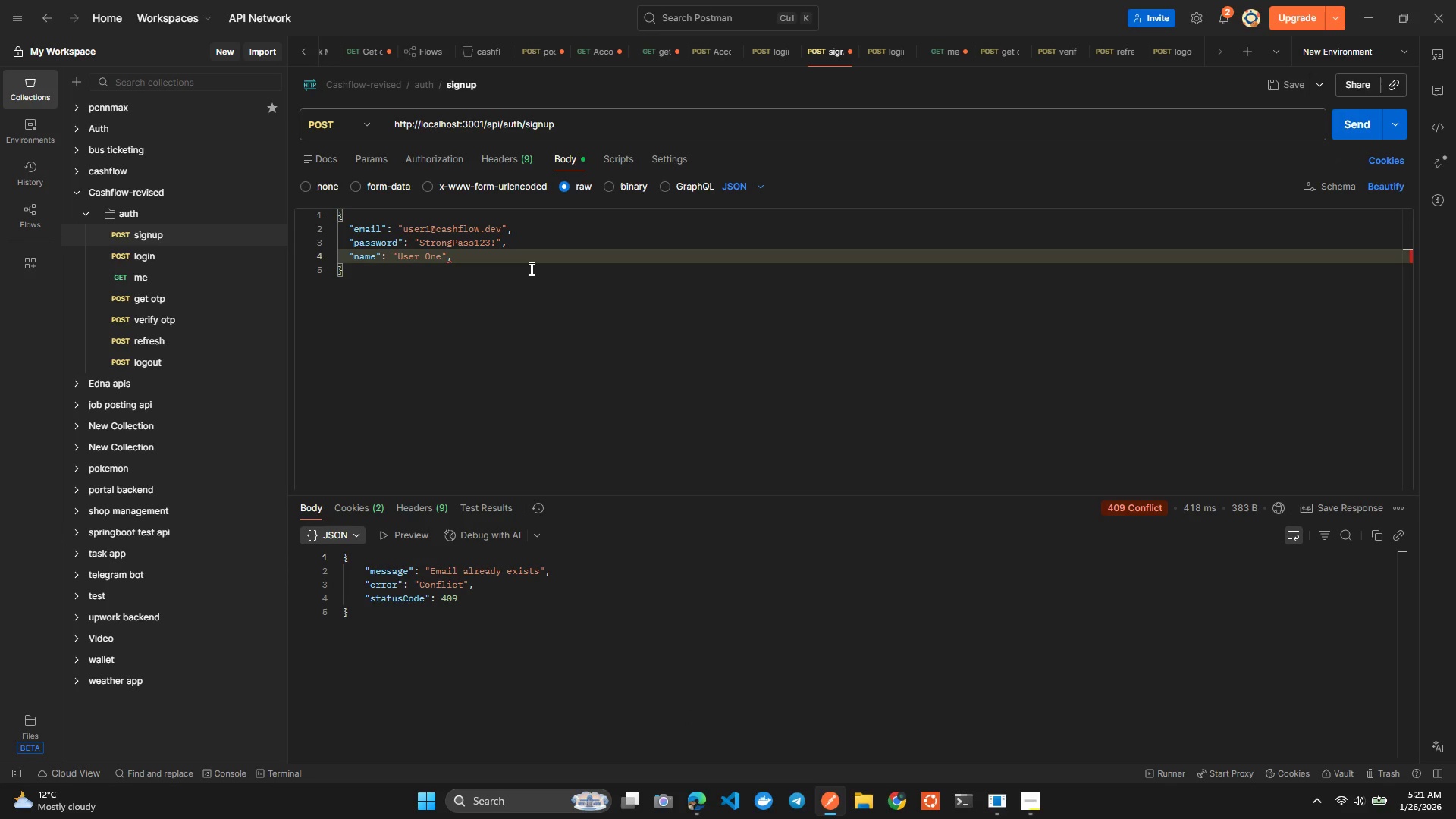 
key(Control+Z)
 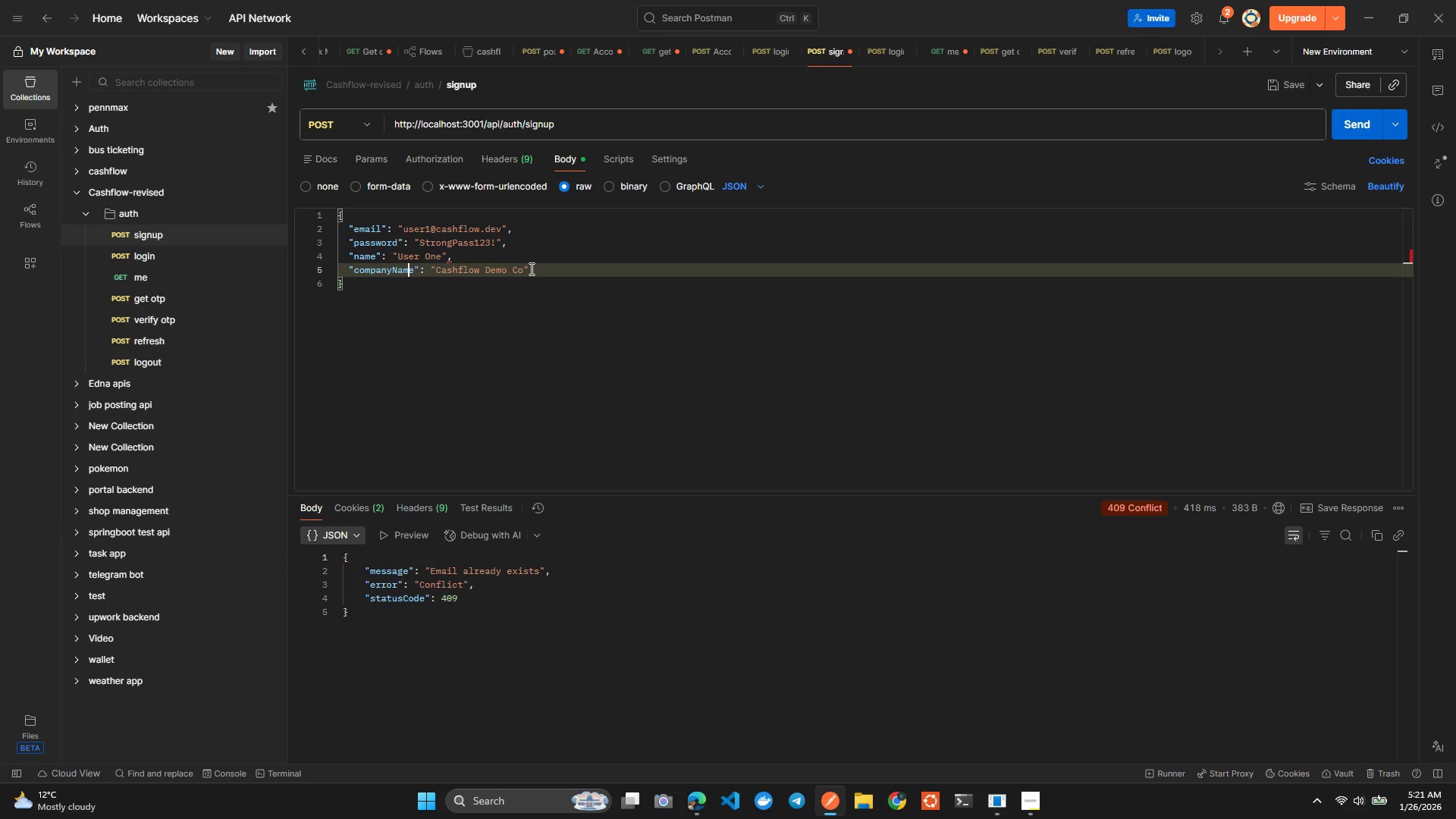 
key(Control+ControlLeft)
 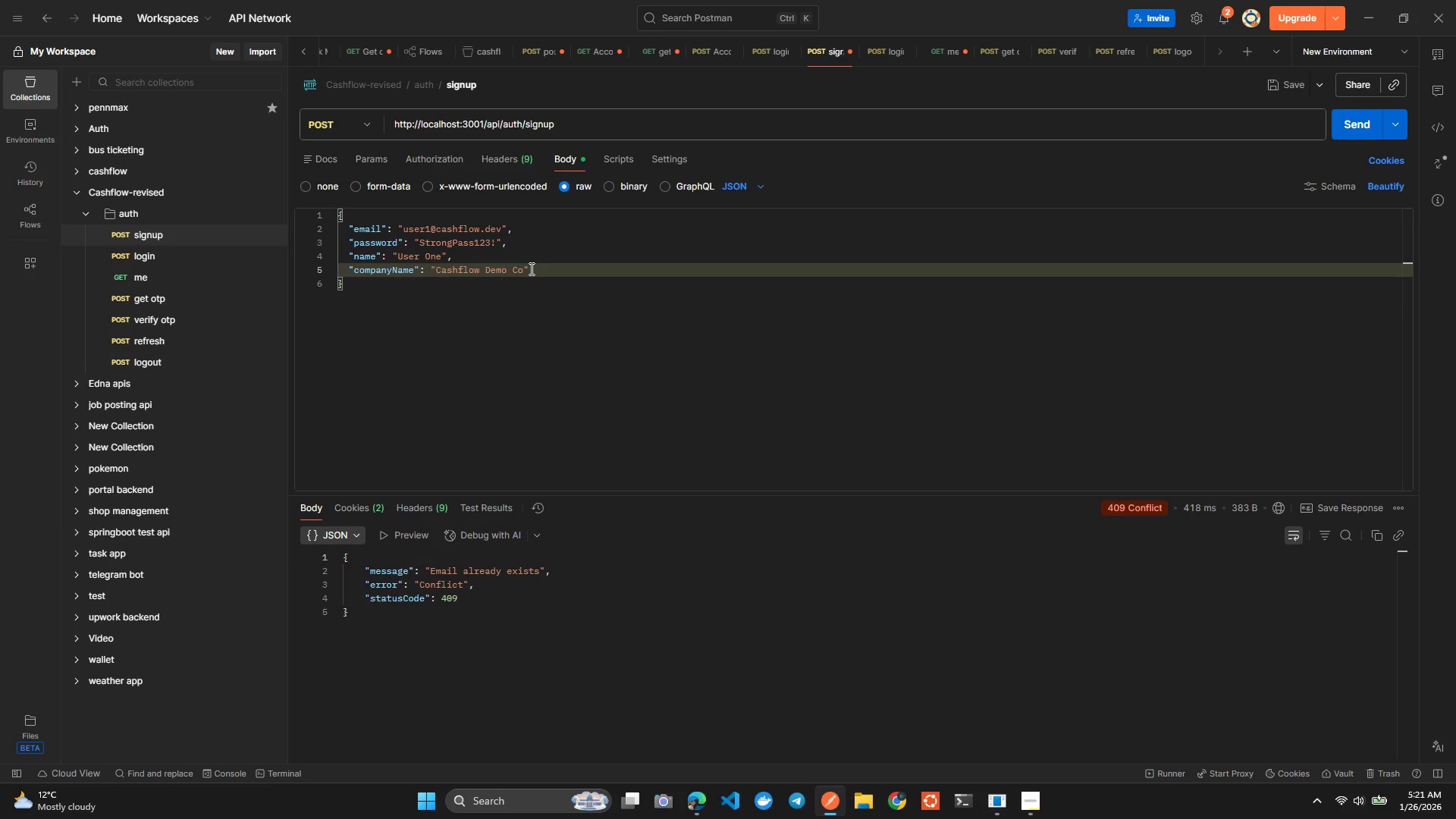 
key(Control+S)
 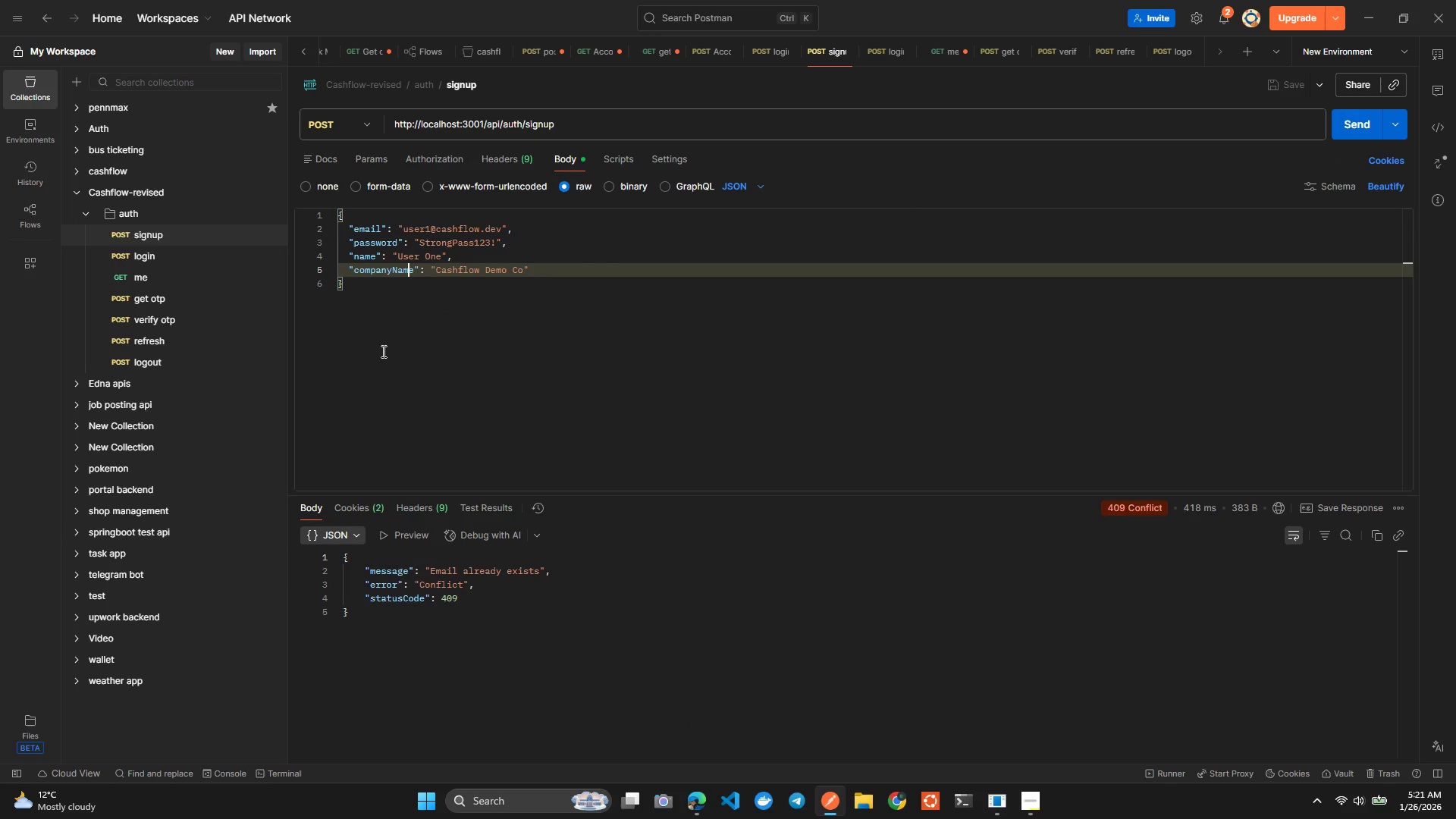 
left_click([566, 667])
 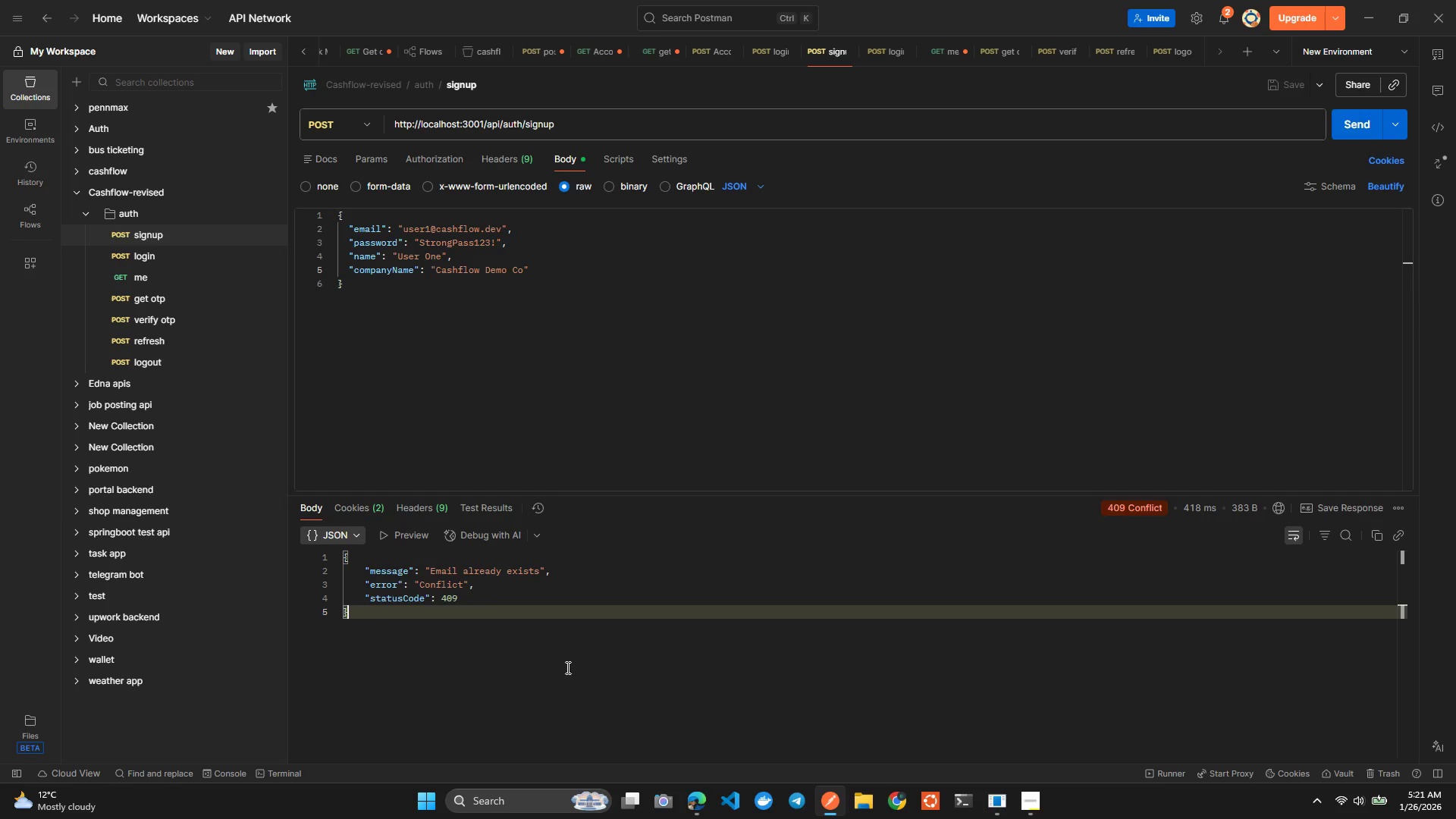 
key(Alt+AltLeft)
 